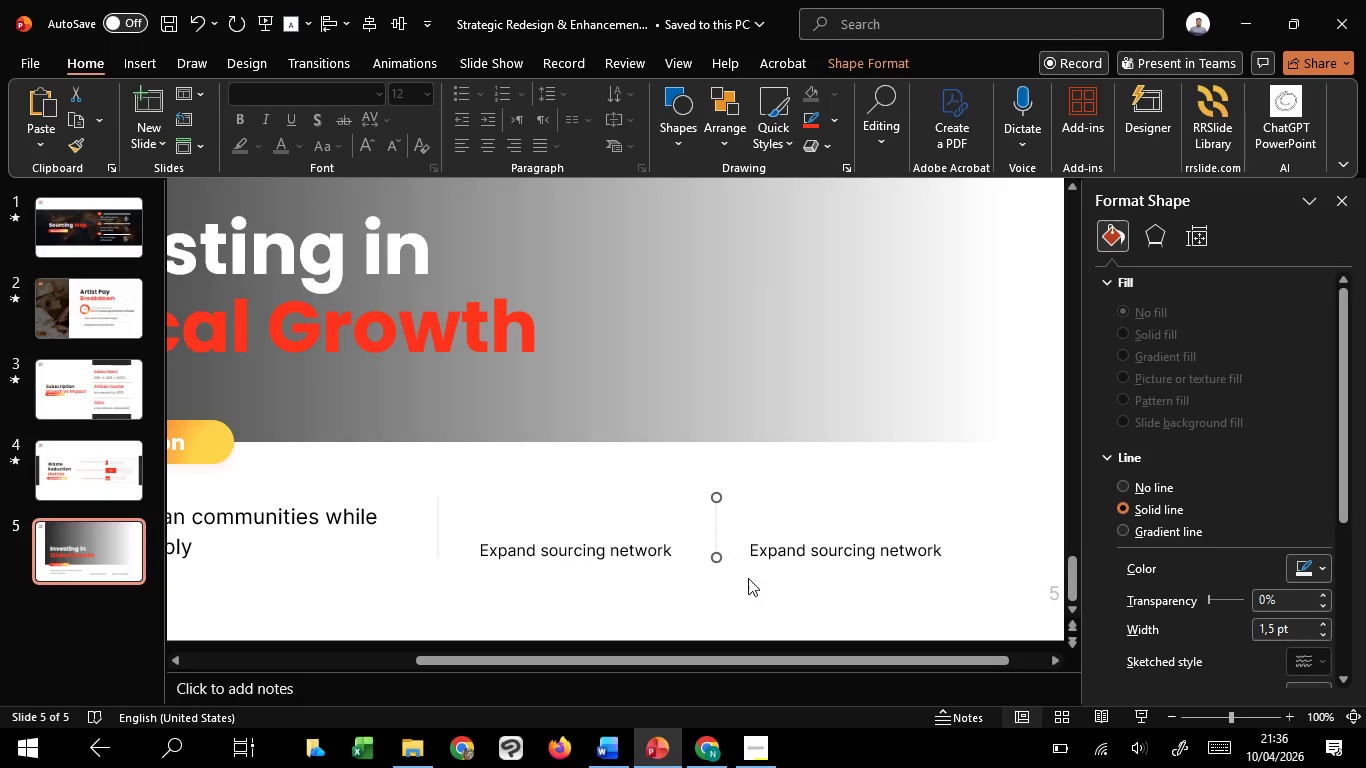 
key(Control+Shift+C)
 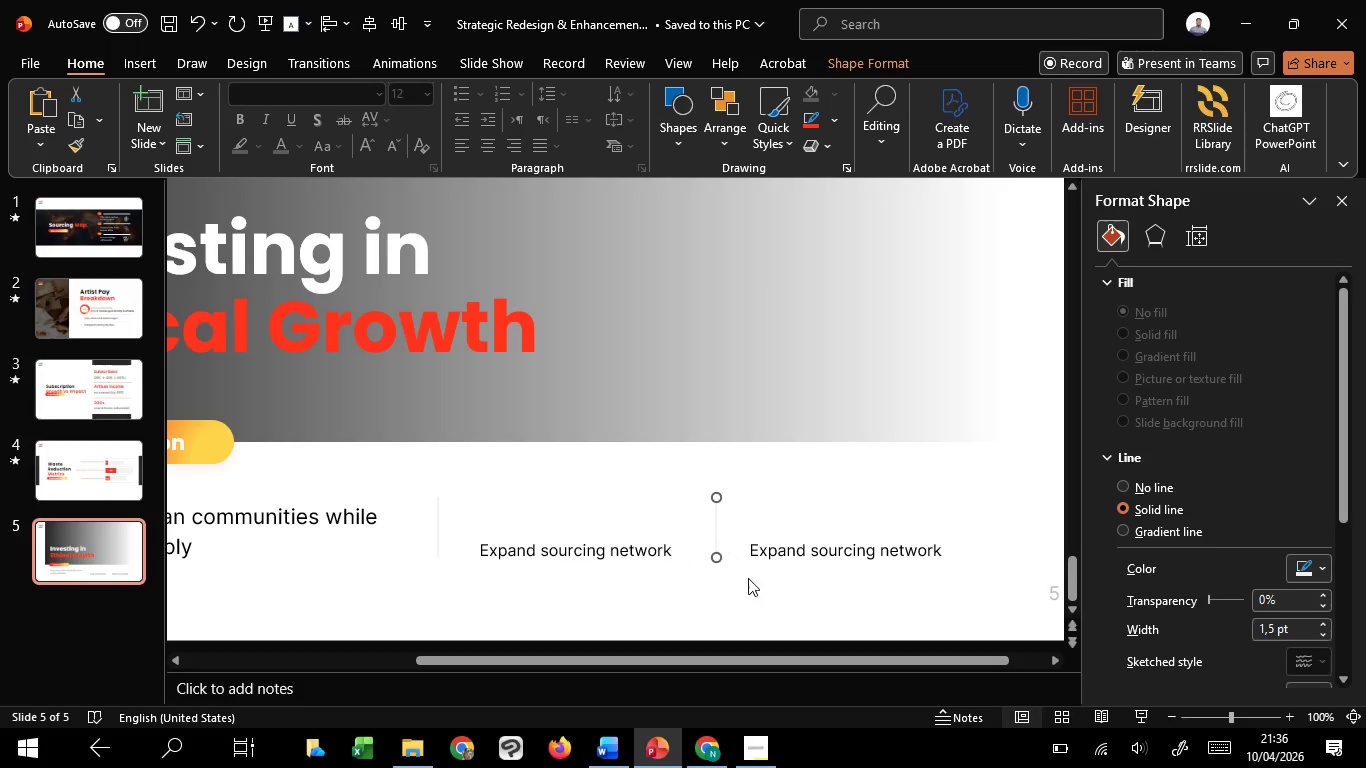 
key(Control+Shift+C)
 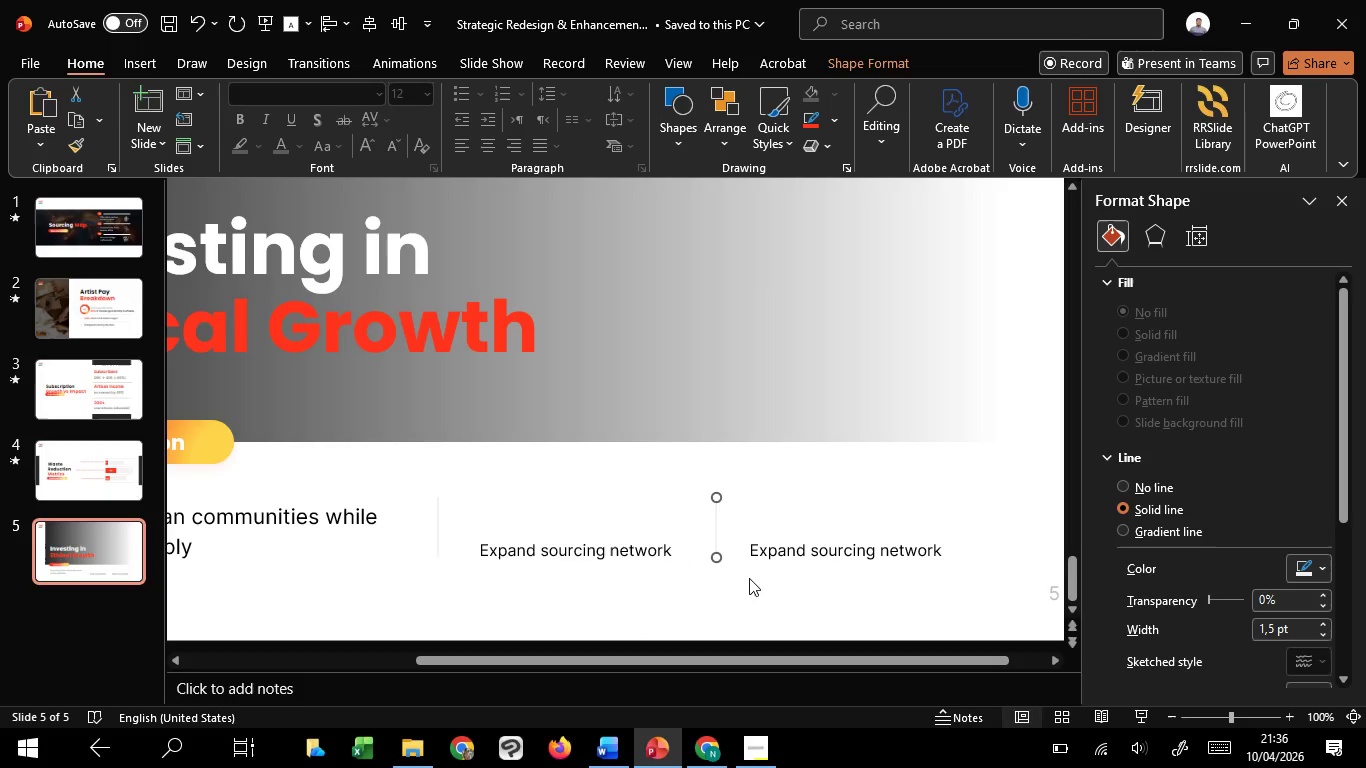 
key(Control+Shift+C)
 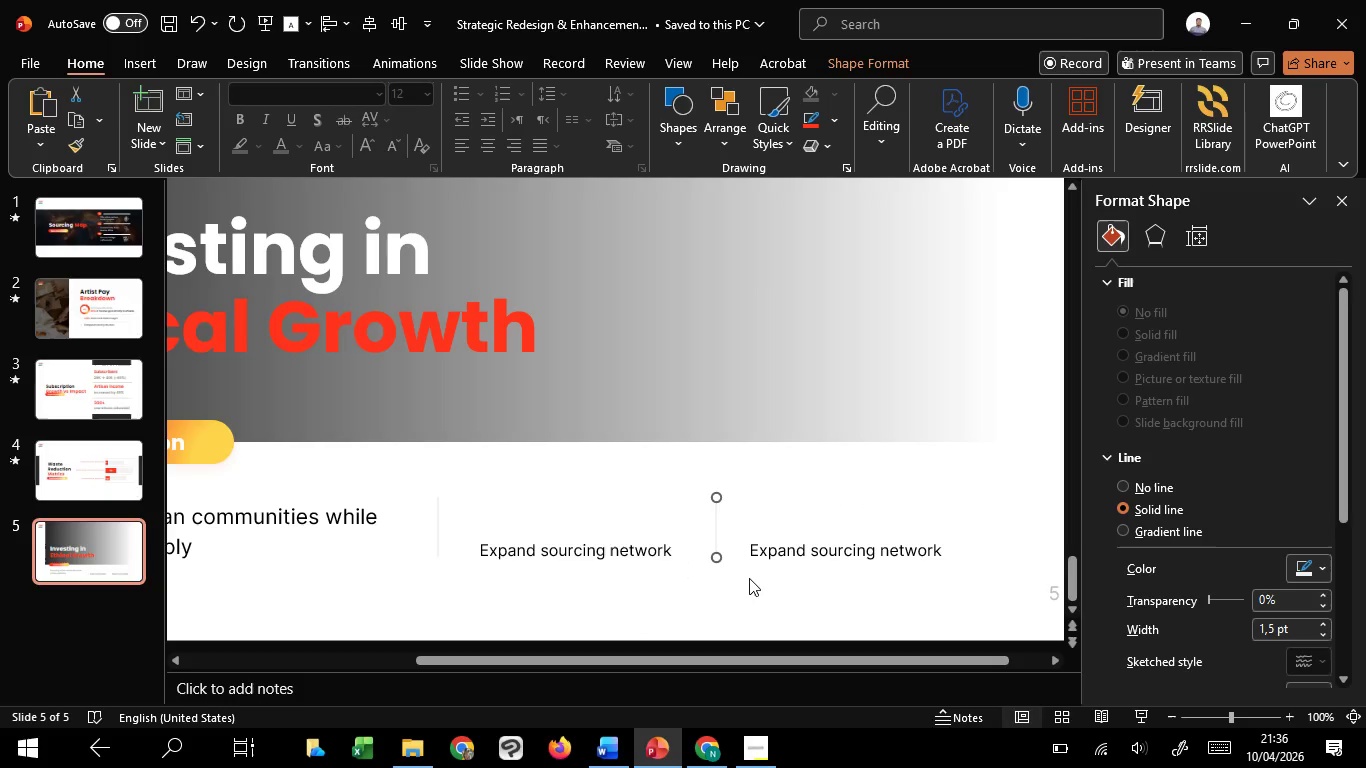 
key(Control+Shift+C)
 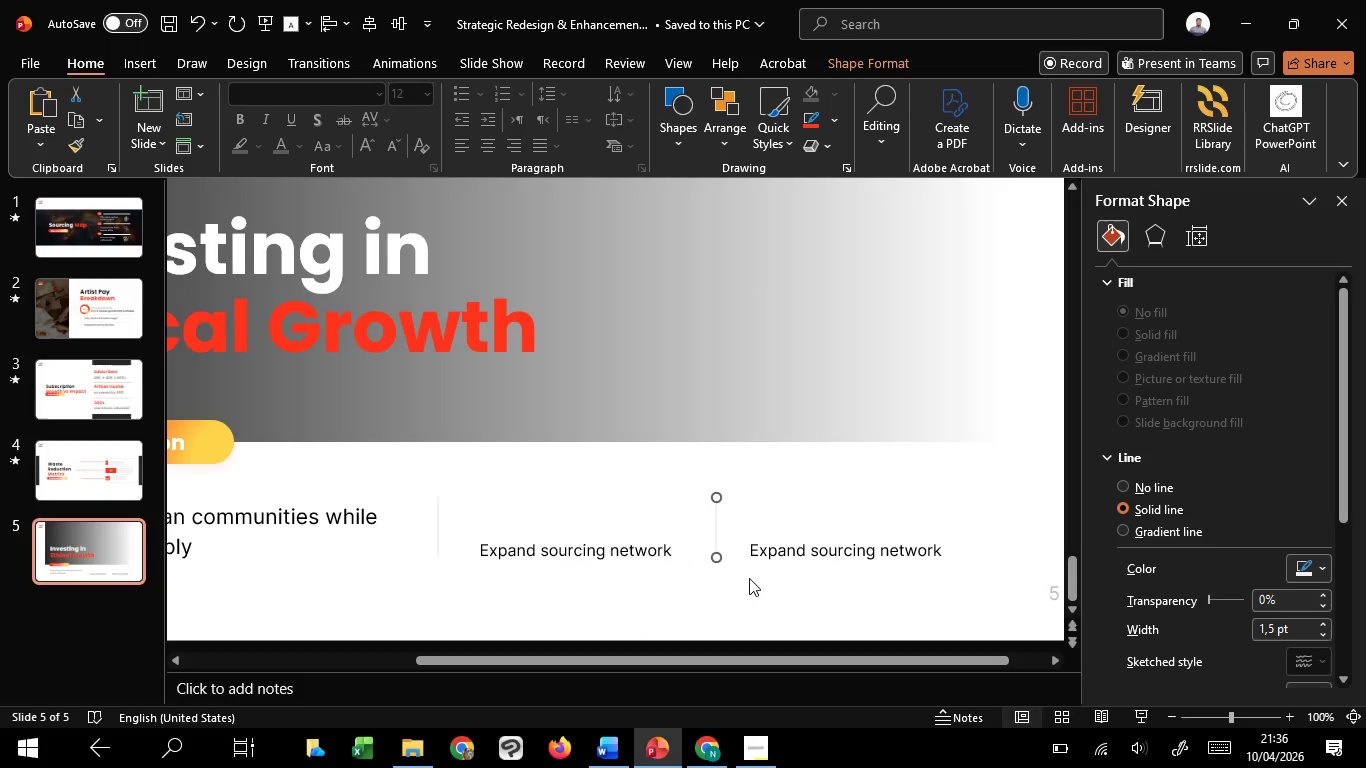 
key(Control+Shift+C)
 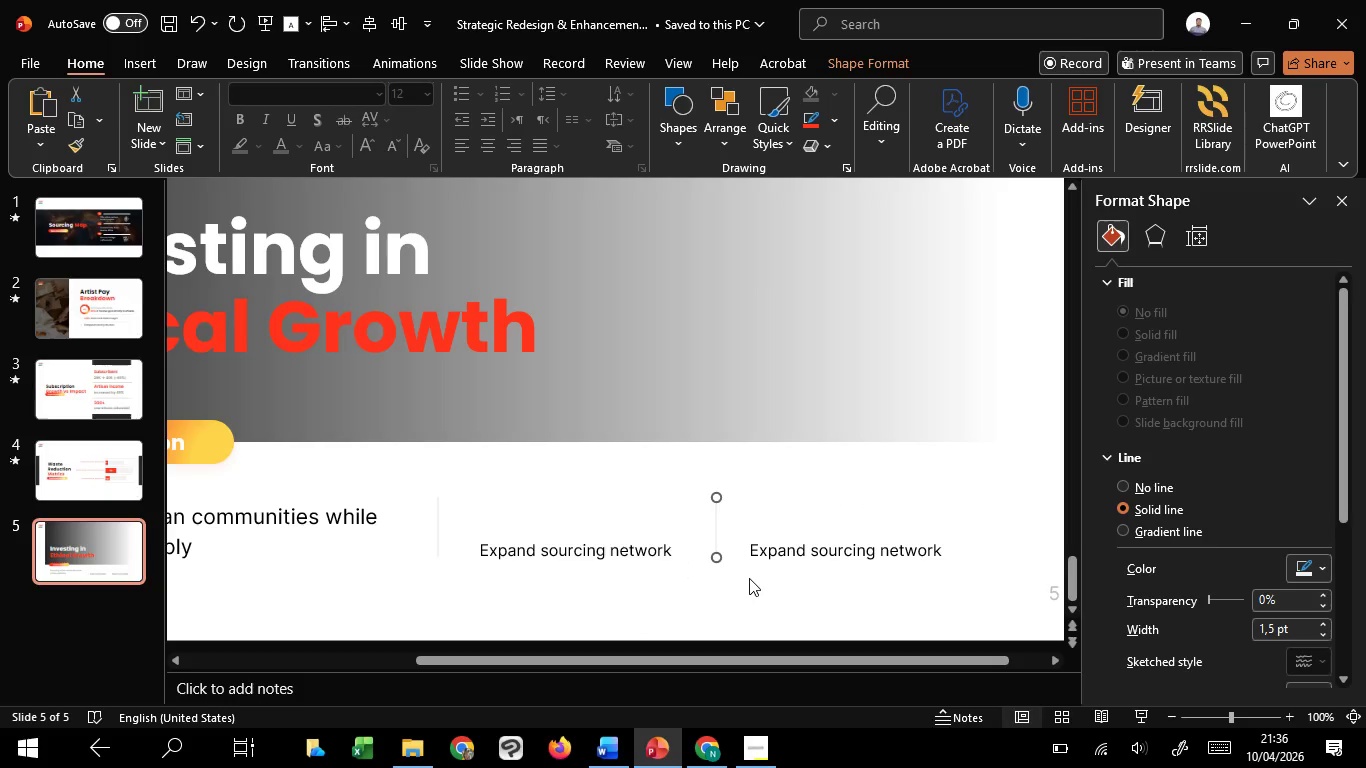 
key(Control+Shift+C)
 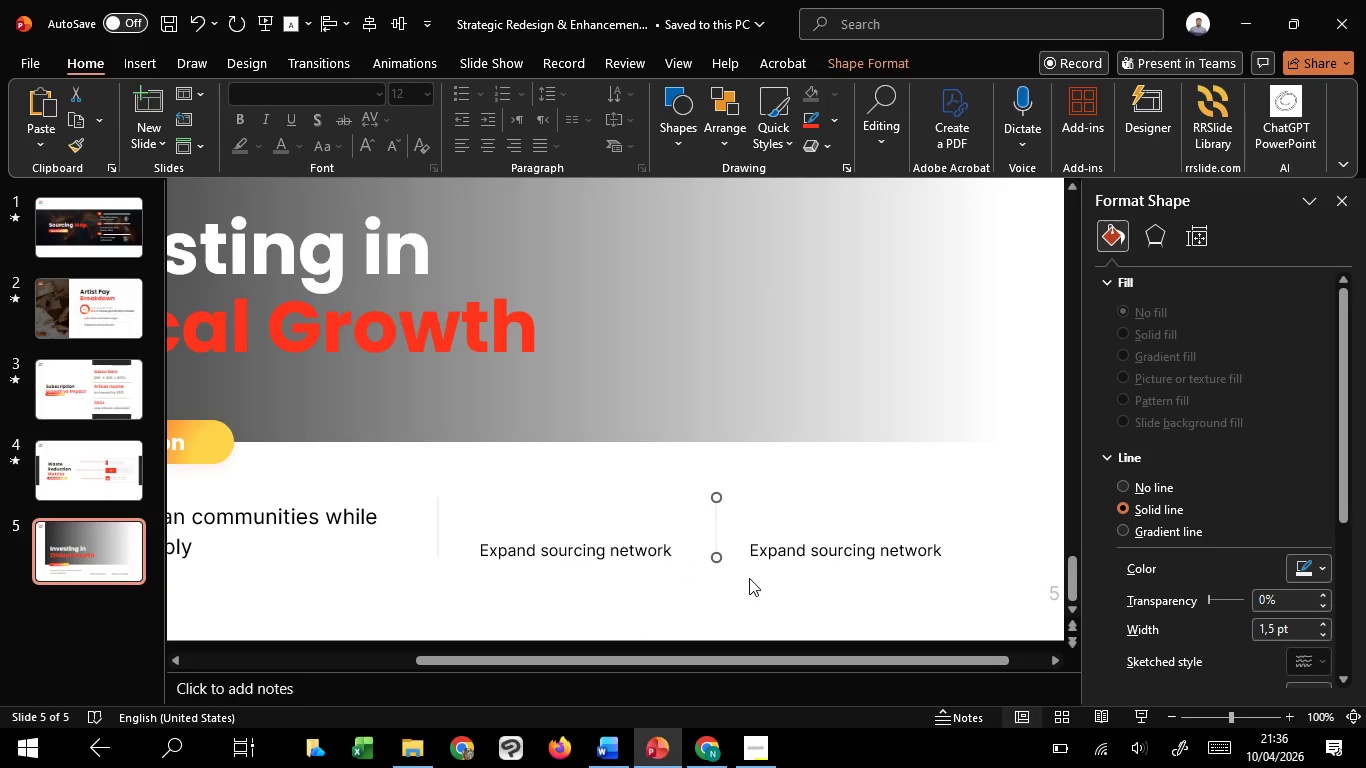 
key(Control+Shift+C)
 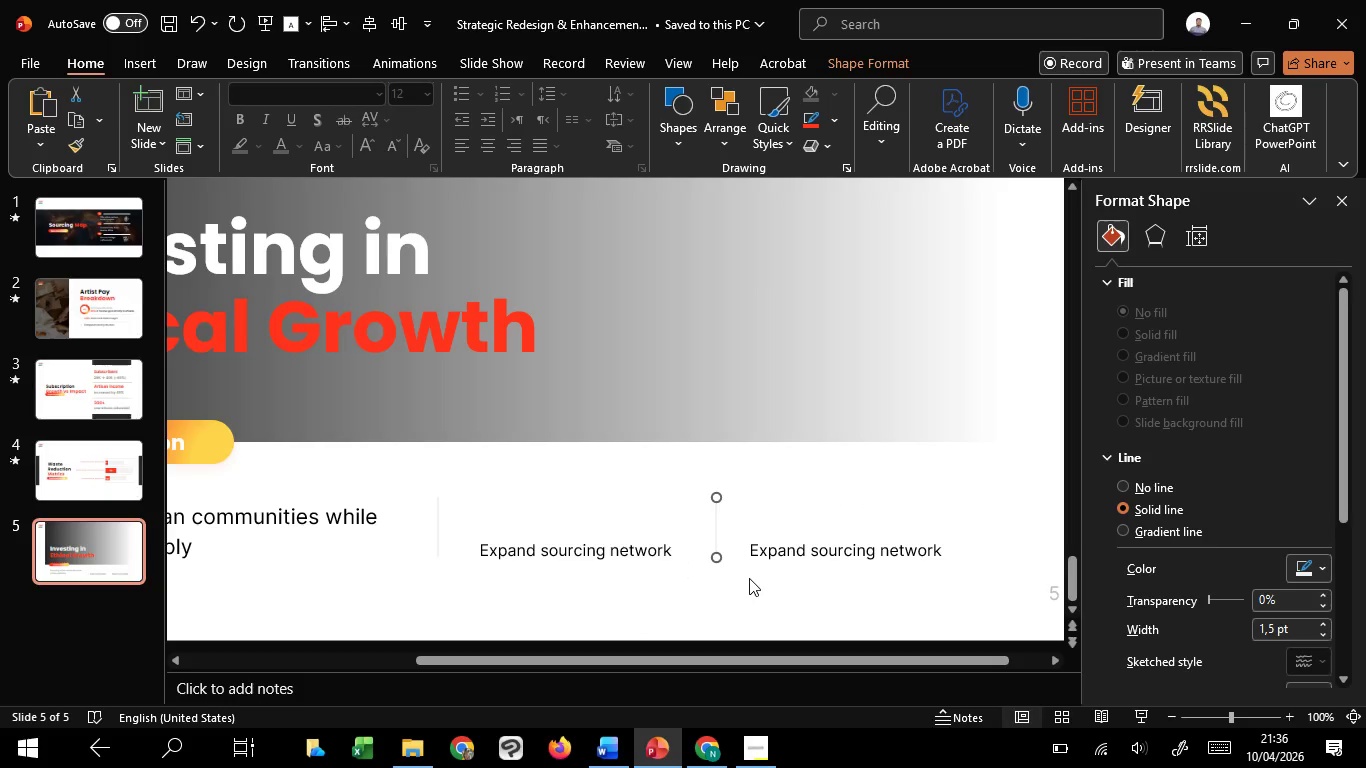 
key(Control+Shift+C)
 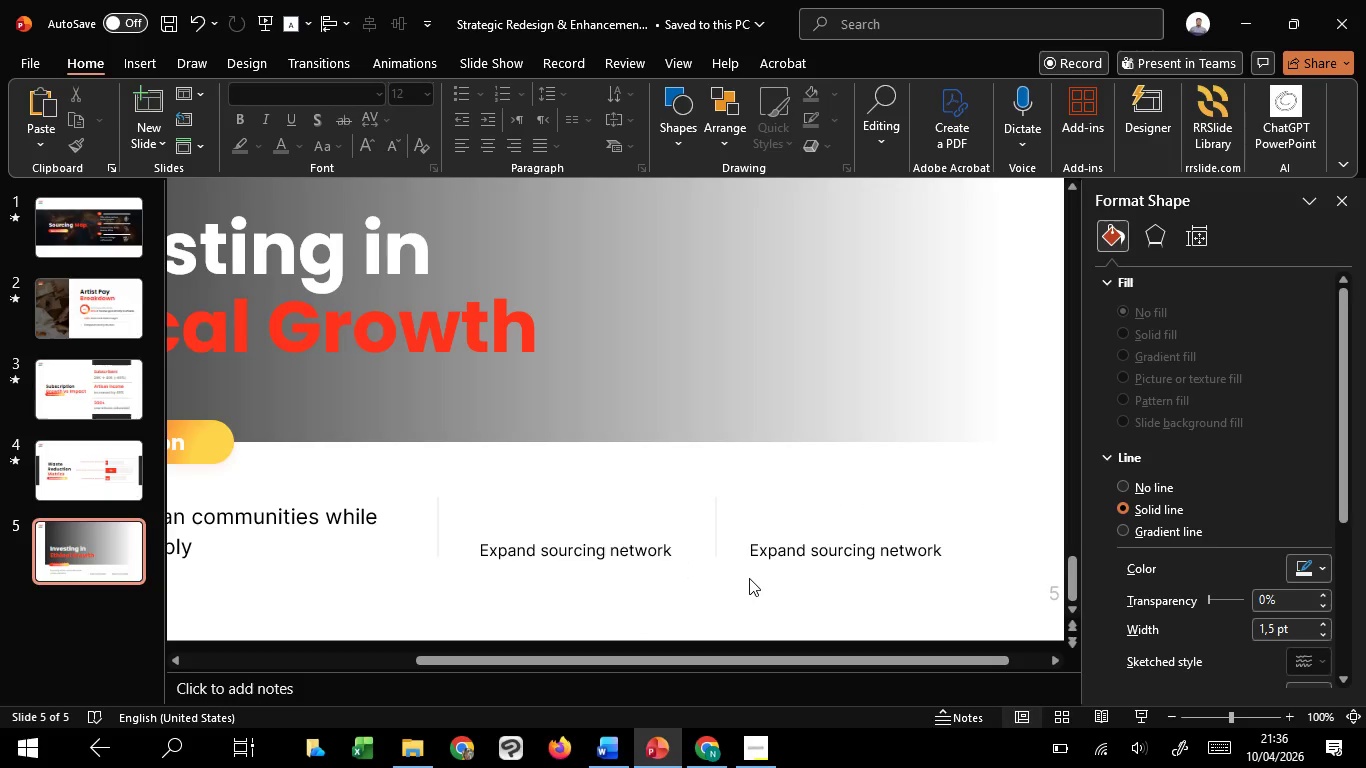 
left_click([749, 578])
 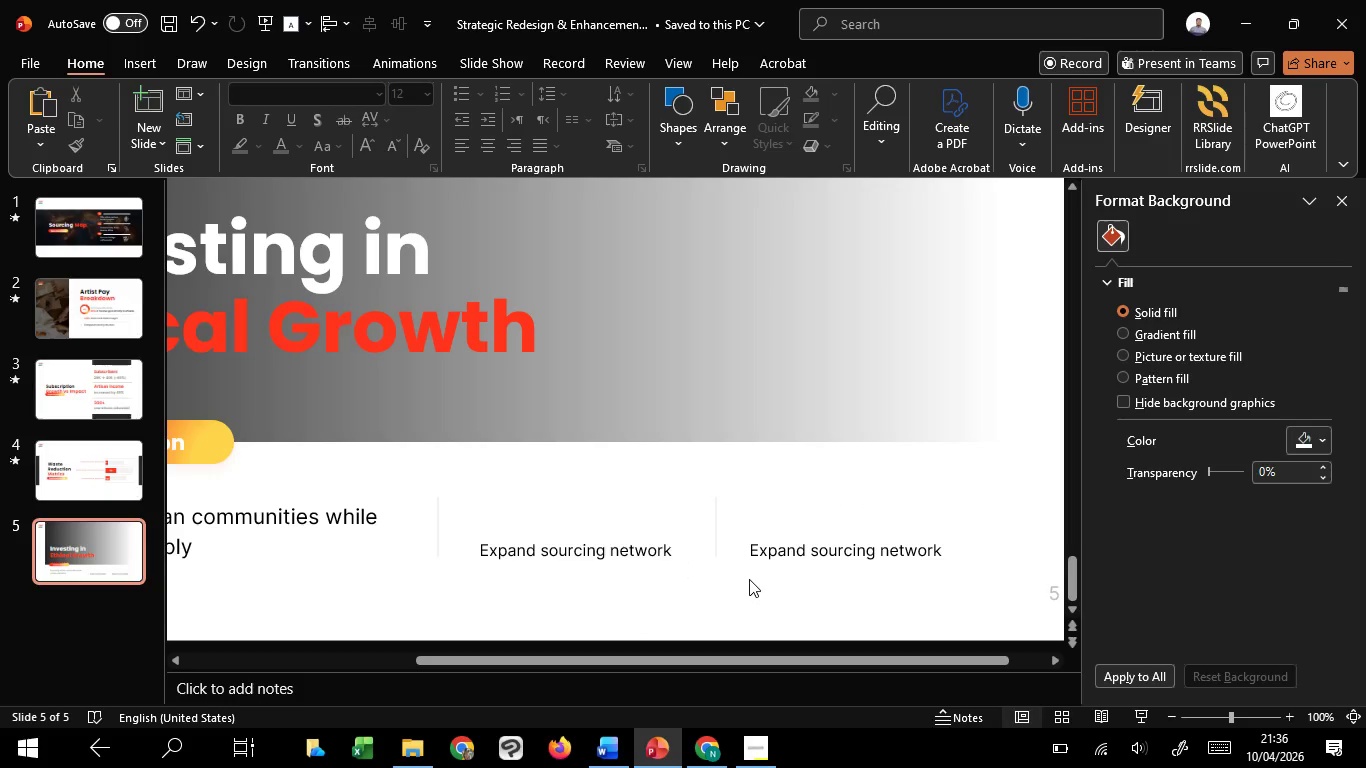 
hold_key(key=ControlLeft, duration=1.47)
scroll: coordinate [749, 579], scroll_direction: down, amount: 1.0
 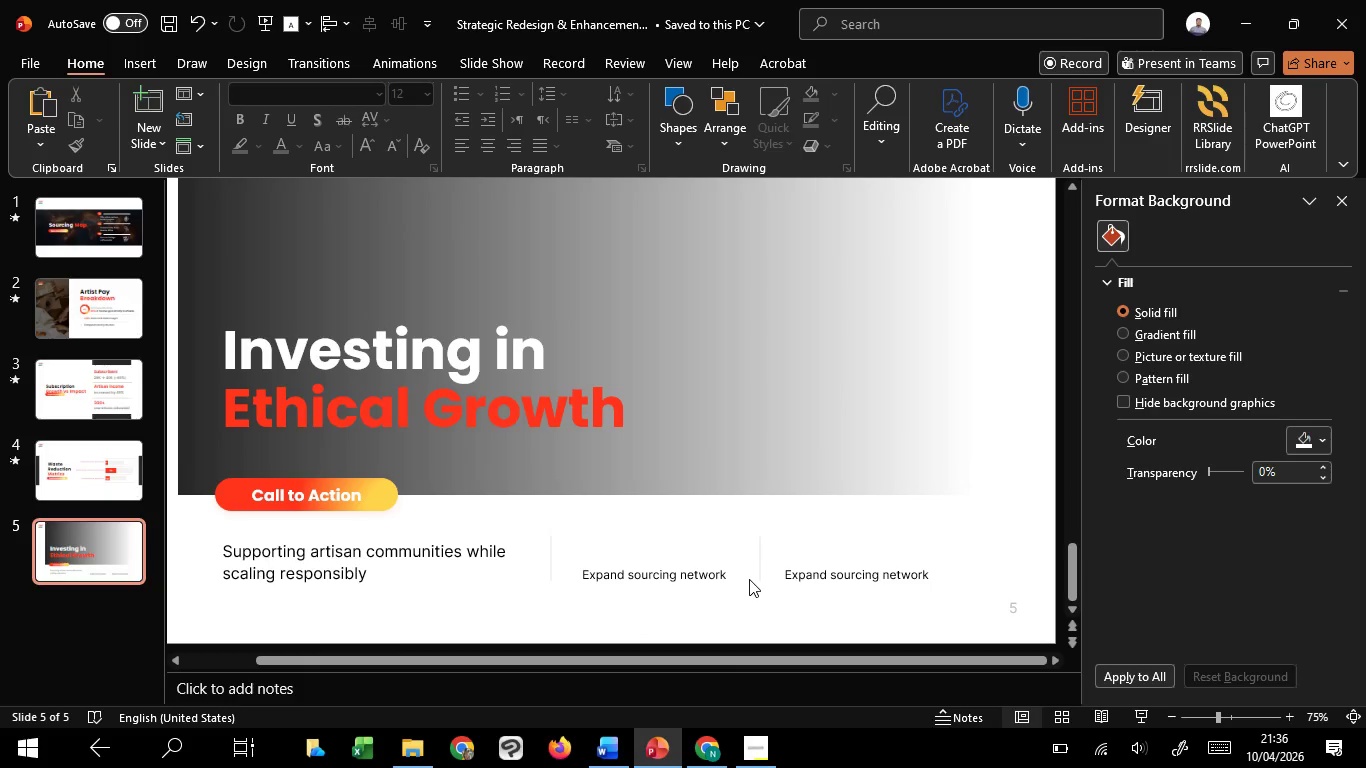 
left_click([759, 559])
 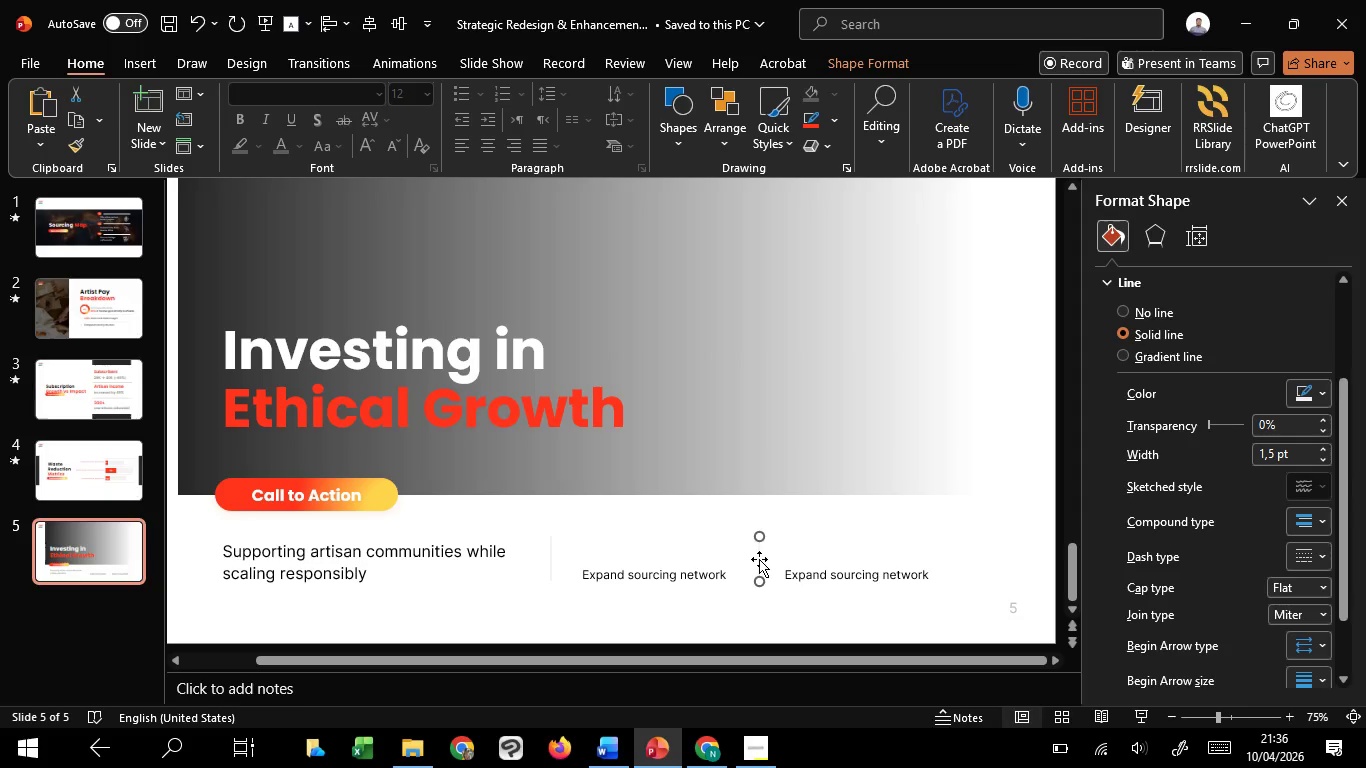 
key(ArrowLeft)
 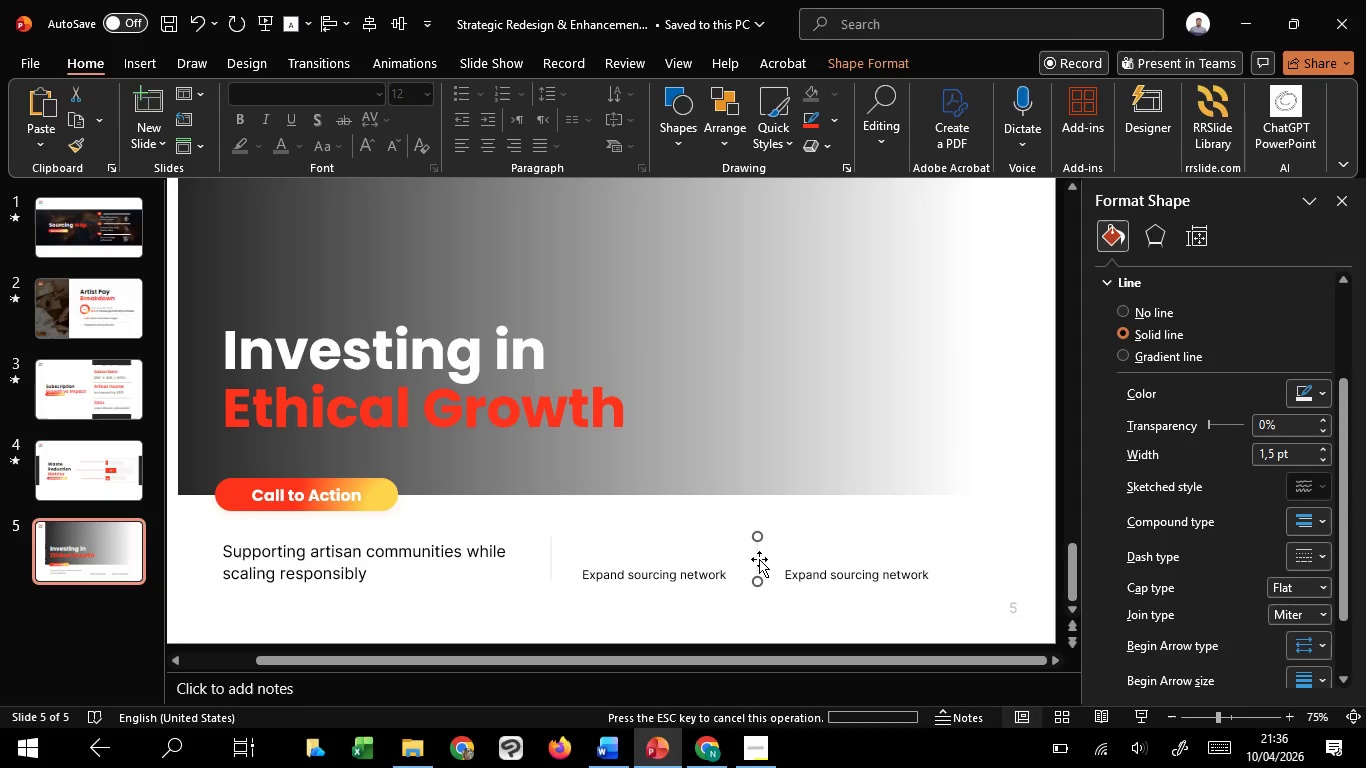 
key(ArrowLeft)
 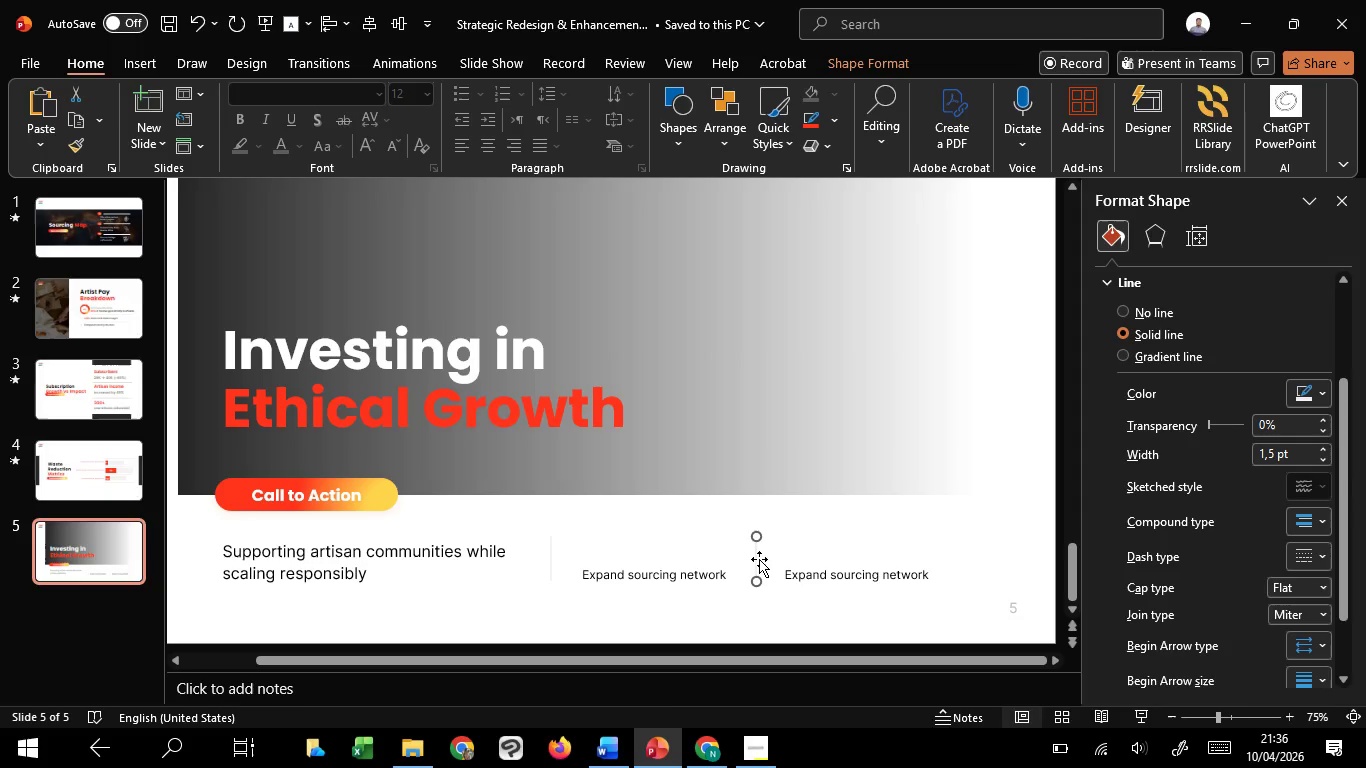 
key(ArrowLeft)
 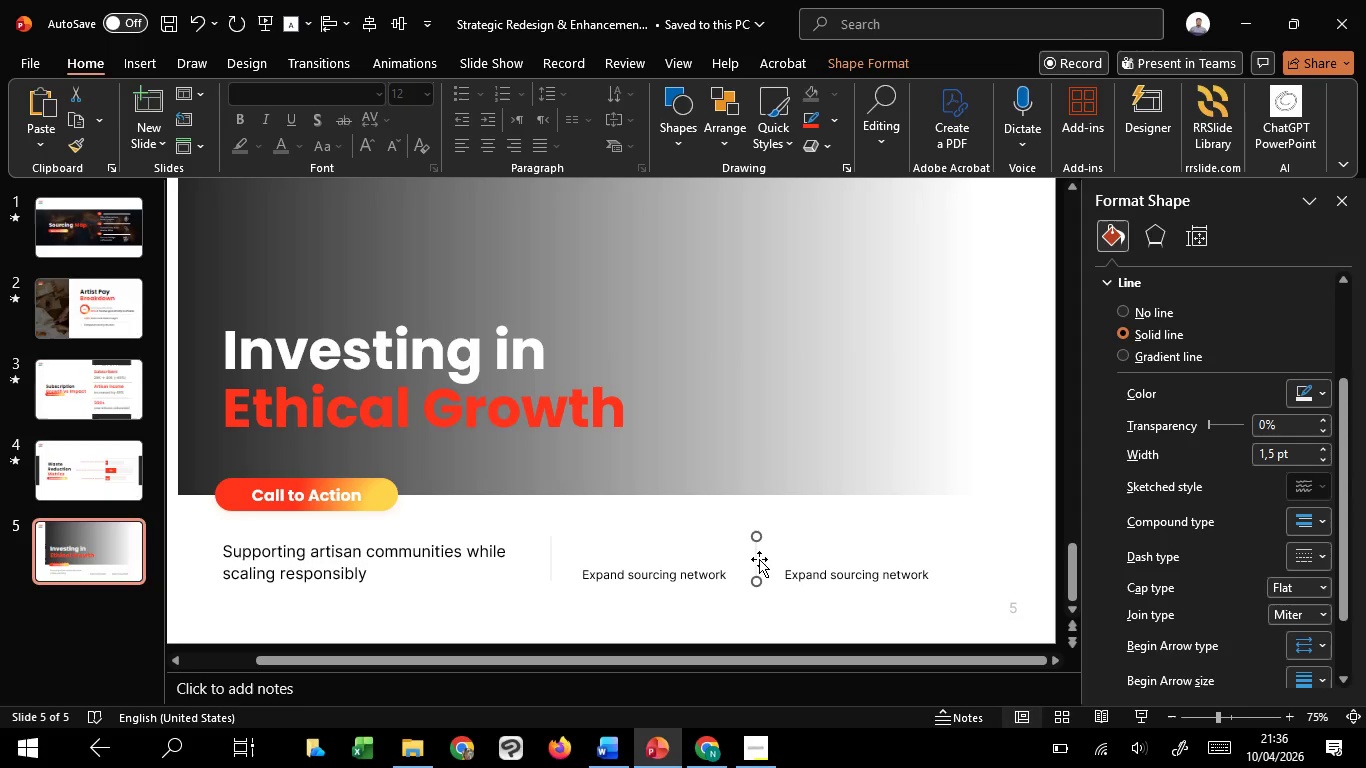 
key(ArrowLeft)
 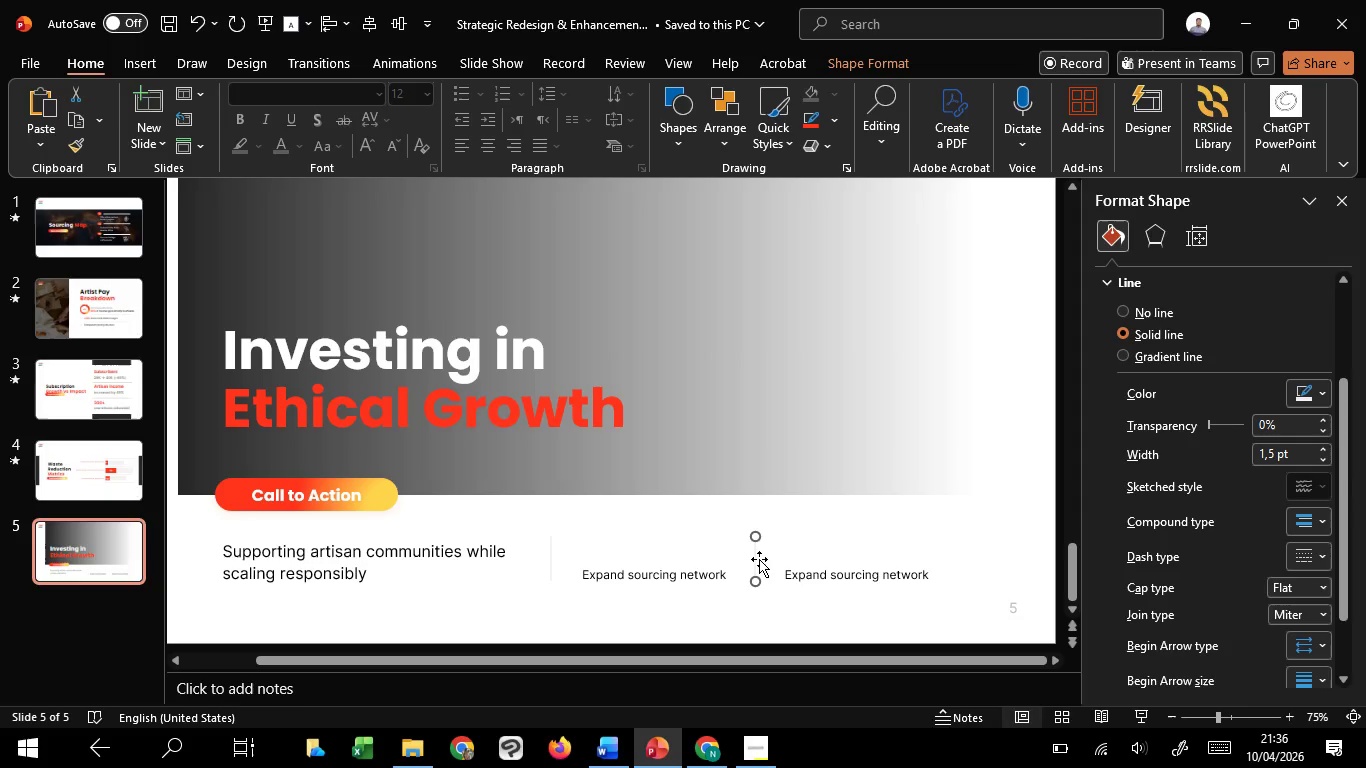 
key(ArrowLeft)
 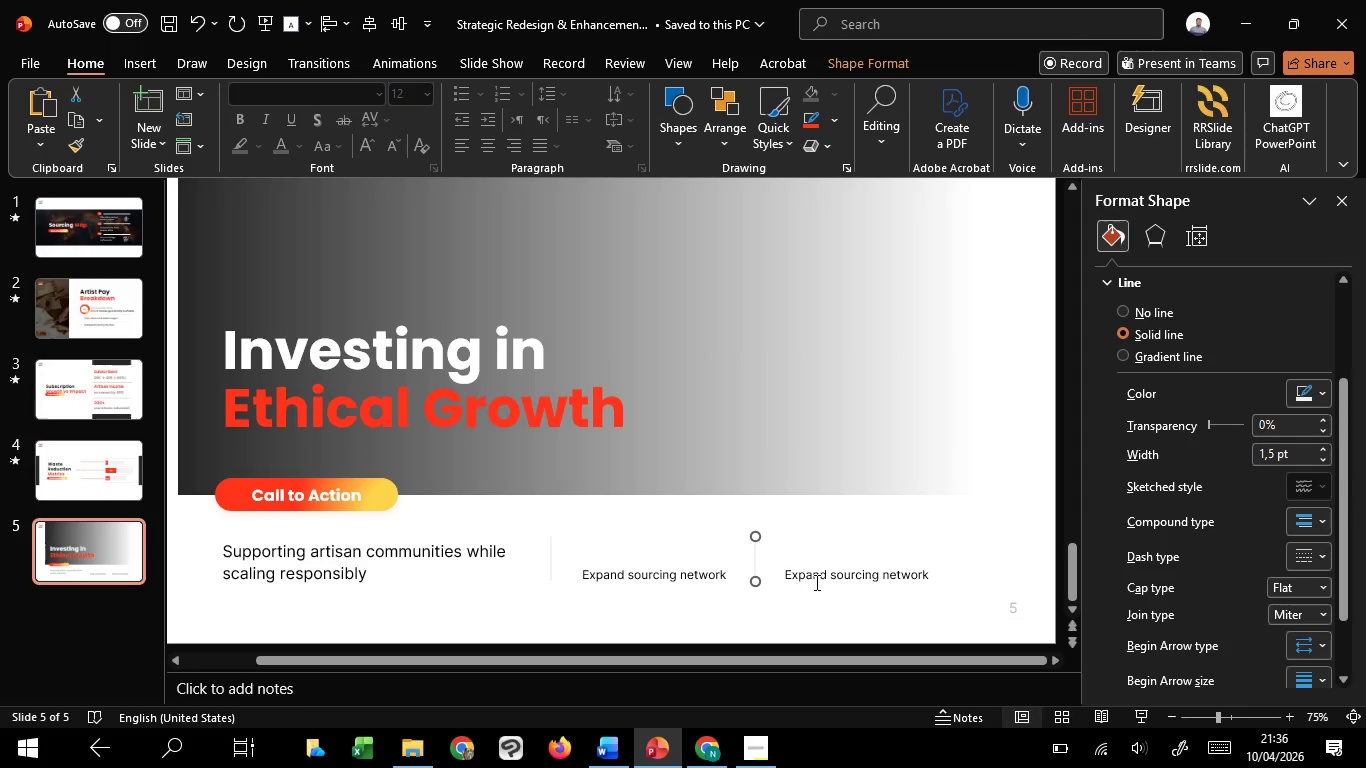 
left_click([815, 582])
 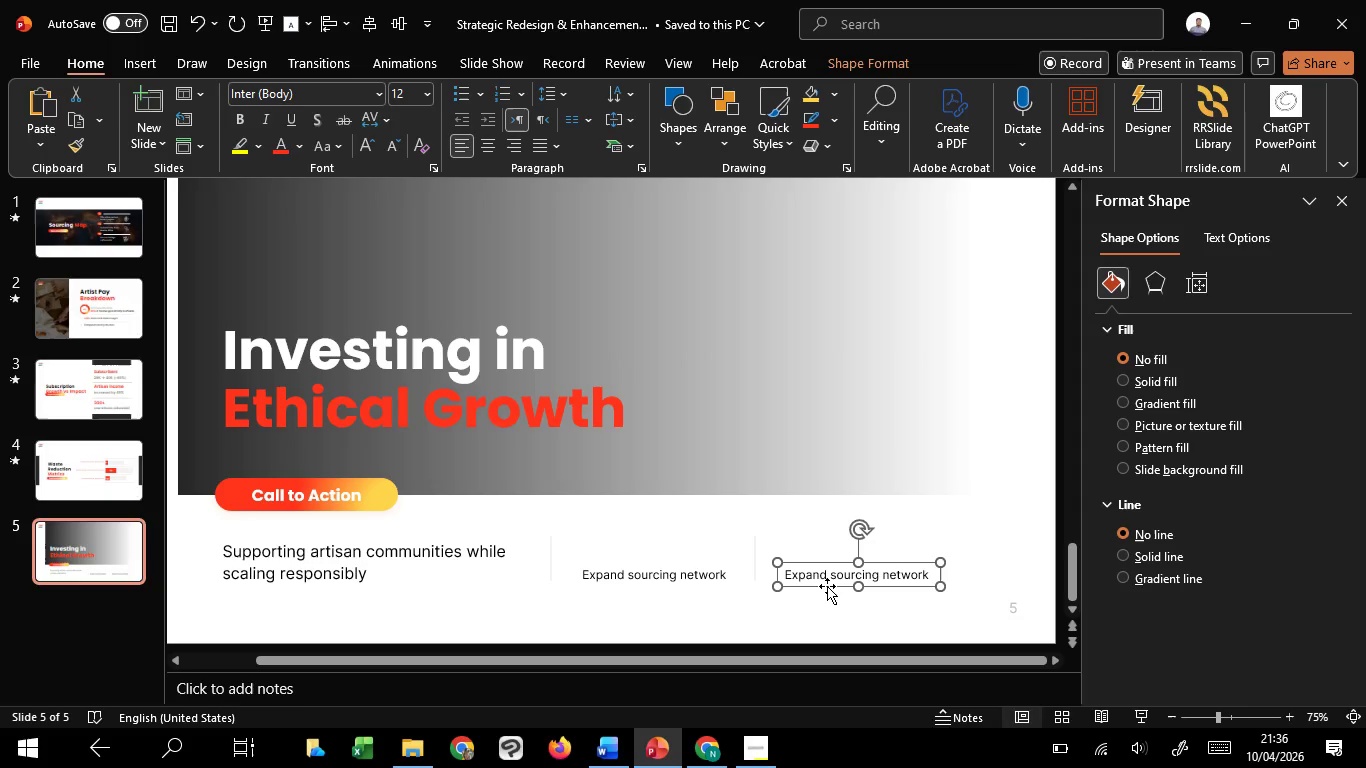 
left_click([827, 586])
 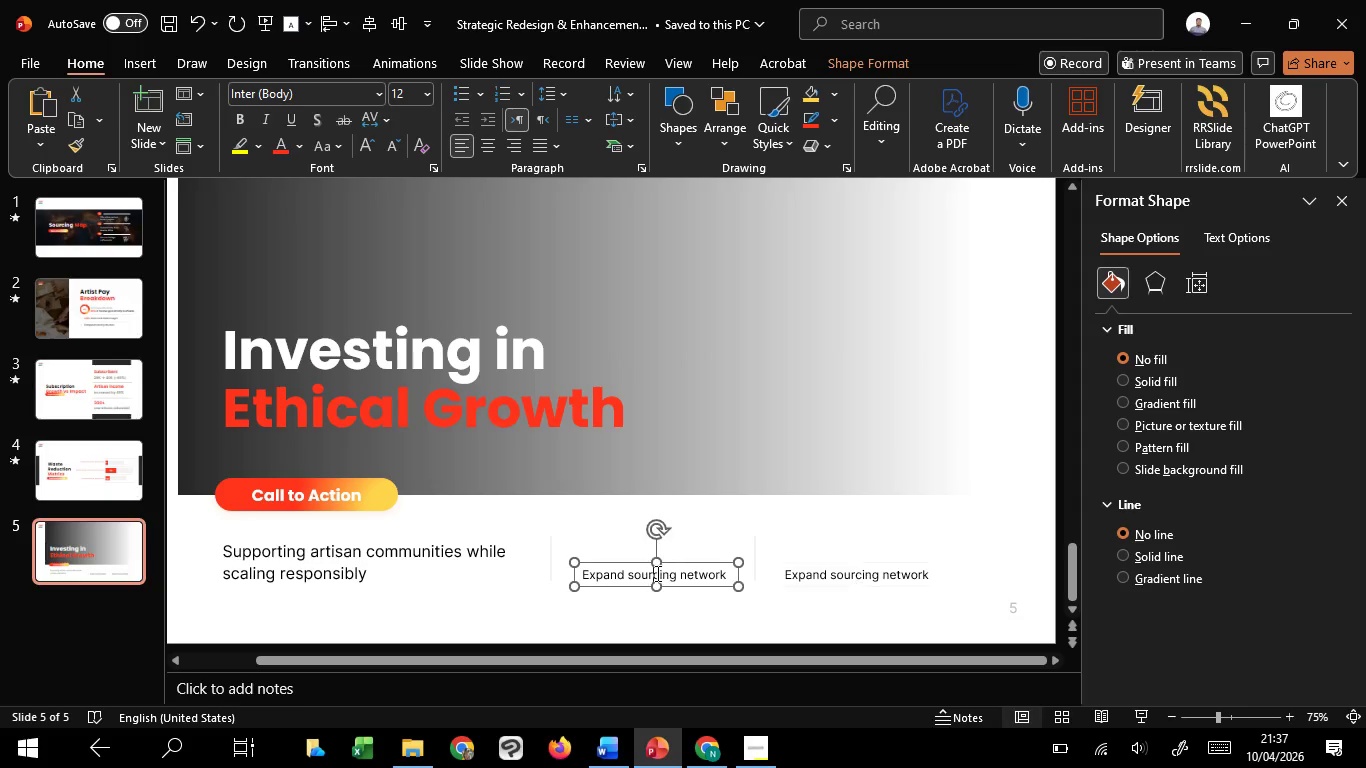 
left_click([656, 573])
 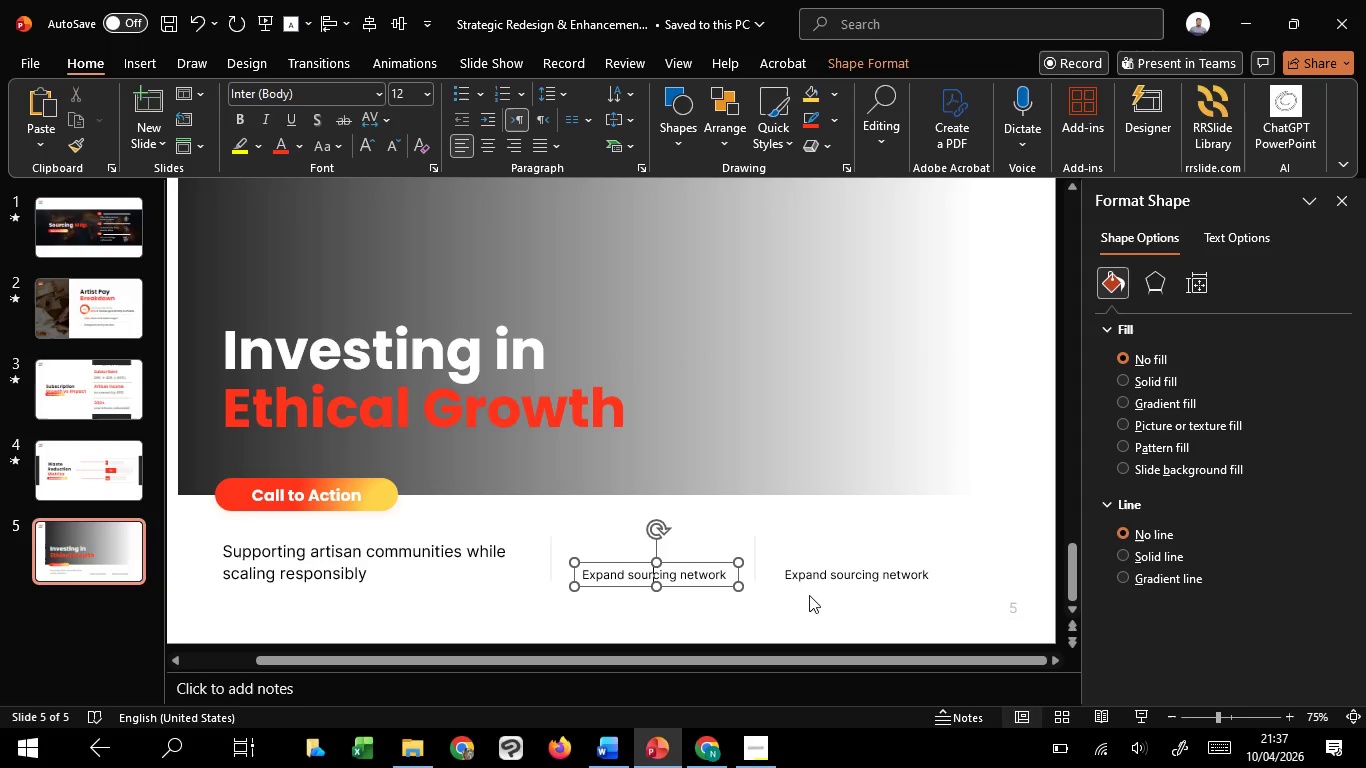 
hold_key(key=ShiftLeft, duration=1.51)
left_click([830, 575])
 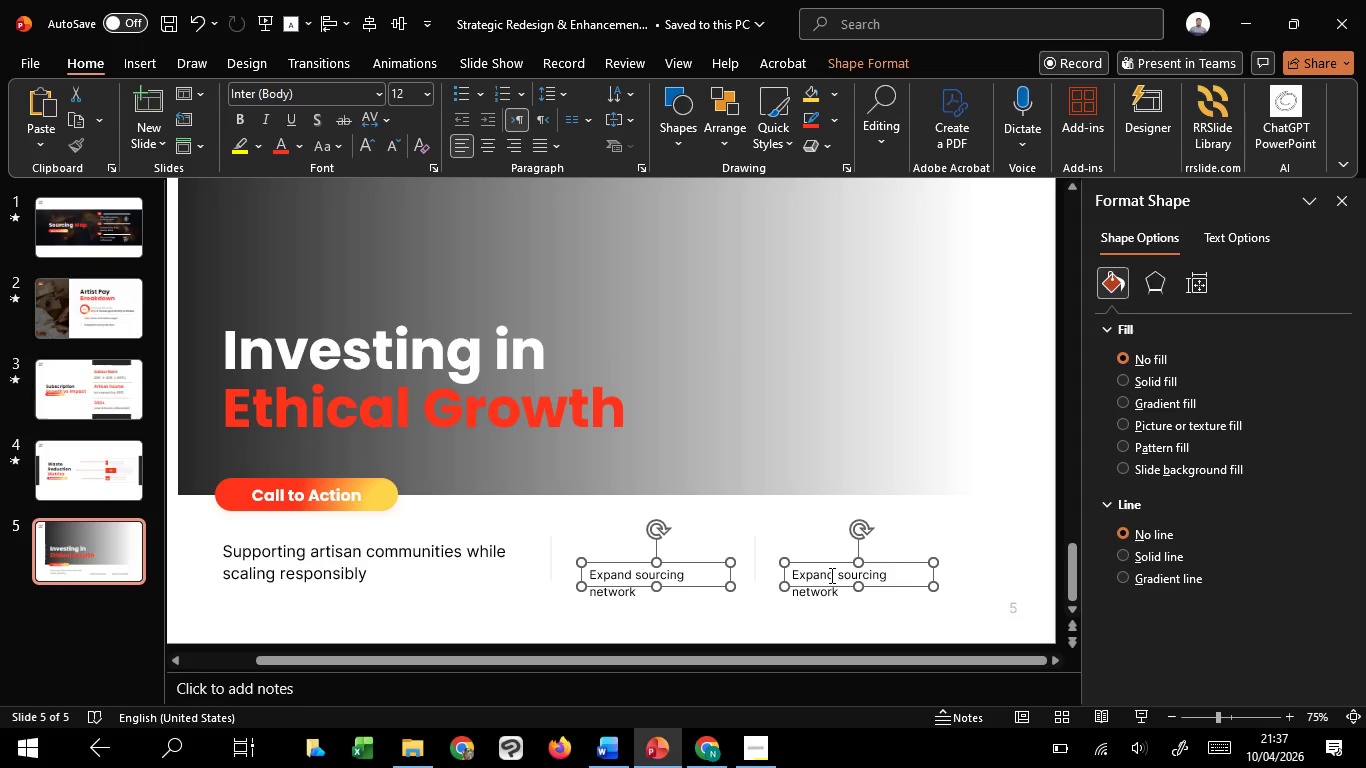 
key(Shift+ArrowLeft)
 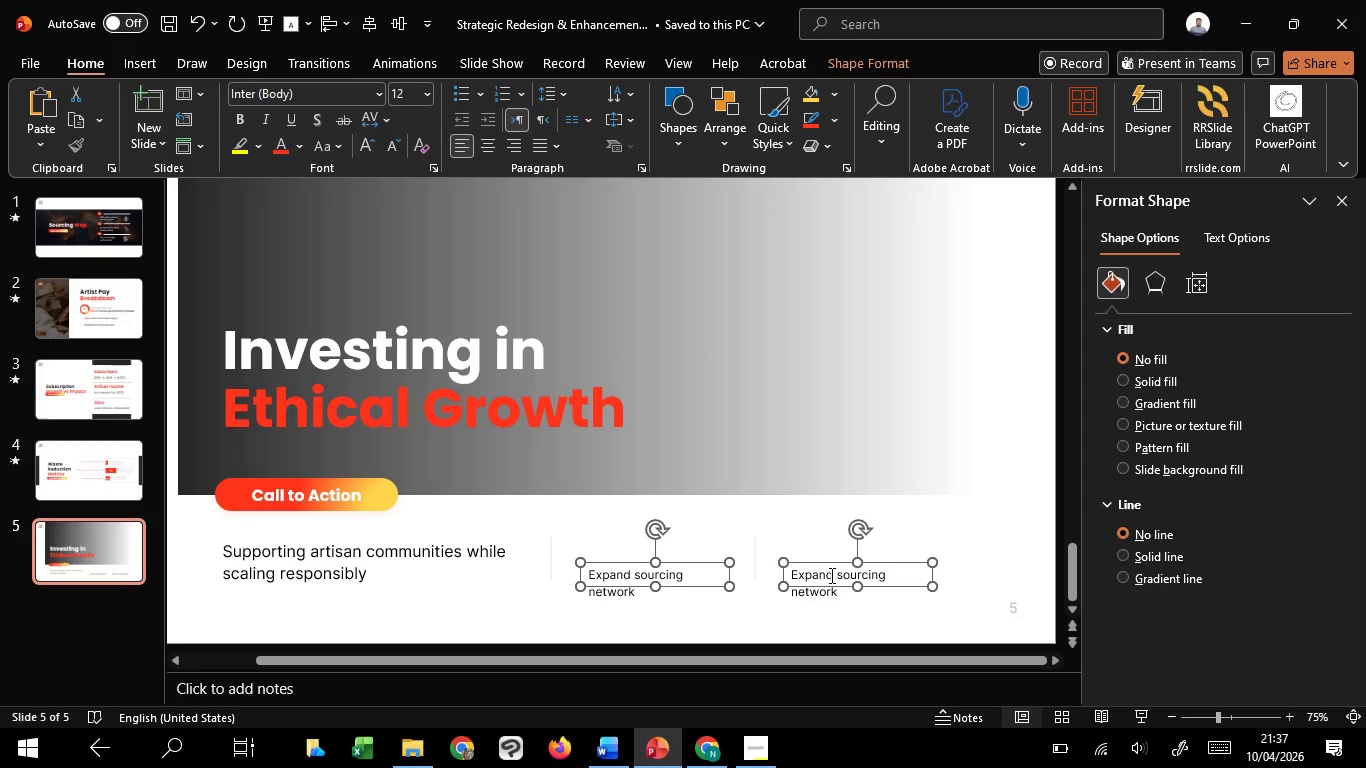 
key(ArrowLeft)
 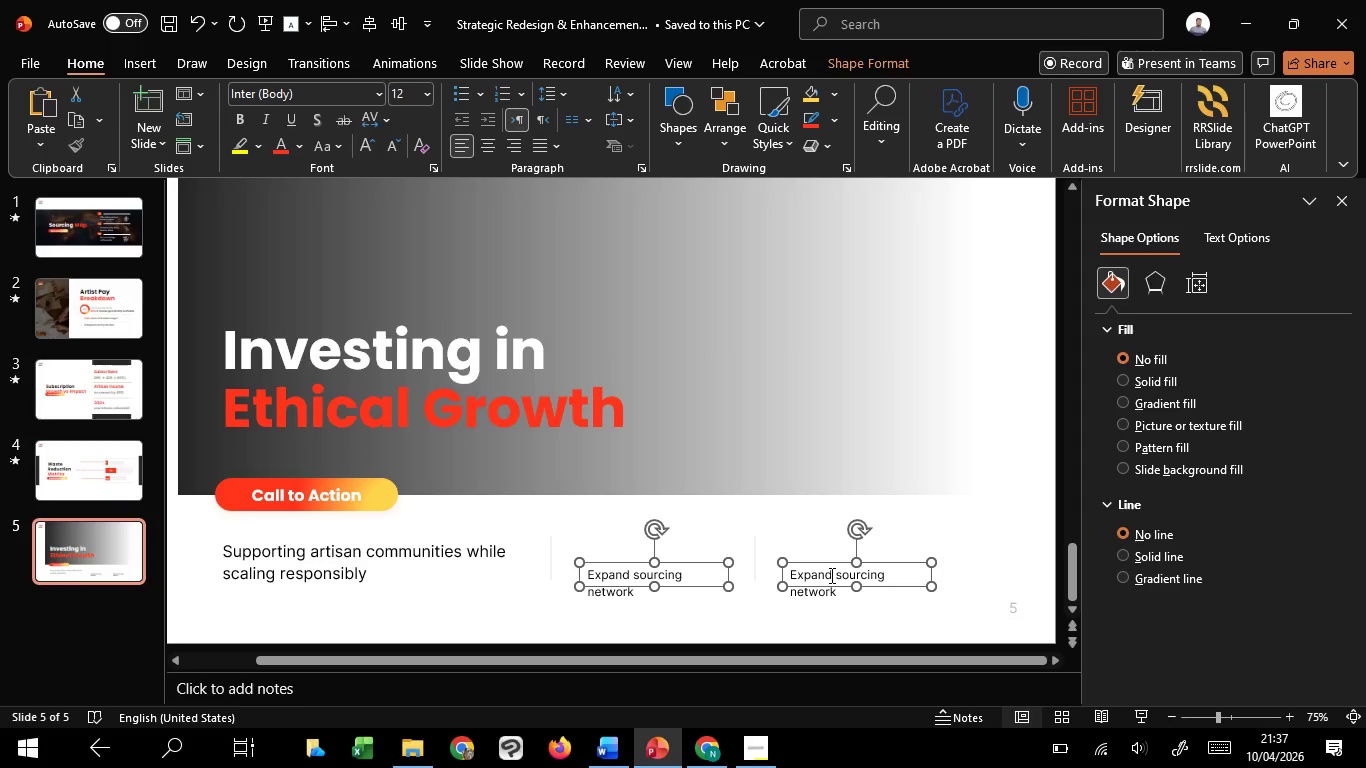 
key(ArrowLeft)
 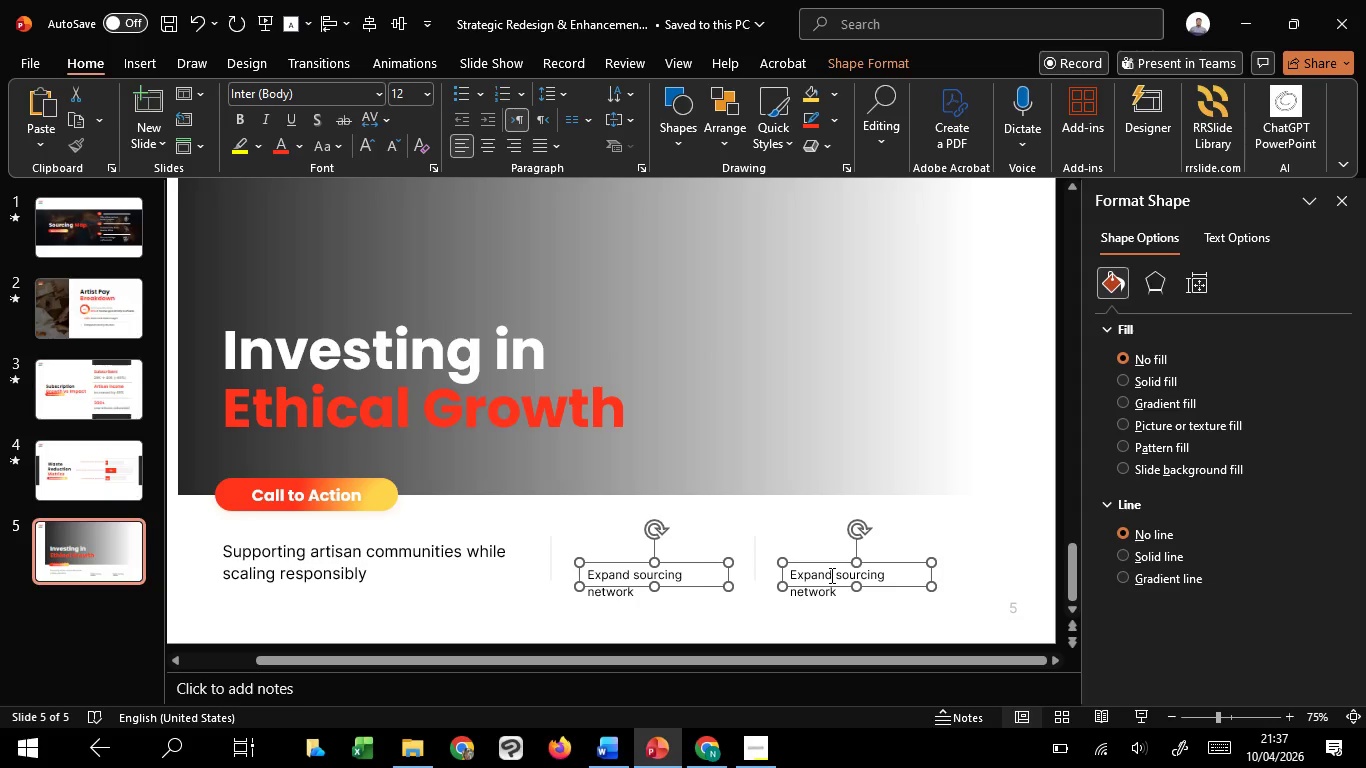 
key(Control+Z)
 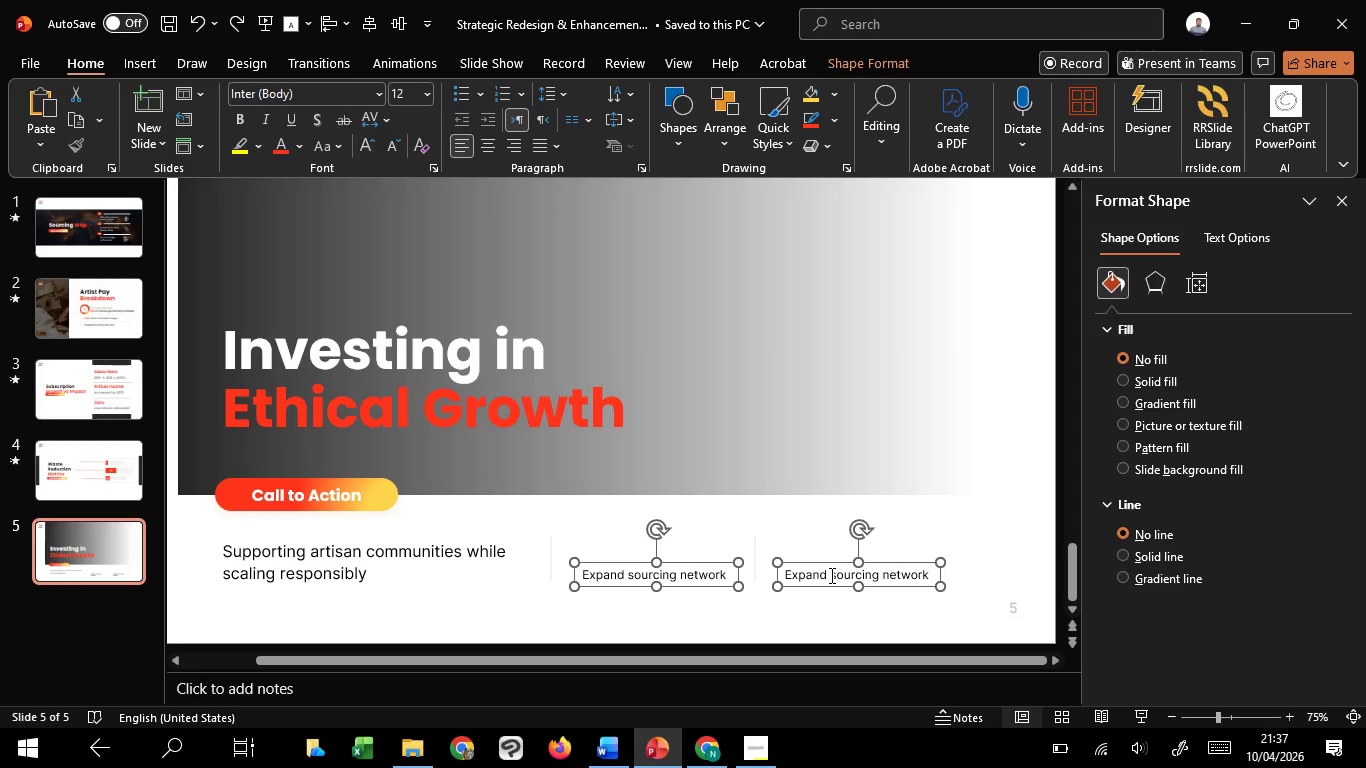 
key(Control+Z)
 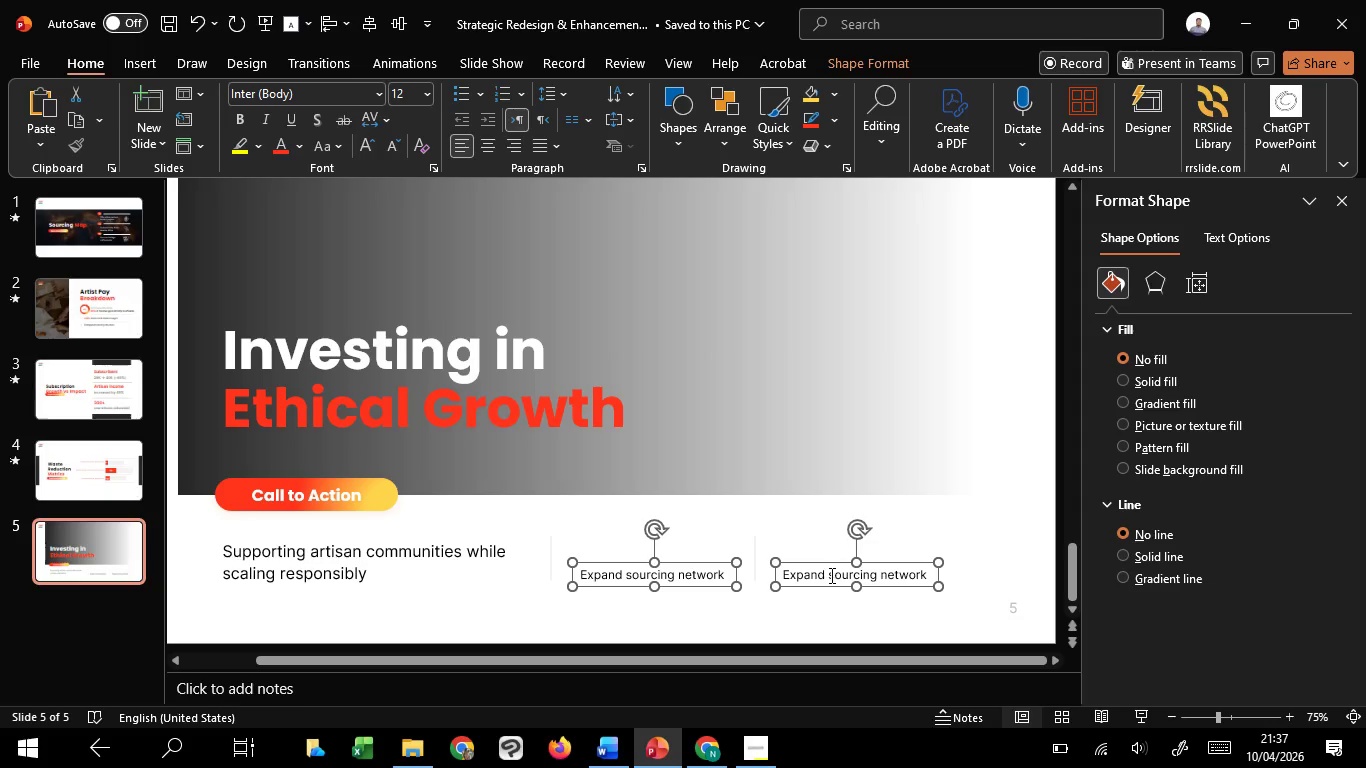 
key(ArrowLeft)
 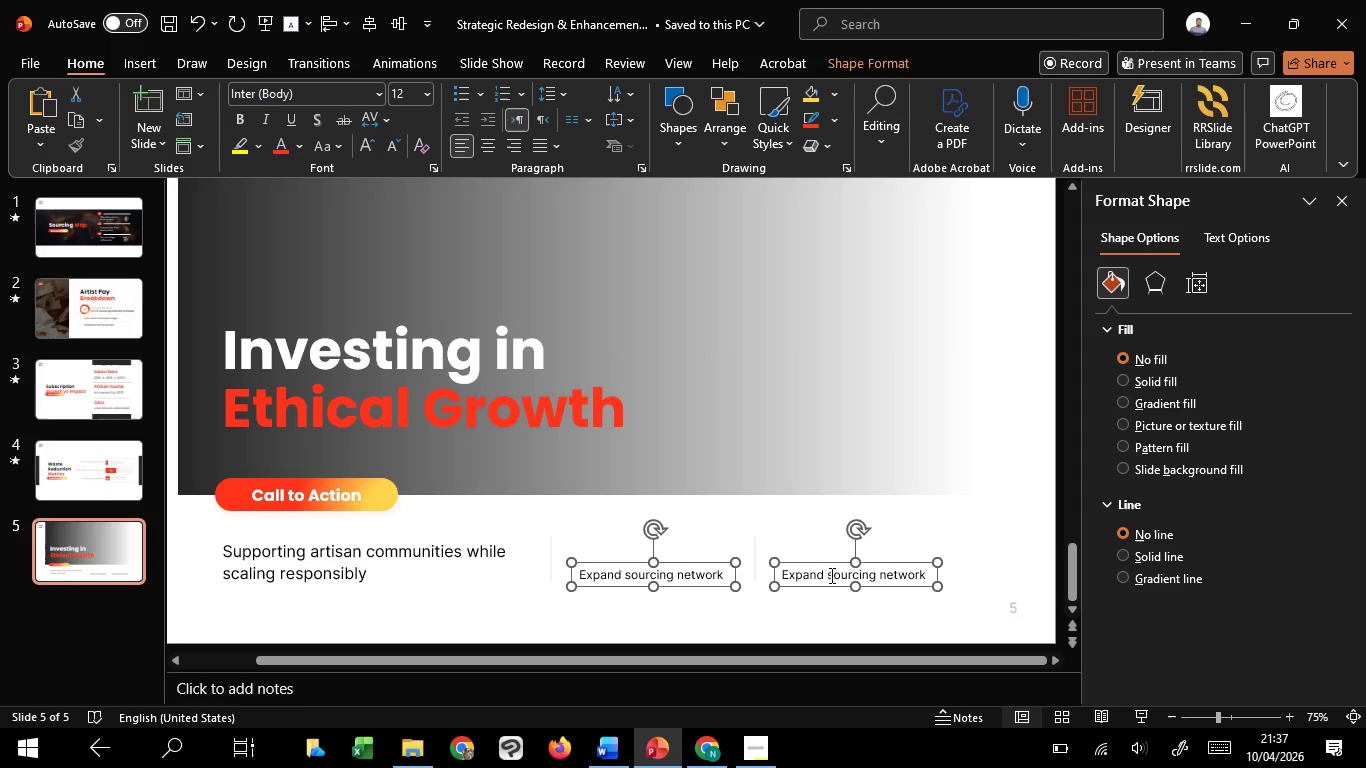 
key(ArrowLeft)
 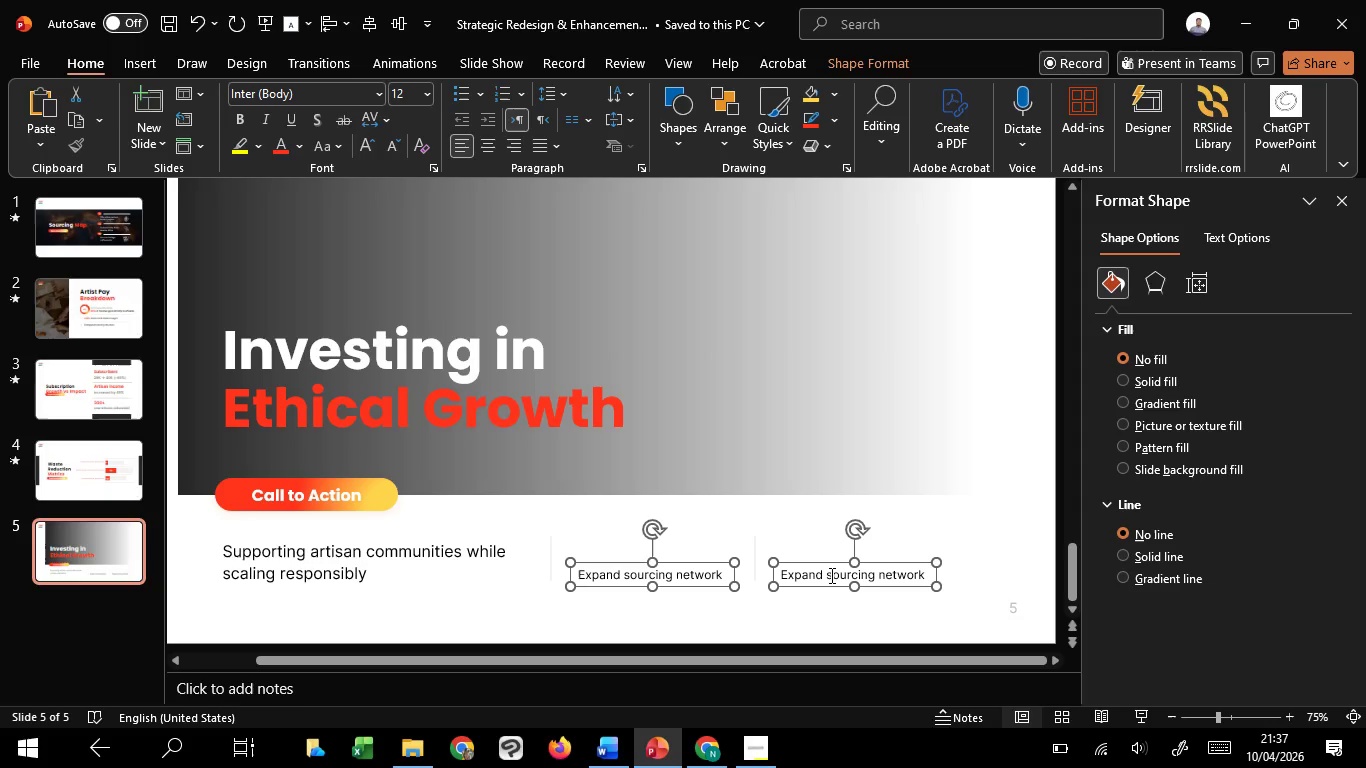 
key(ArrowLeft)
 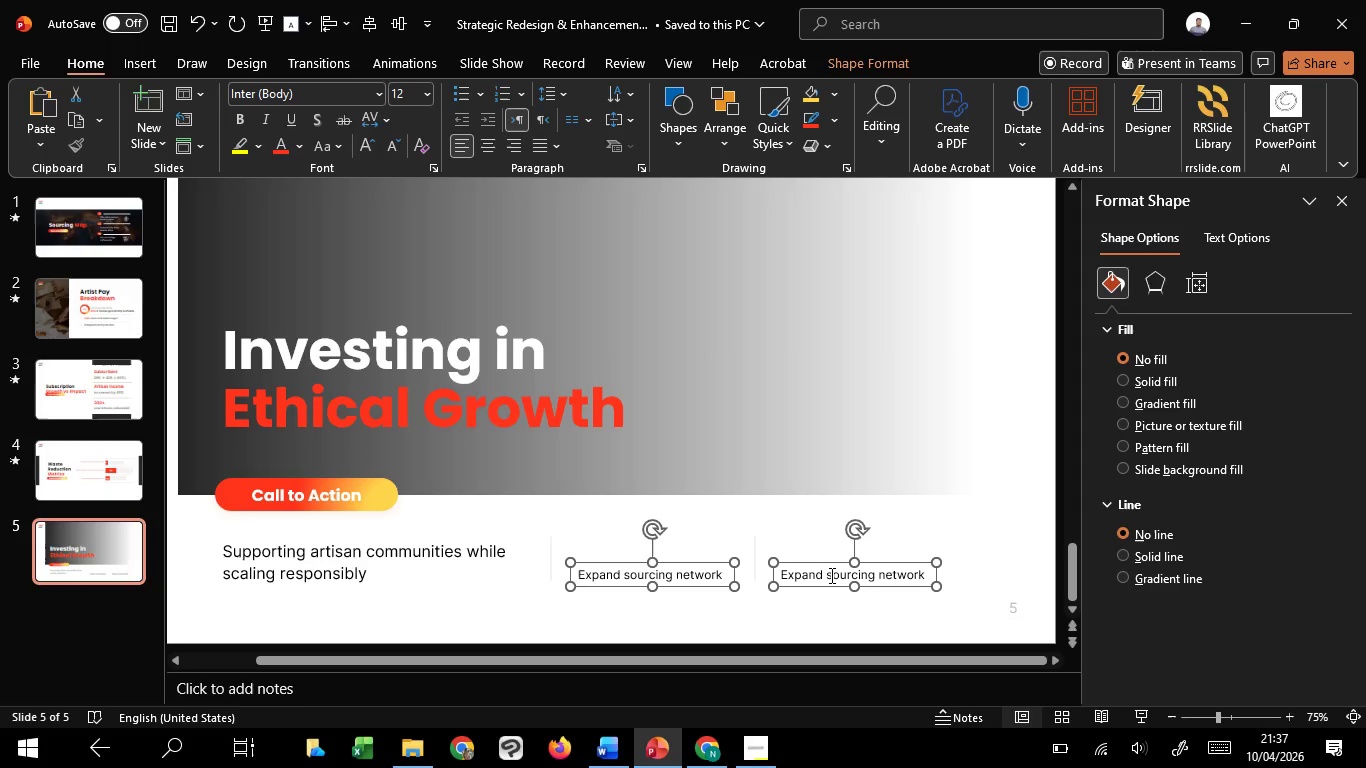 
key(ArrowLeft)
 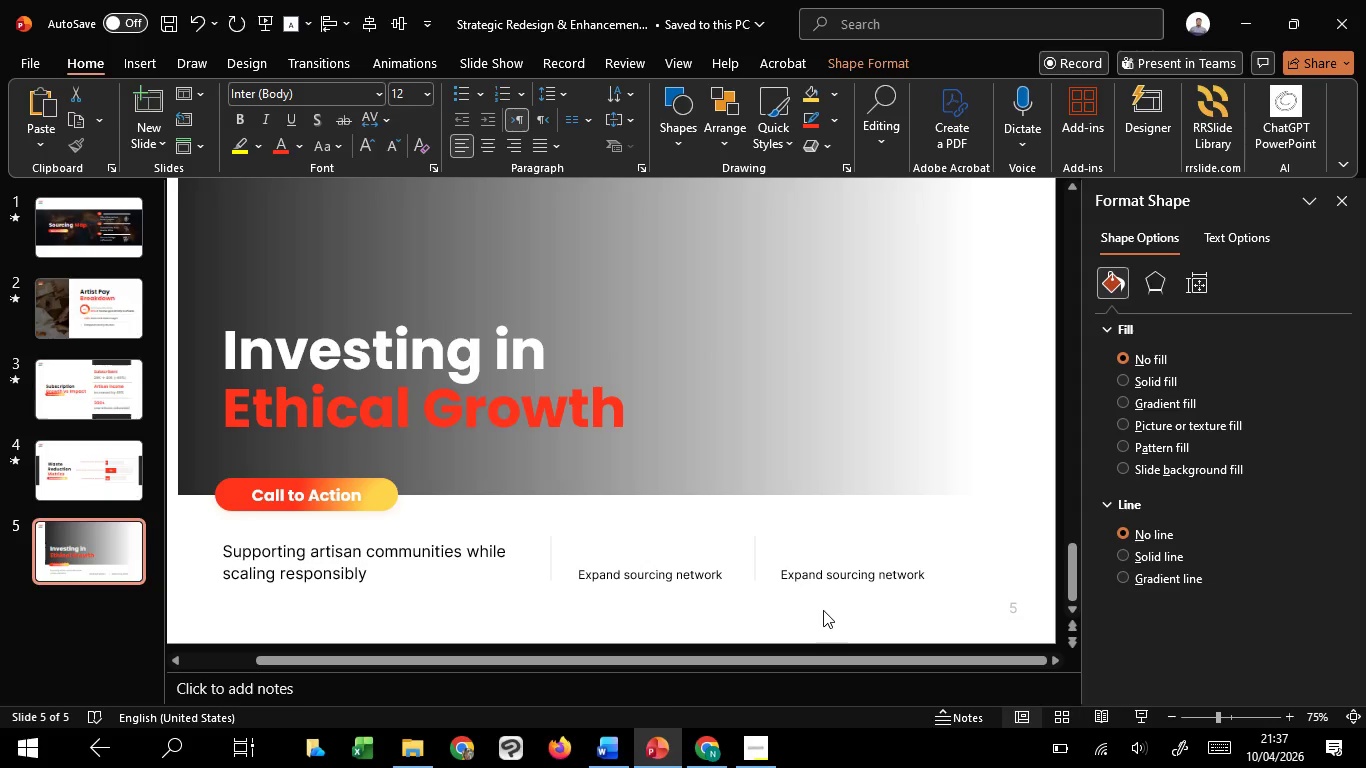 
left_click([823, 610])
 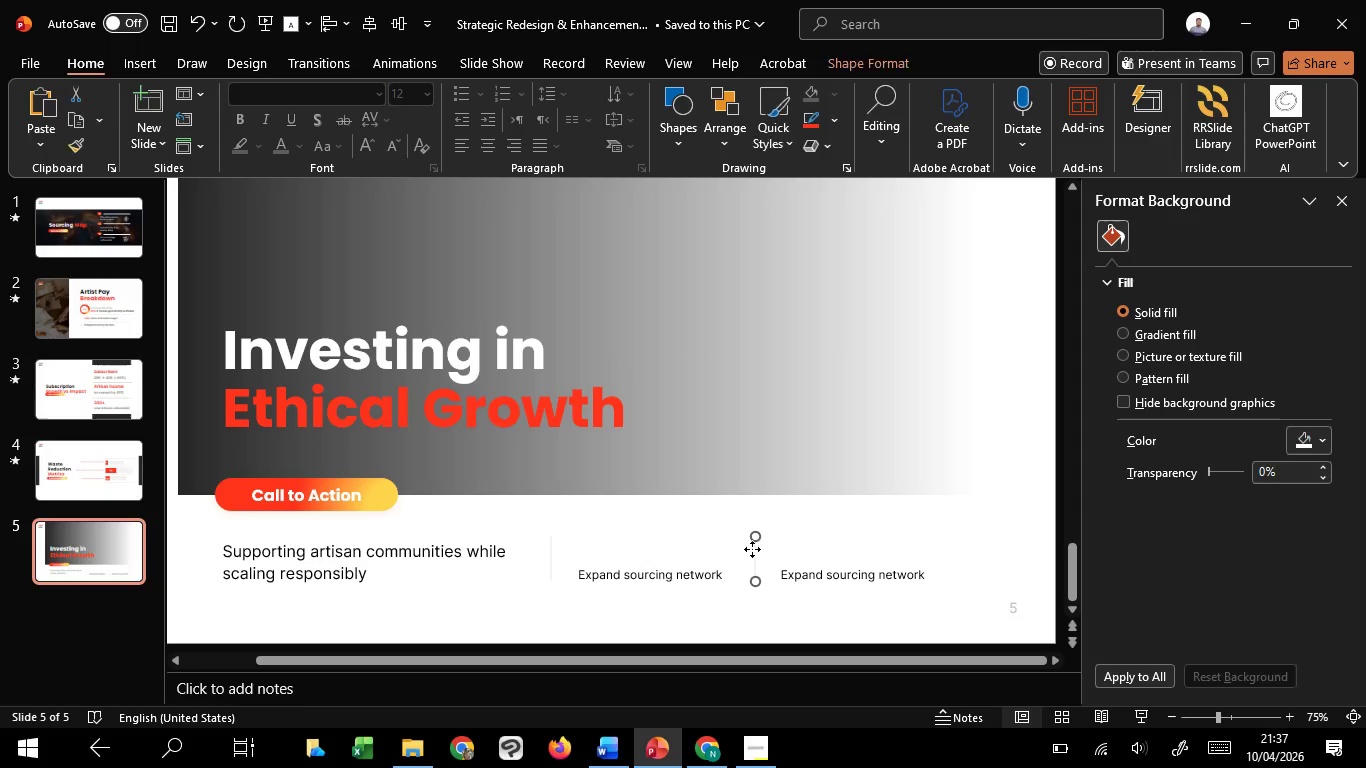 
left_click([752, 549])
 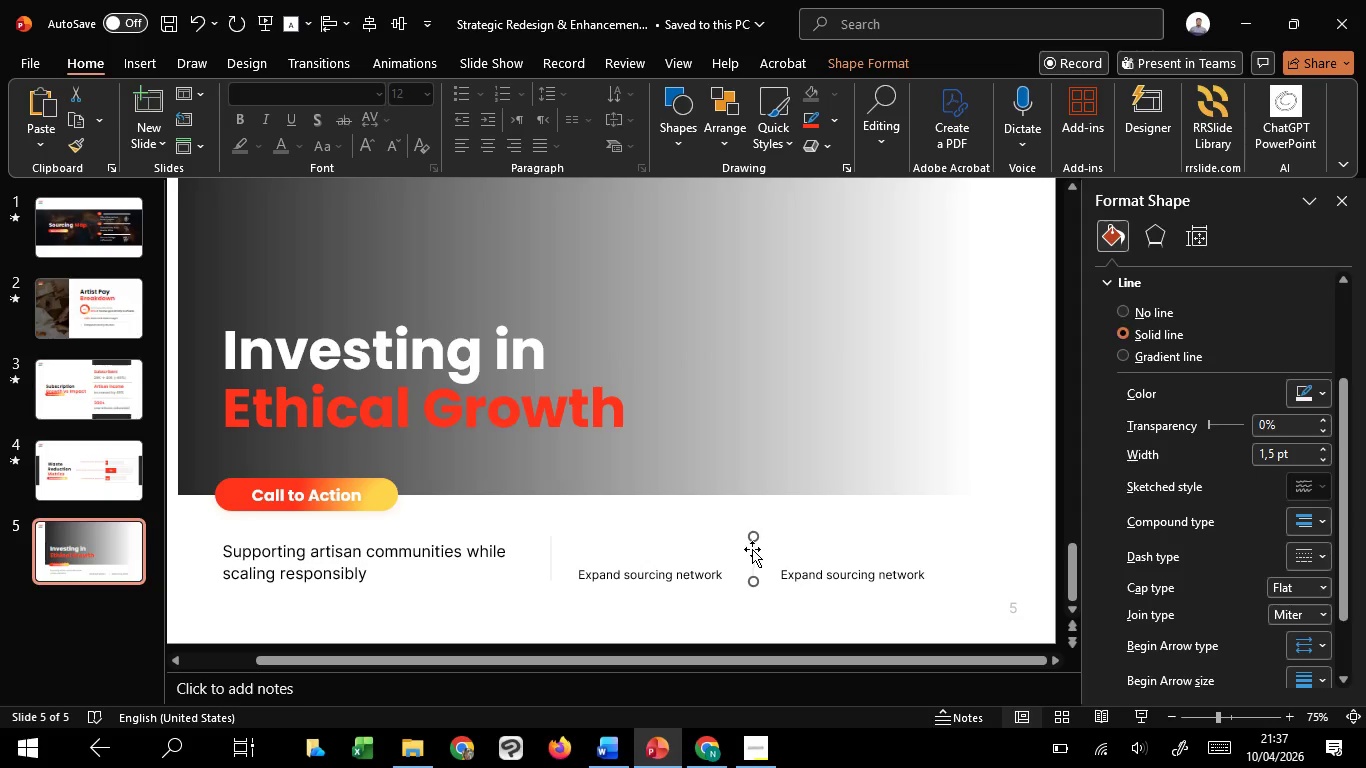 
key(ArrowLeft)
 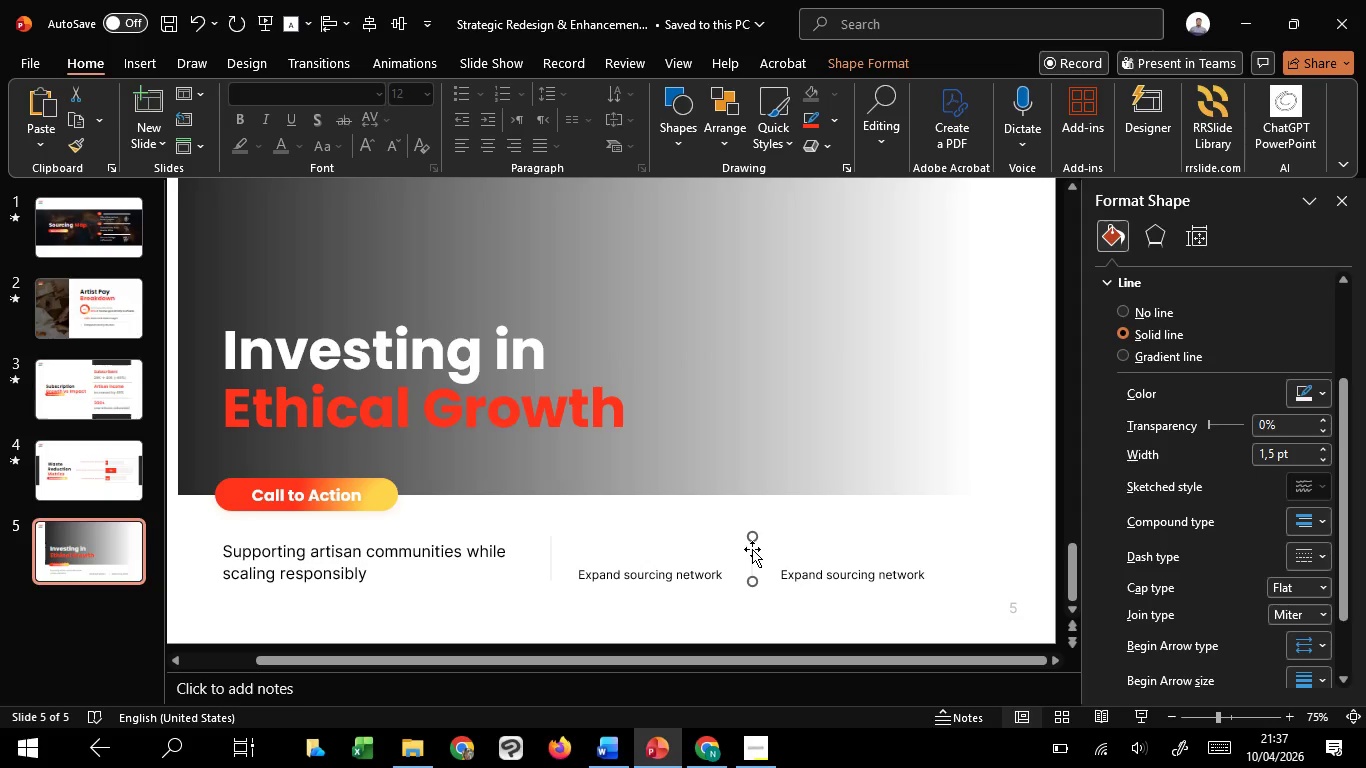 
key(ArrowLeft)
 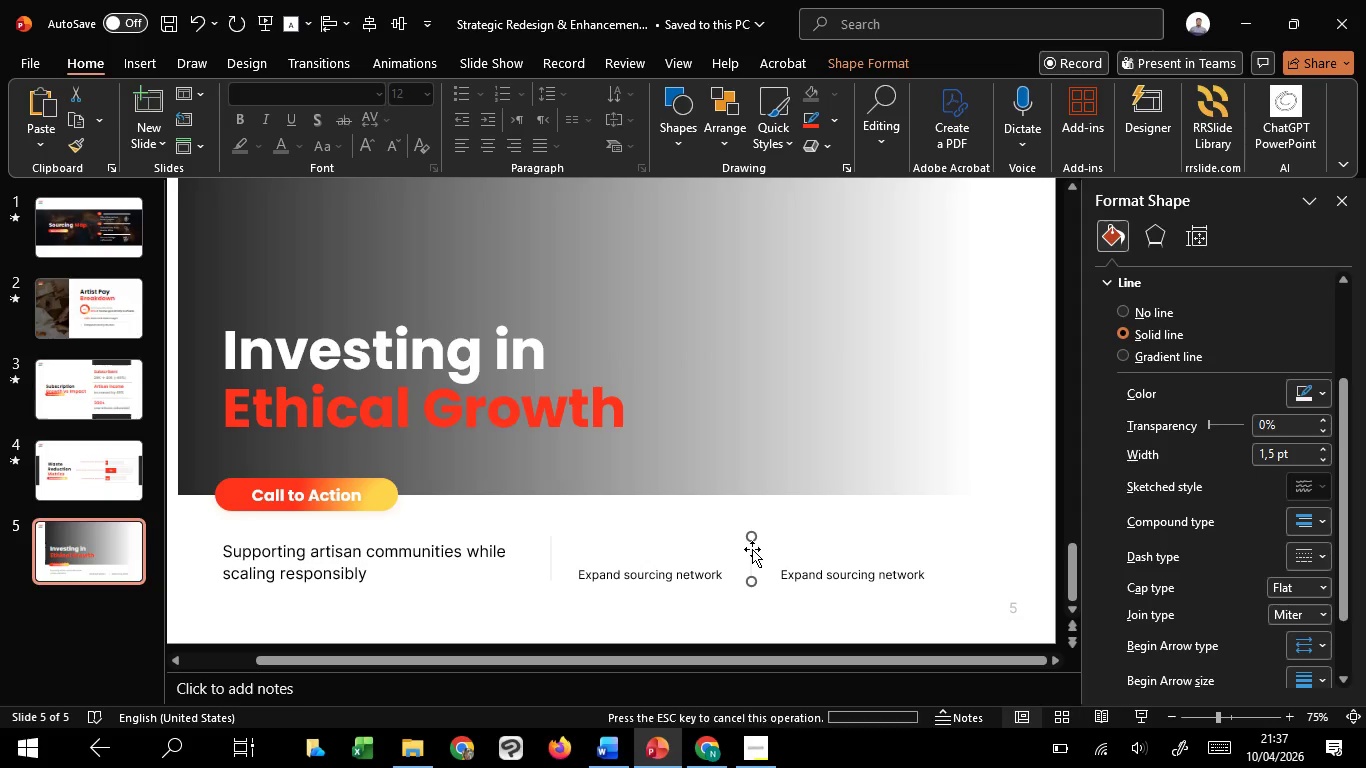 
key(ArrowLeft)
 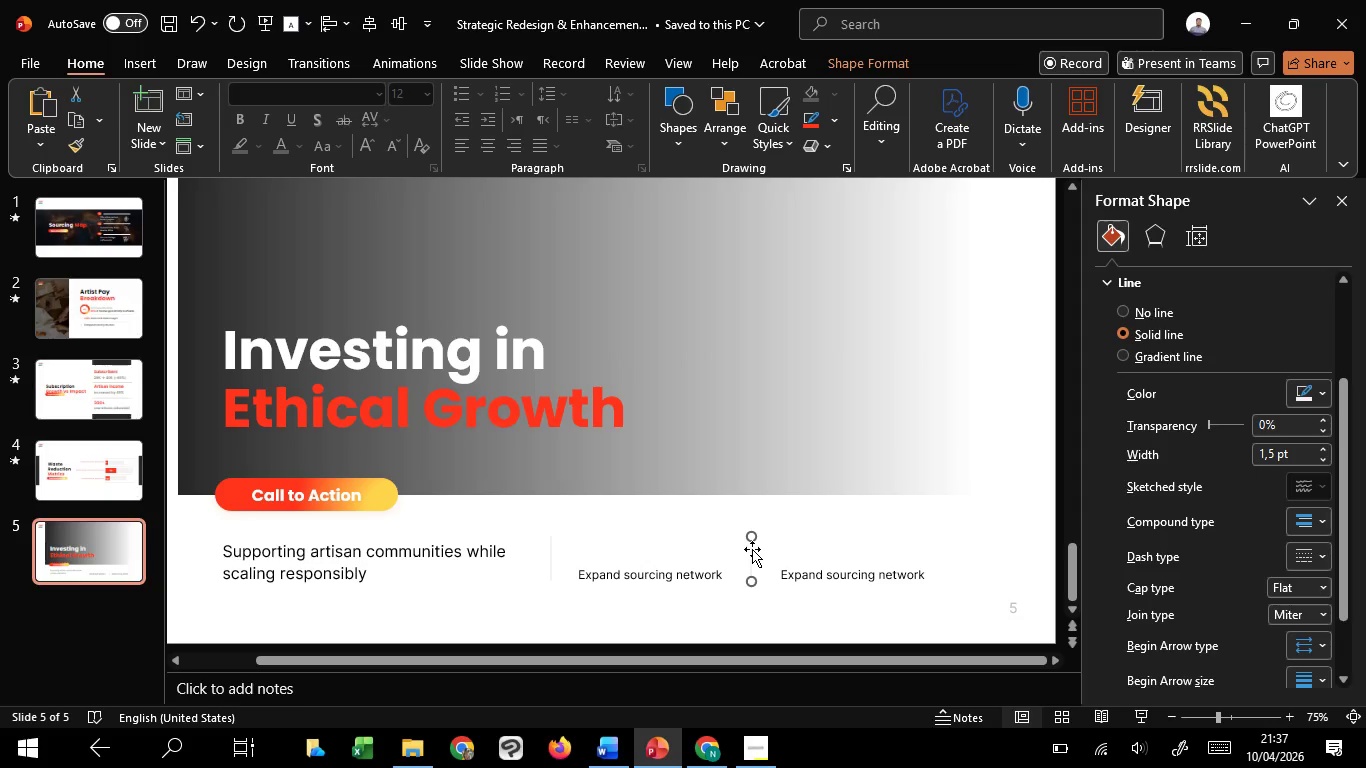 
key(ArrowLeft)
 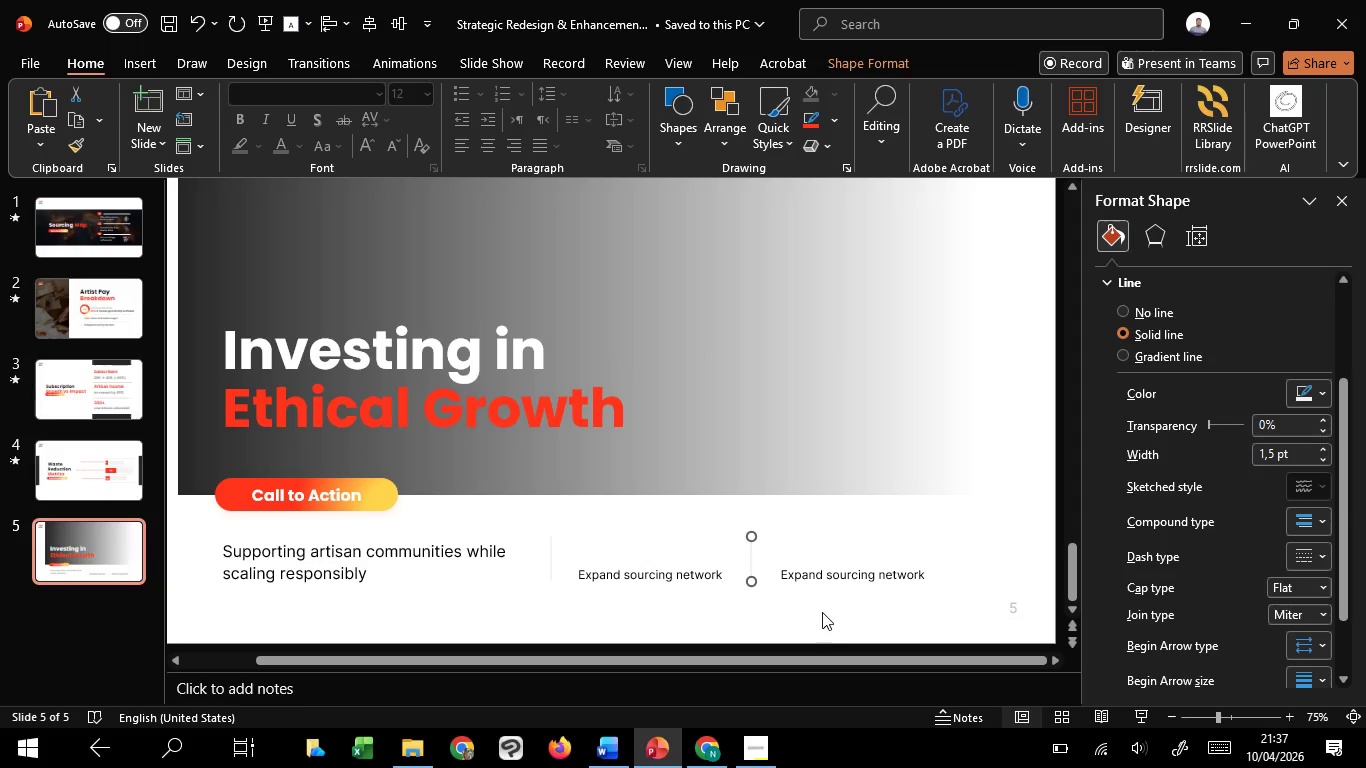 
left_click([824, 612])
 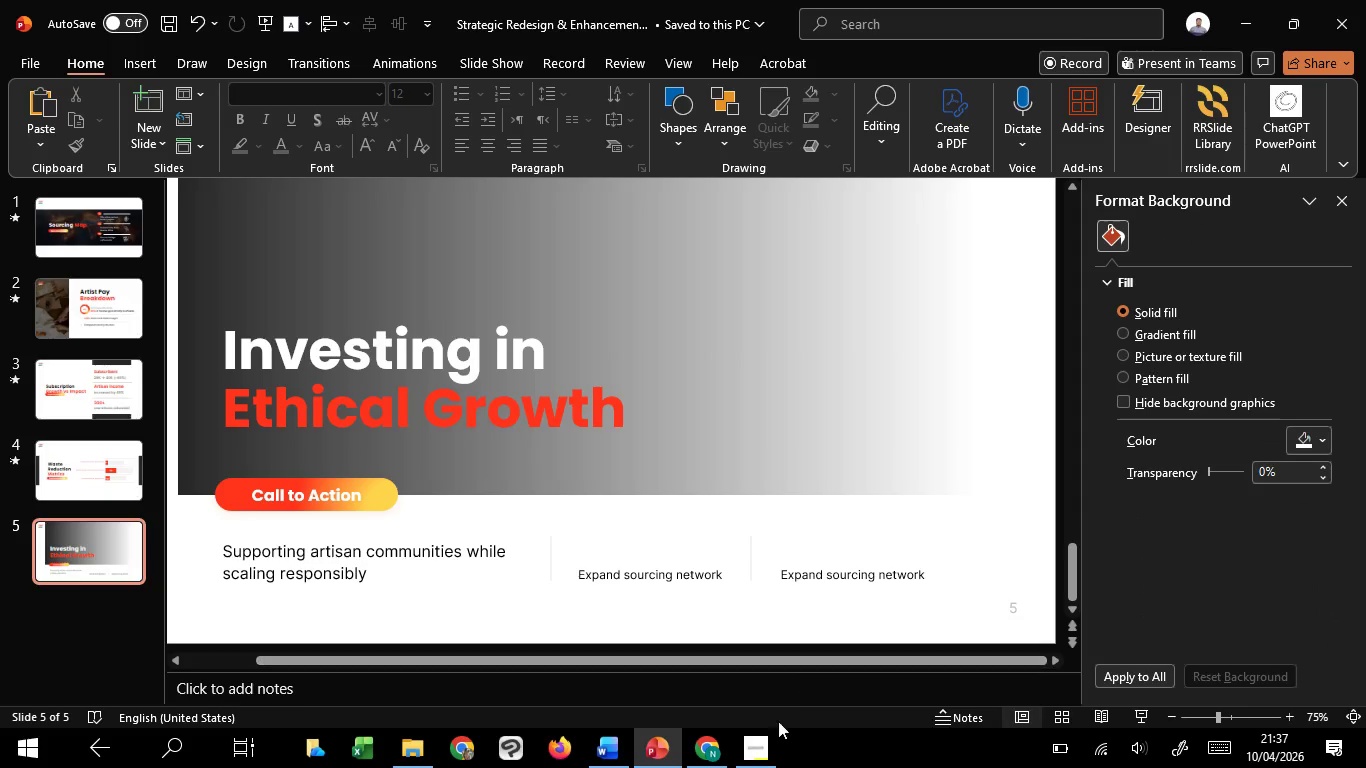 
mouse_move([718, 723])
 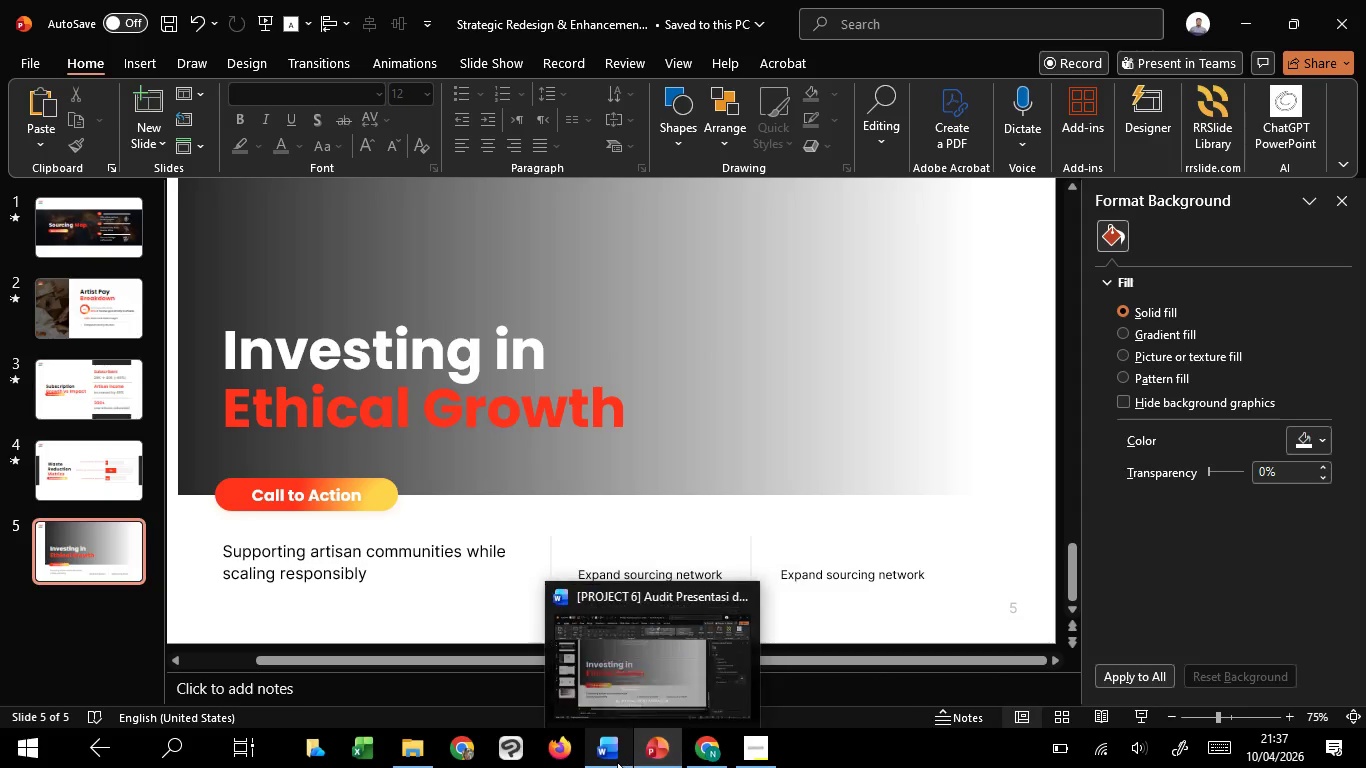 
mouse_move([610, 690])
 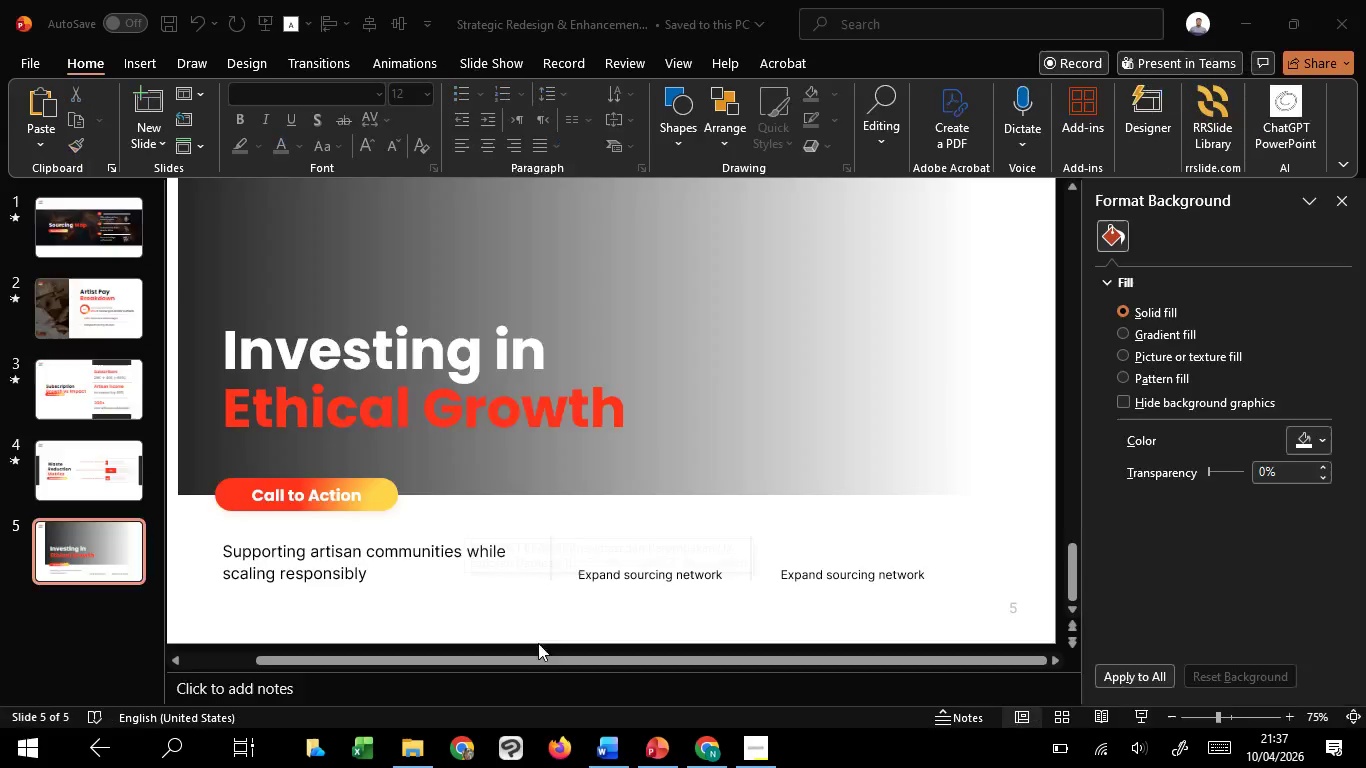 
left_click([615, 695])
 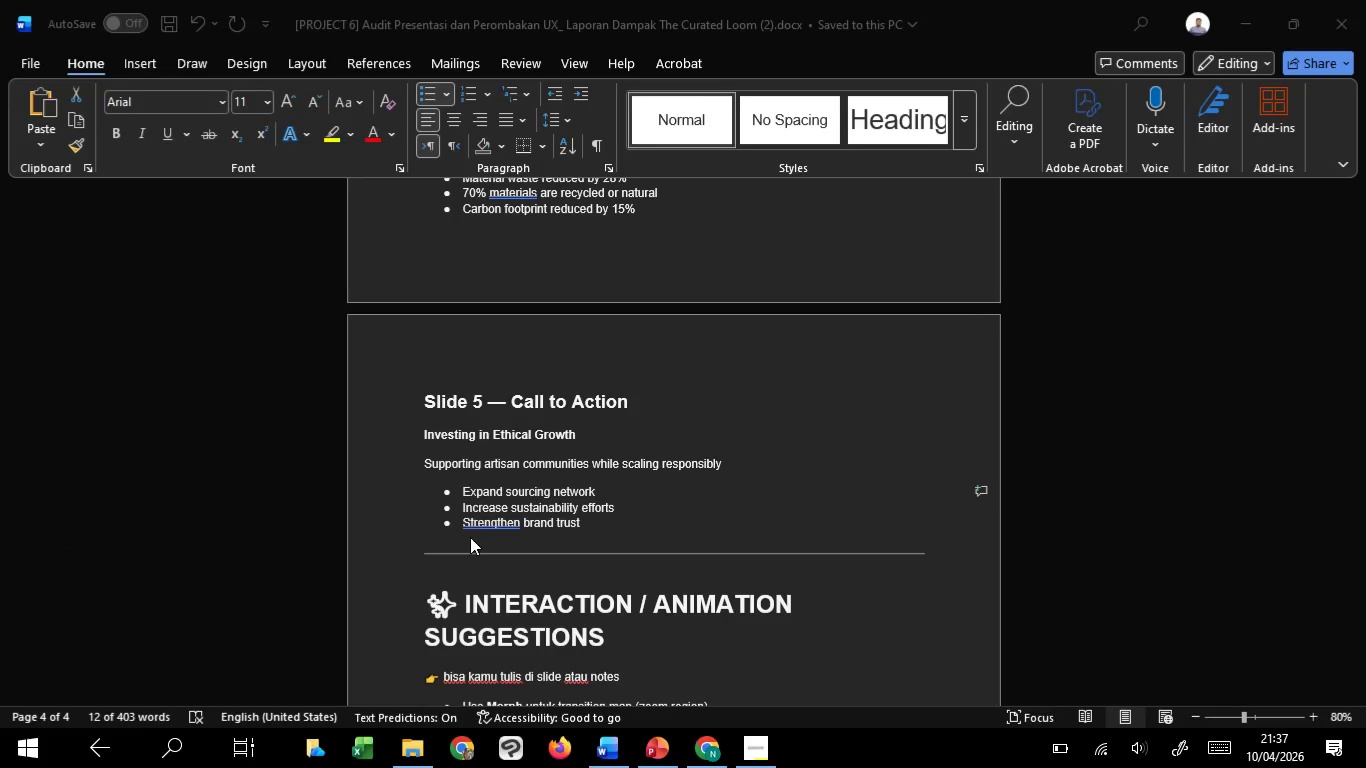 
mouse_move([505, 505])
 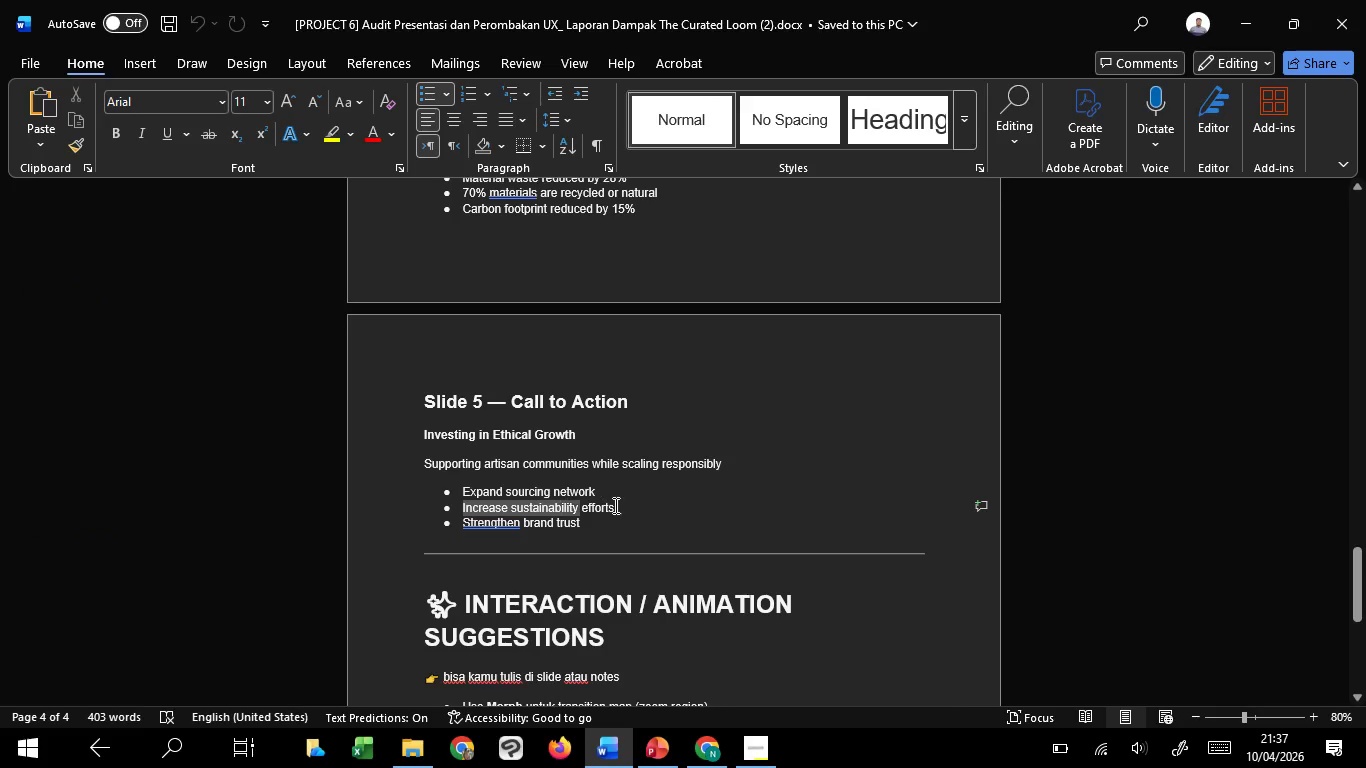 
left_click_drag(start_coordinate=[462, 505], to_coordinate=[626, 506])
 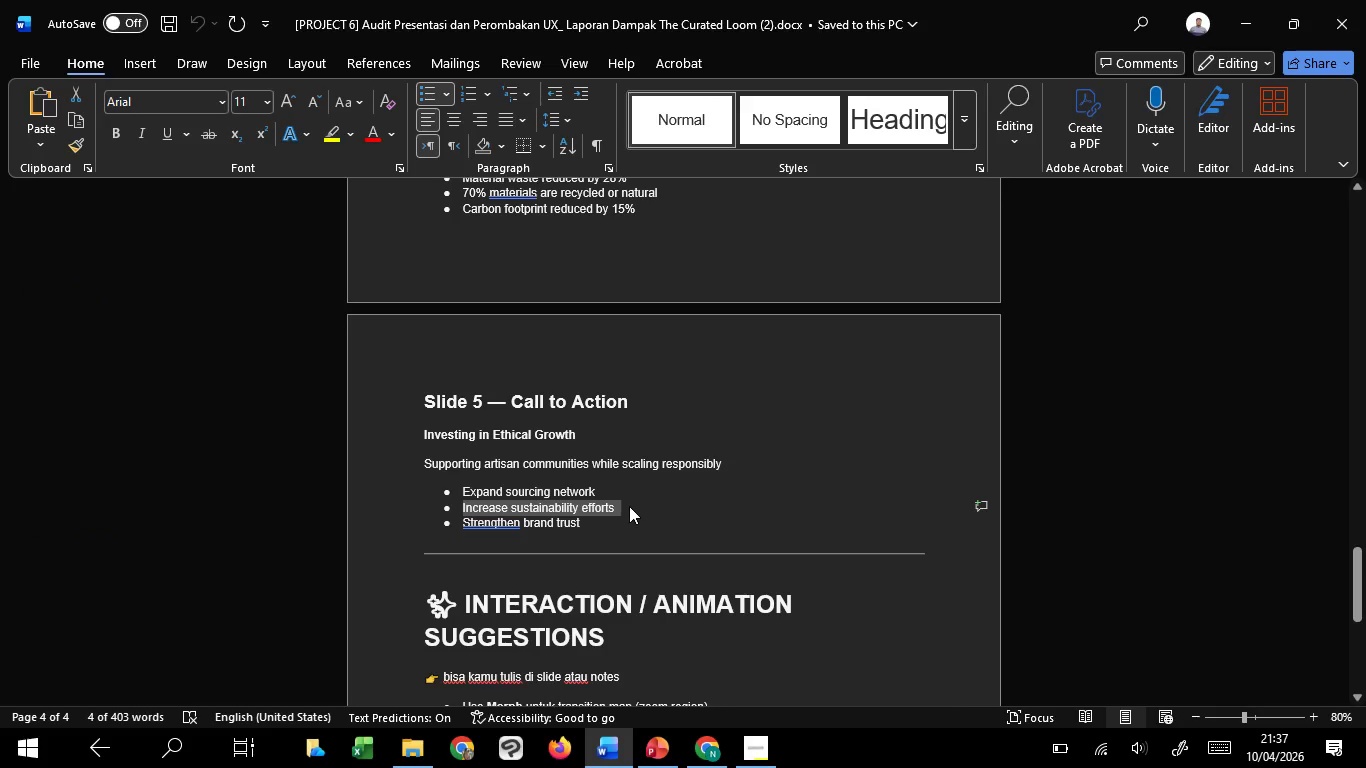 
key(Control+C)
 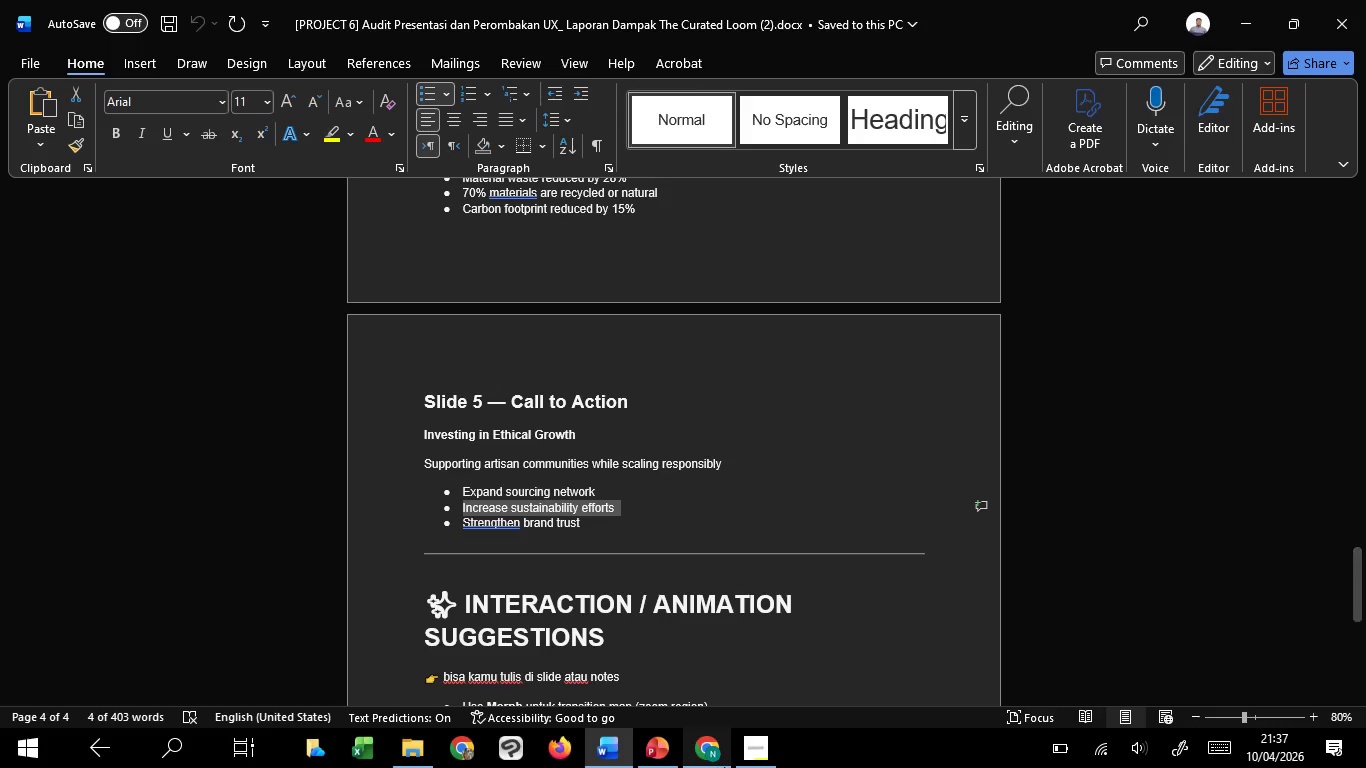 
key(Control+C)
 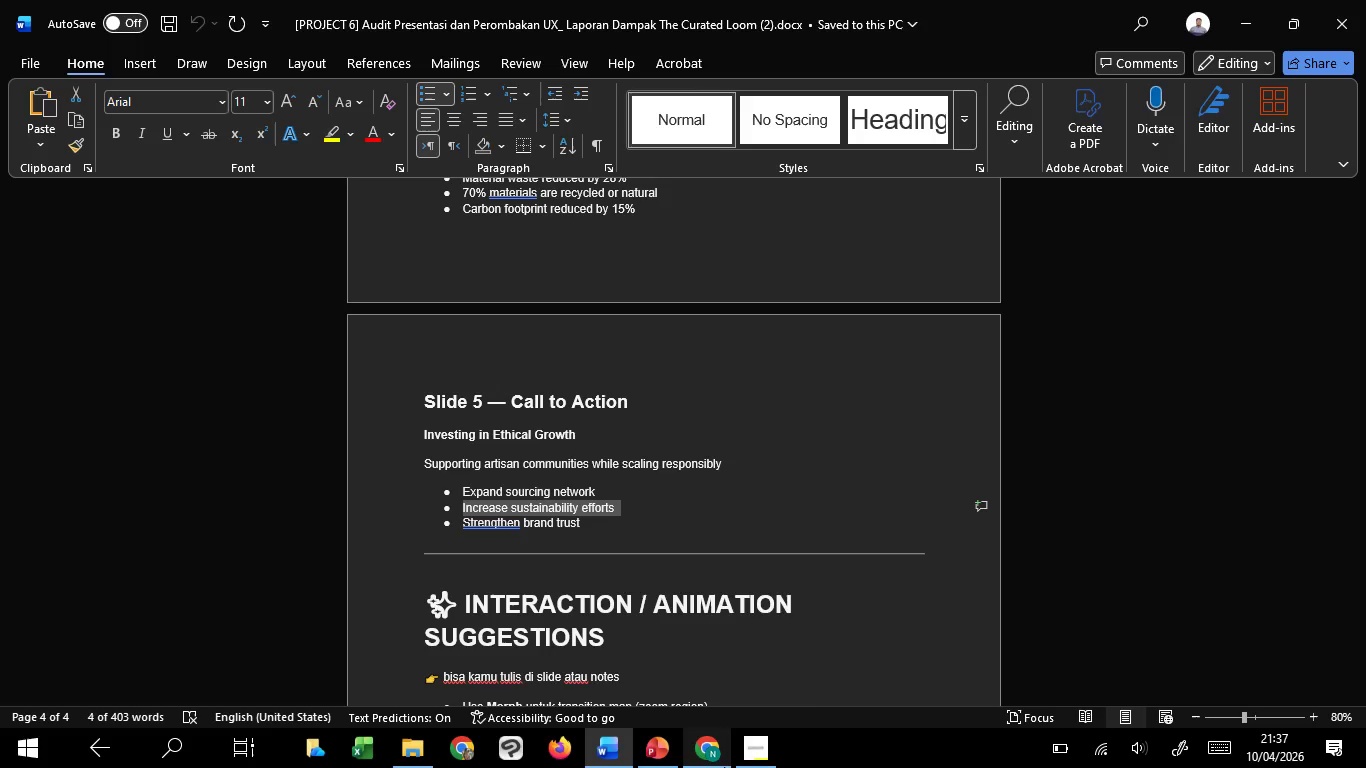 
key(Control+C)
 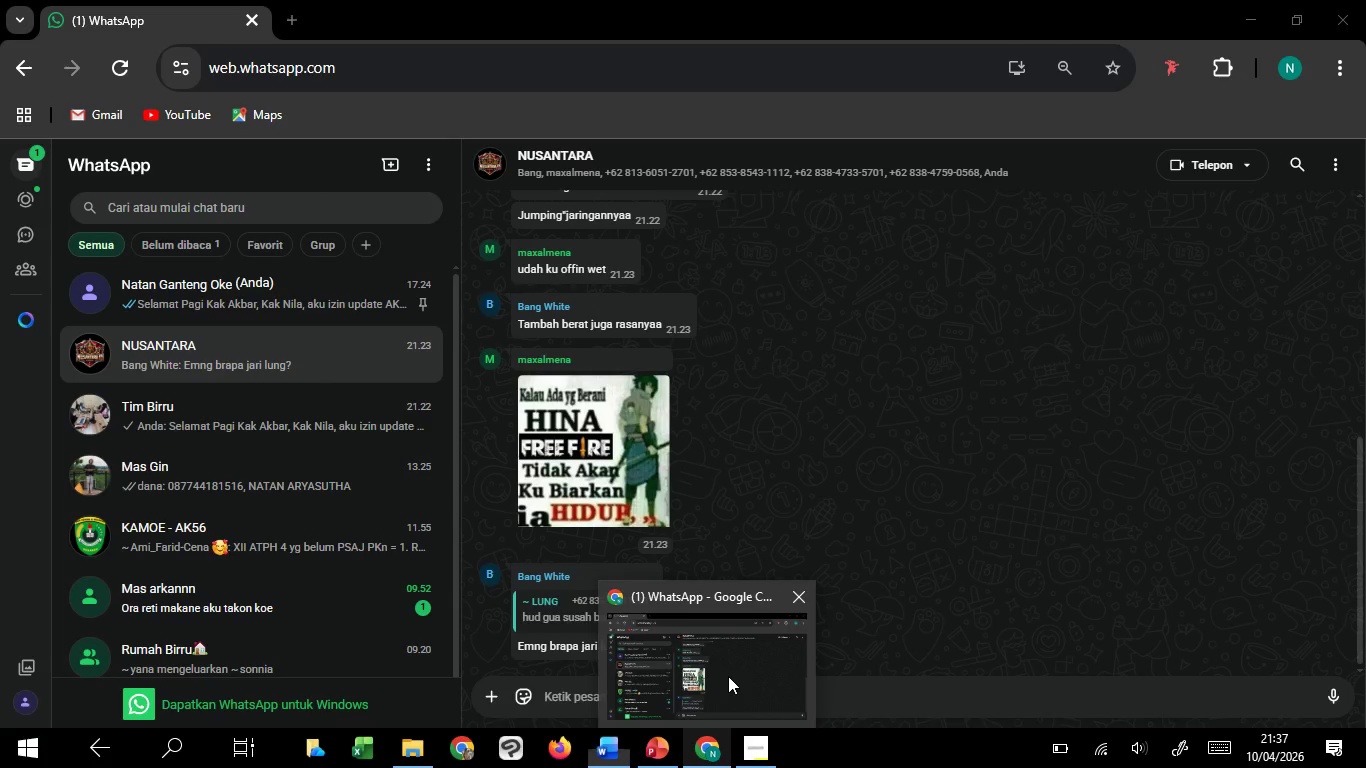 
left_click([728, 676])
 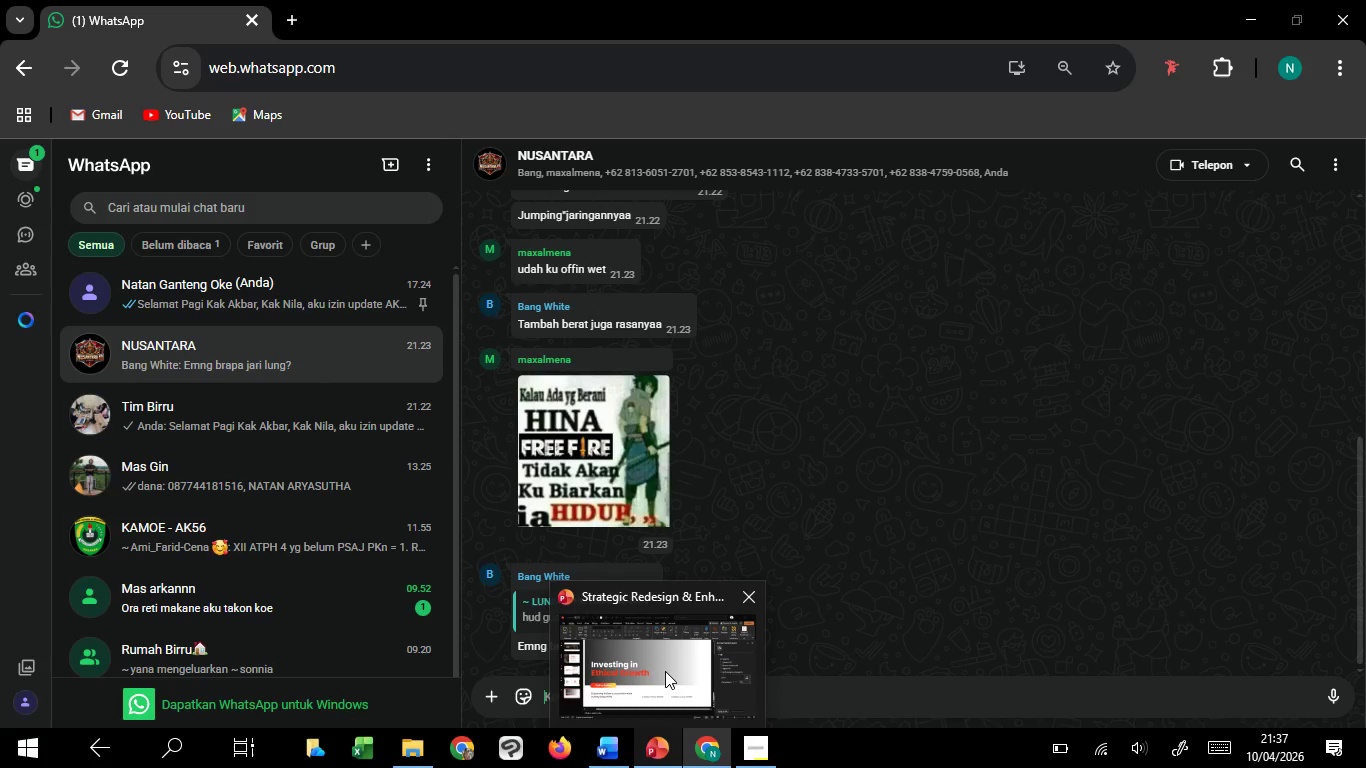 
left_click([665, 671])
 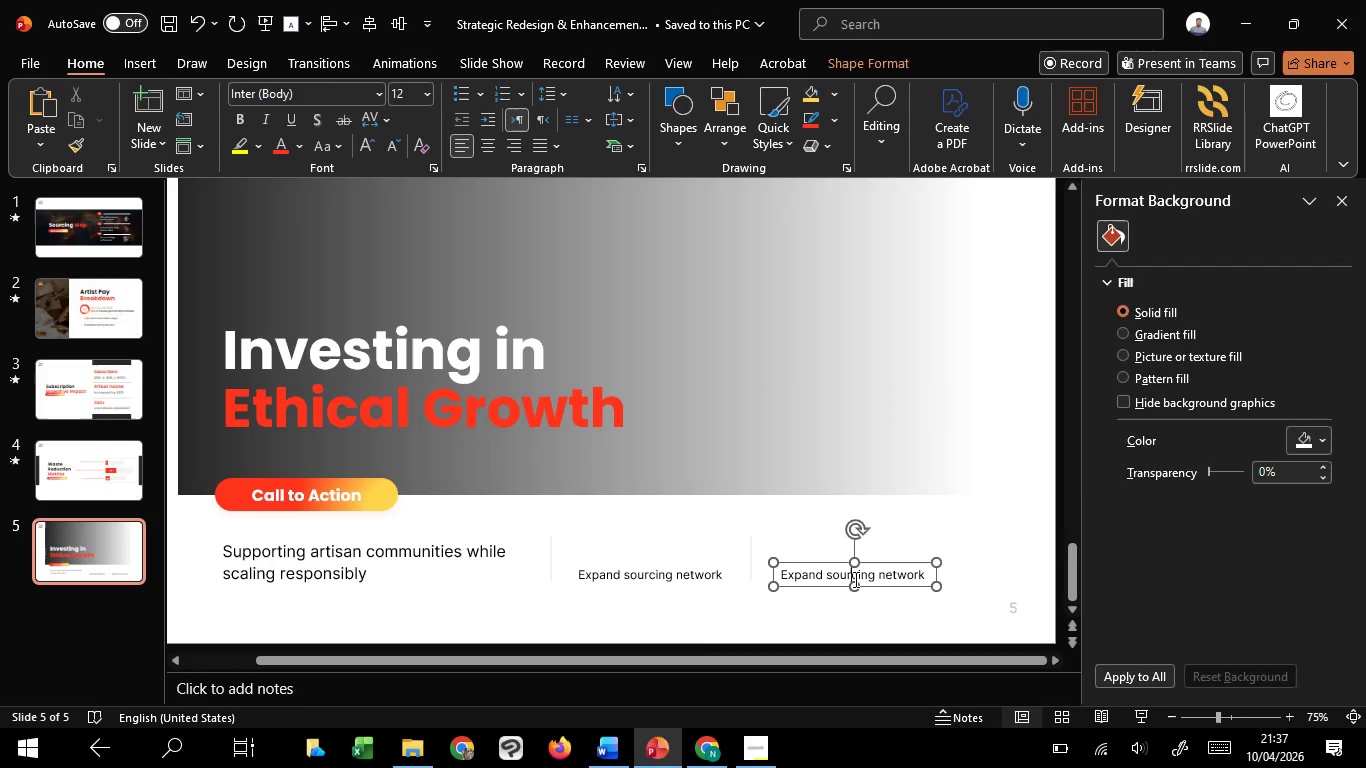 
double_click([854, 579])
 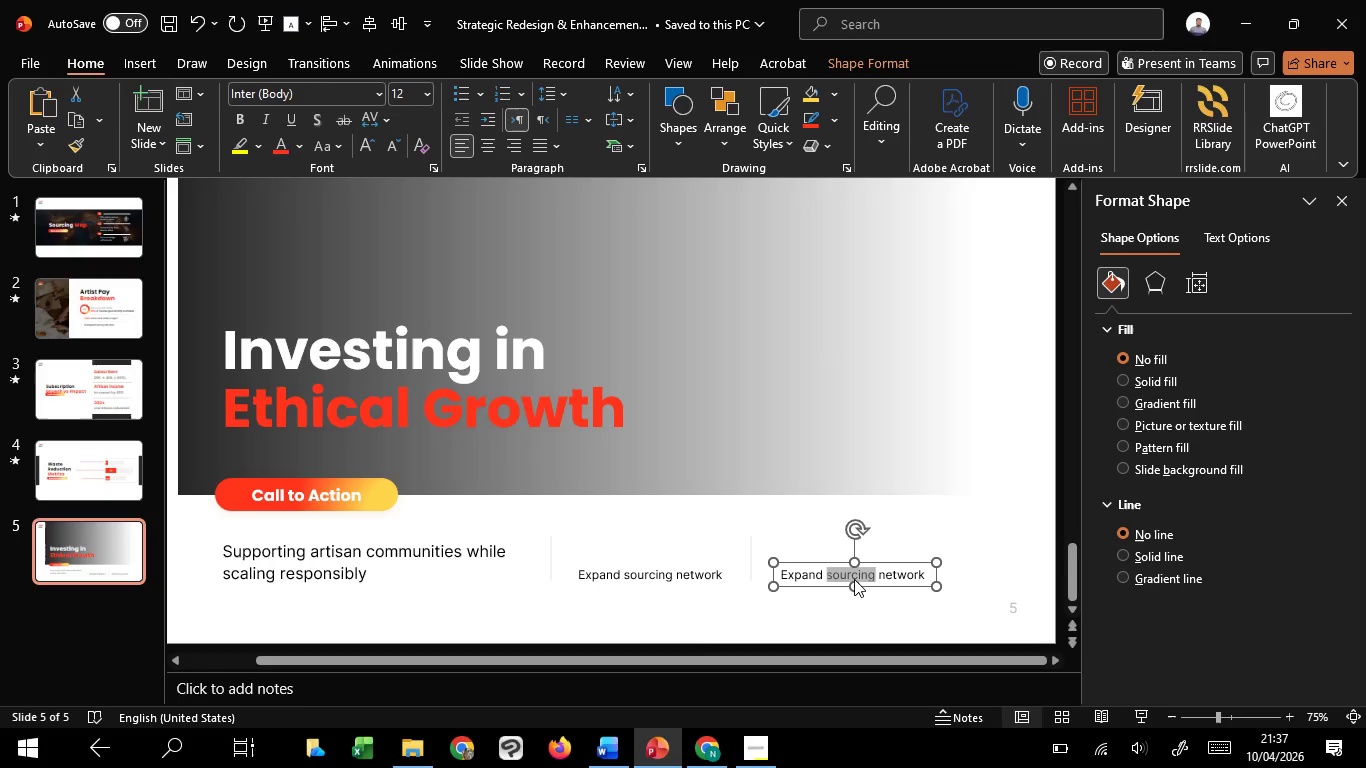 
key(Control+A)
 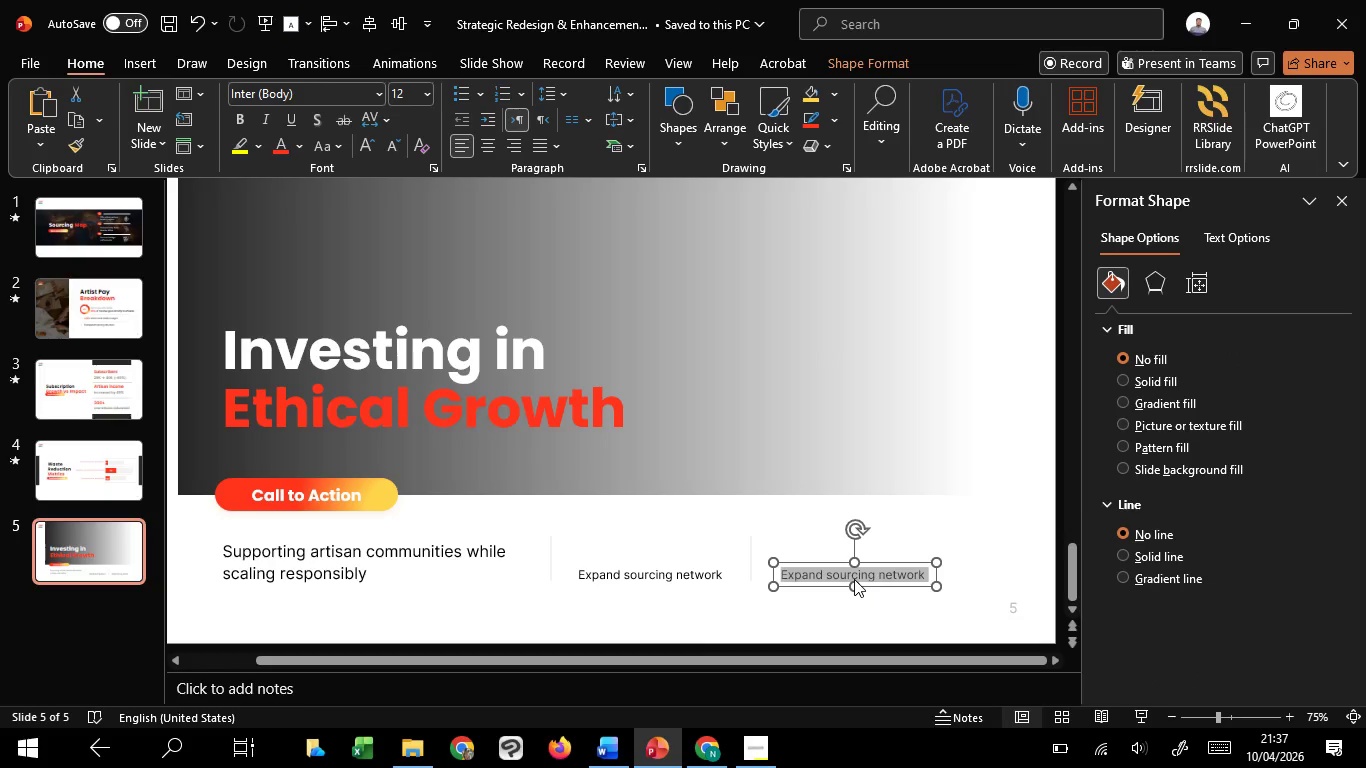 
right_click([854, 579])
 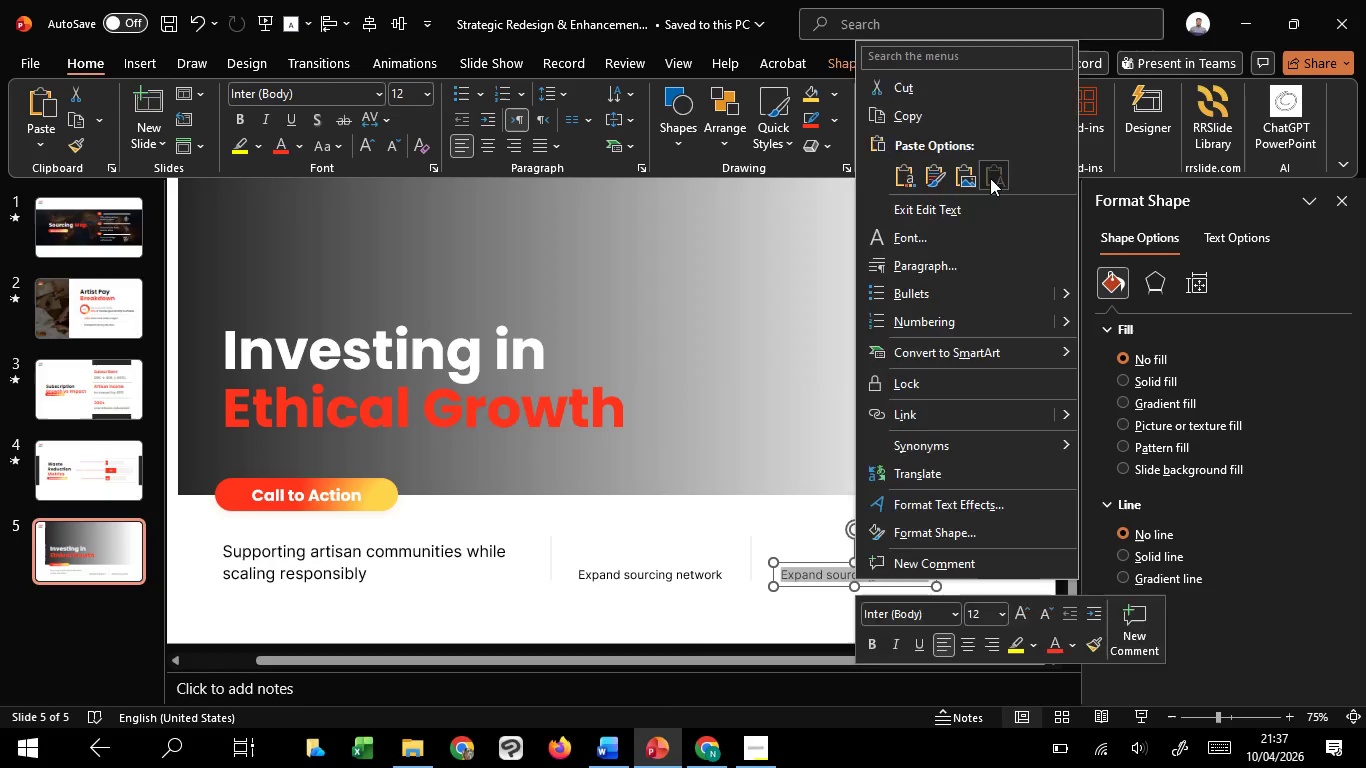 
left_click([990, 178])
 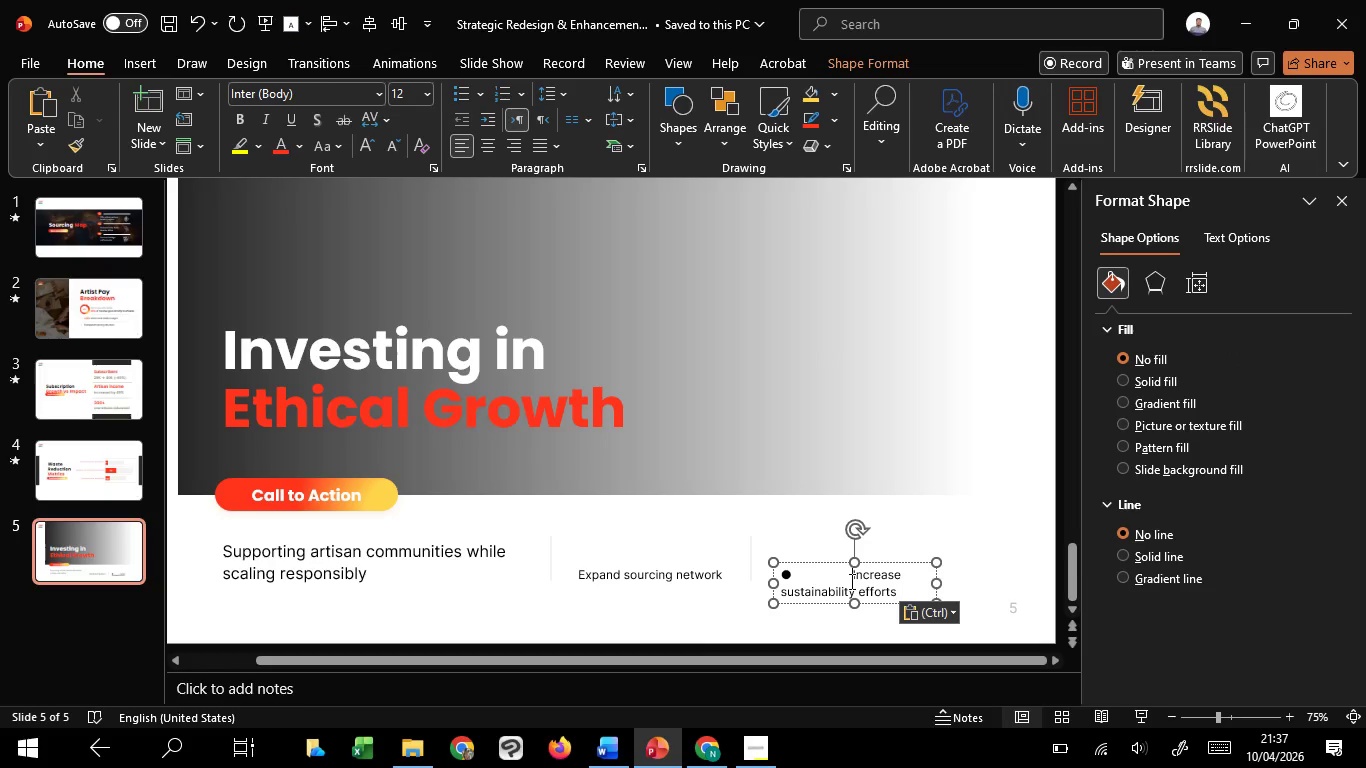 
left_click_drag(start_coordinate=[850, 581], to_coordinate=[743, 581])
 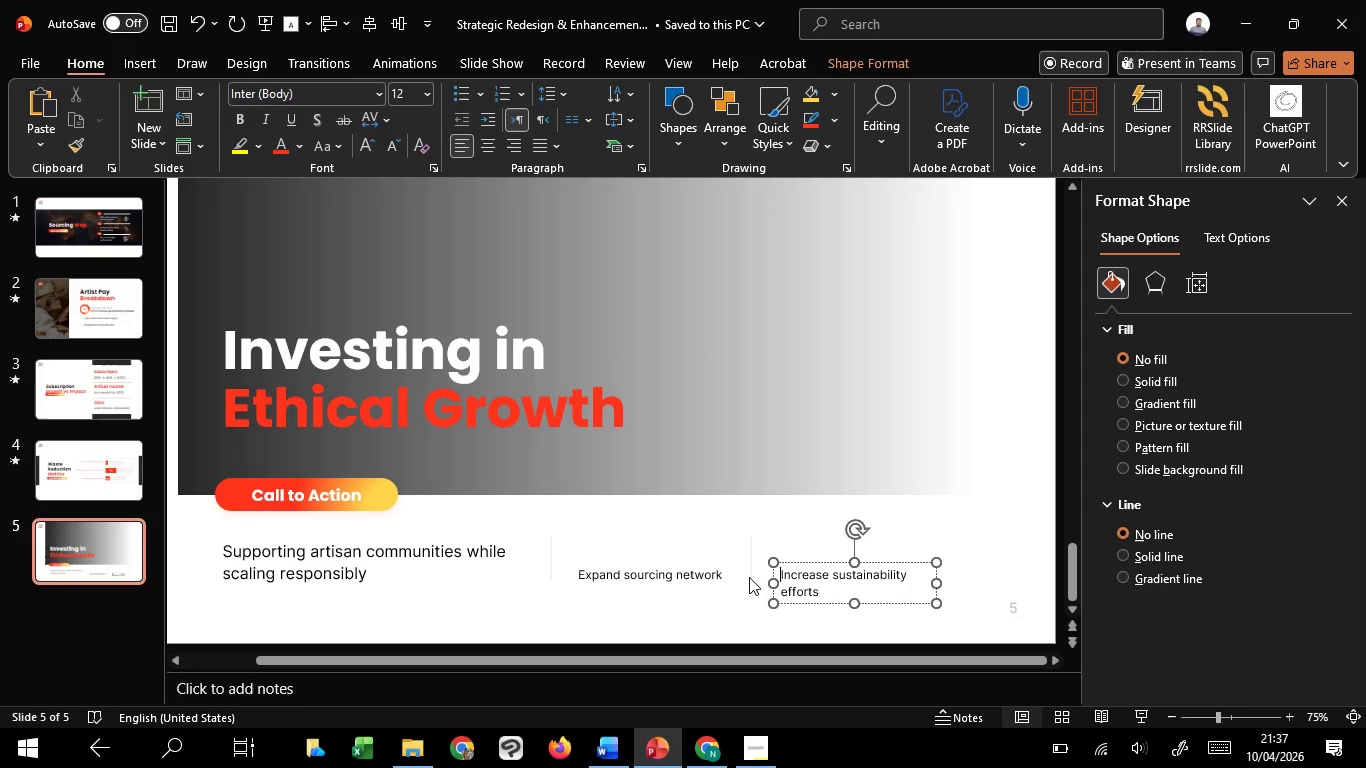 
key(Backspace)
 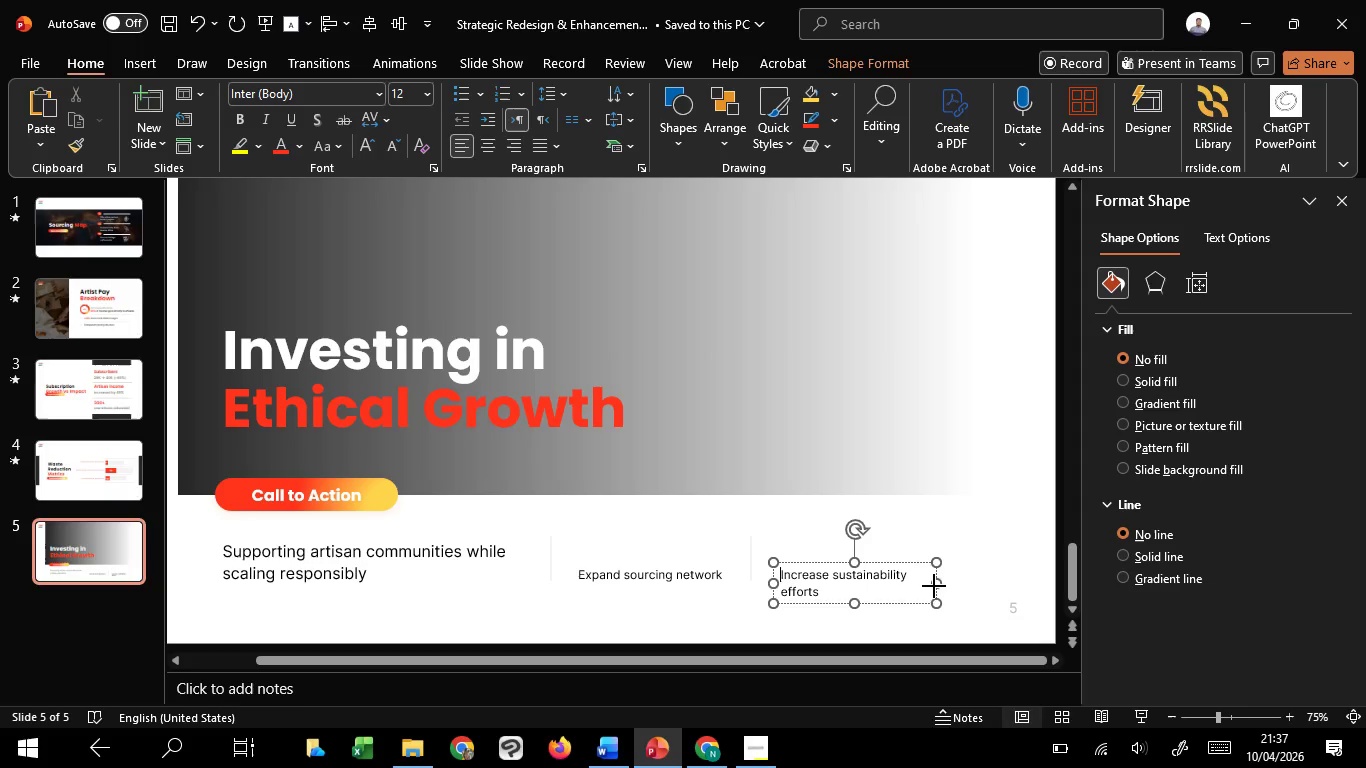 
left_click_drag(start_coordinate=[933, 586], to_coordinate=[968, 582])
 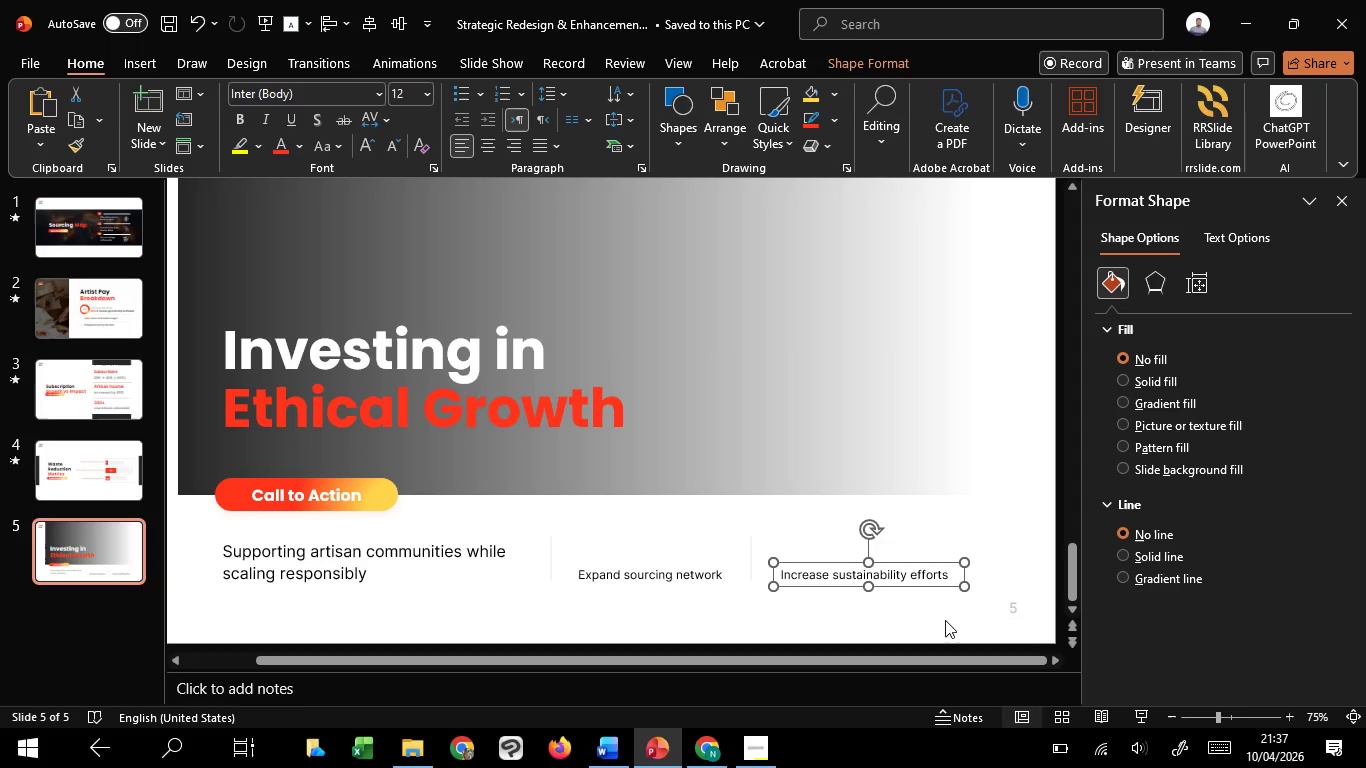 
hold_key(key=ShiftLeft, duration=1.5)
left_click([667, 581])
 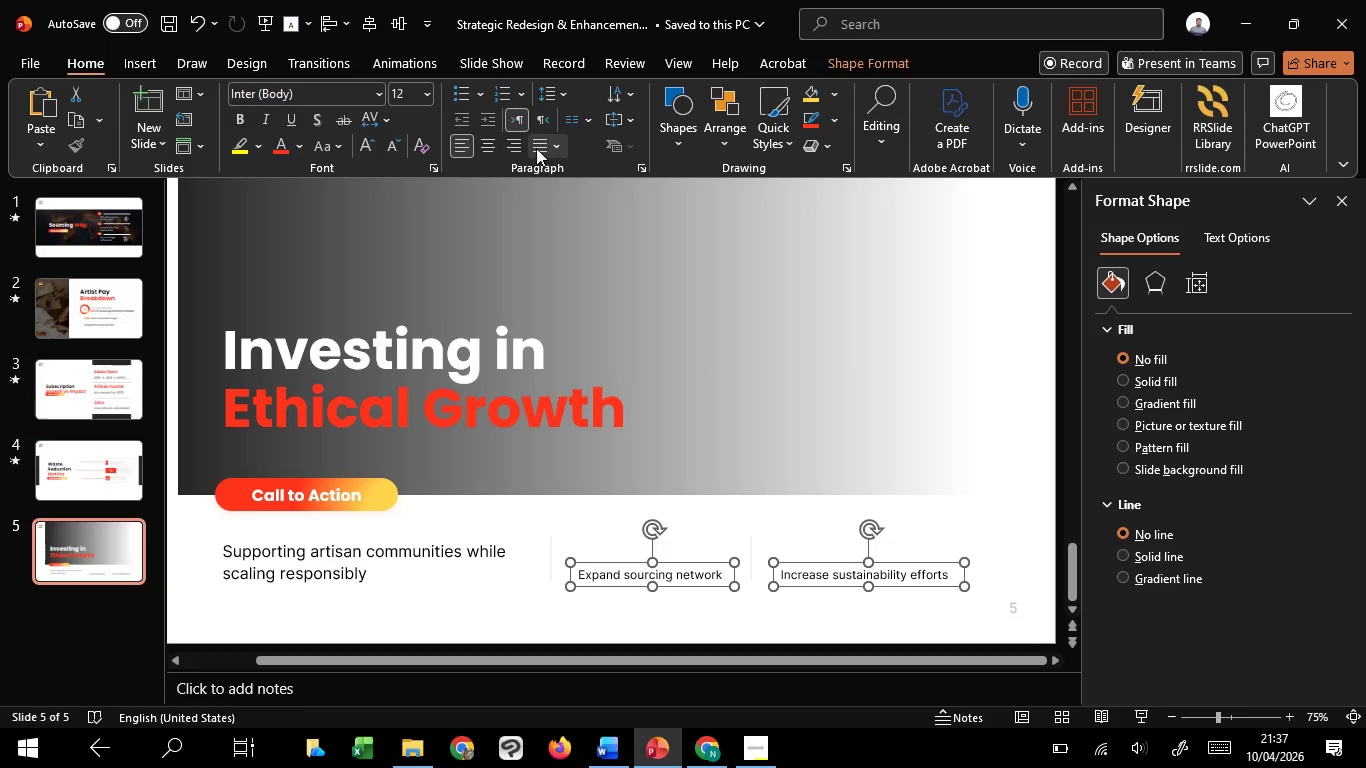 
key(Shift+ShiftLeft)
 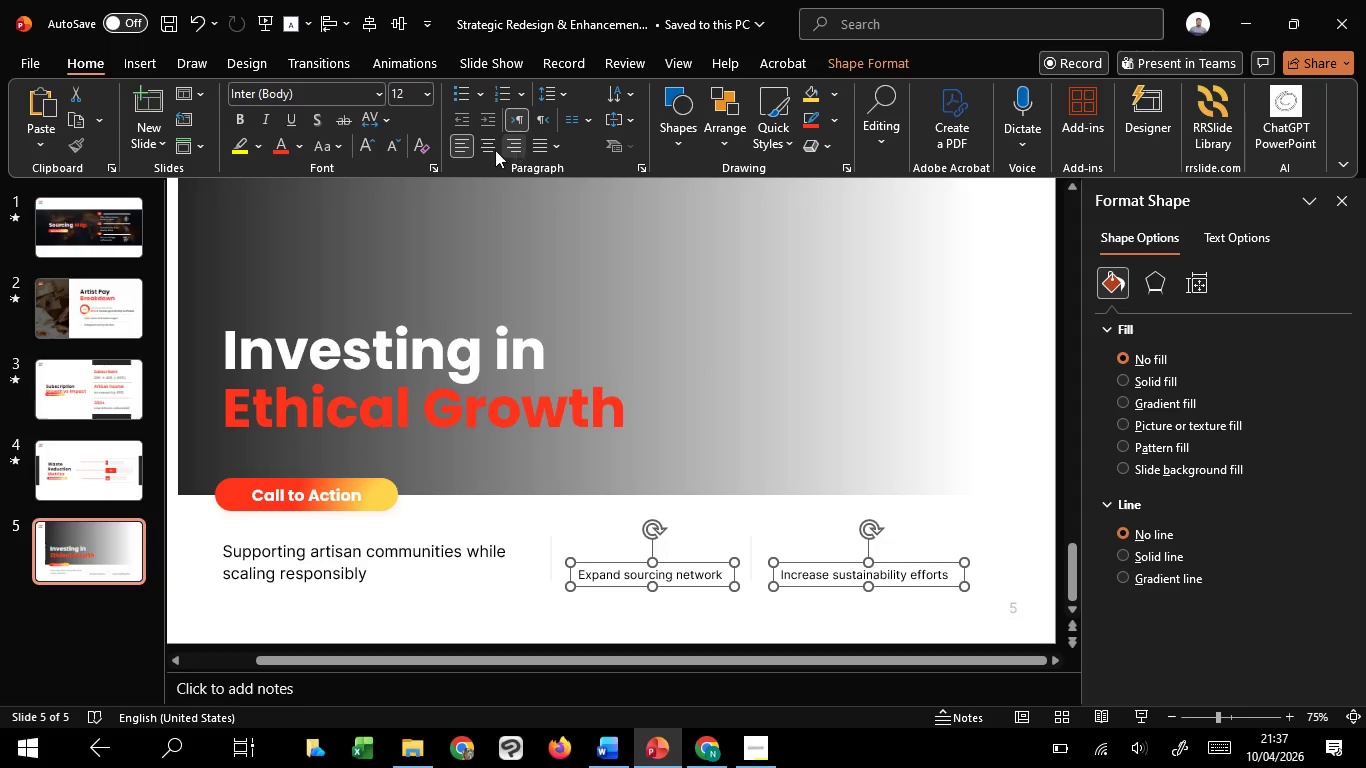 
key(Shift+ShiftLeft)
 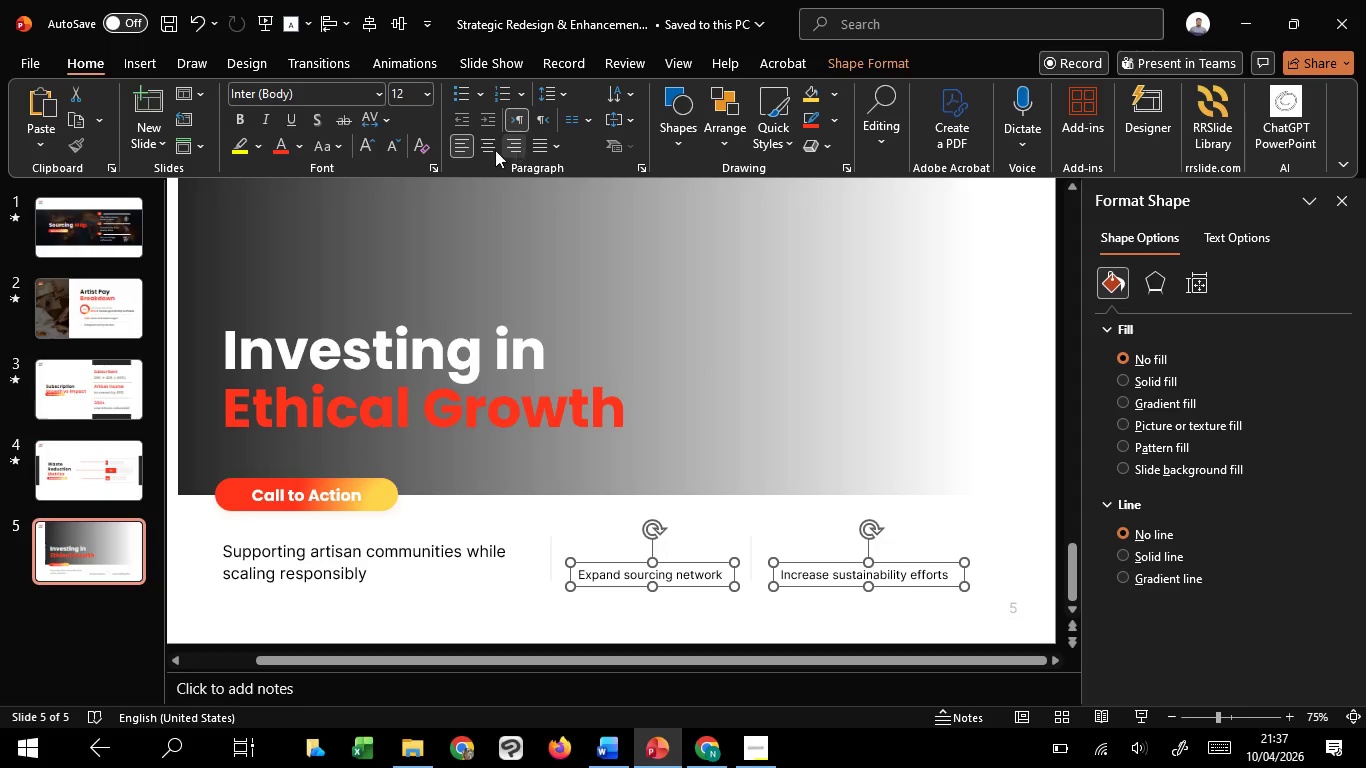 
key(Shift+ShiftLeft)
 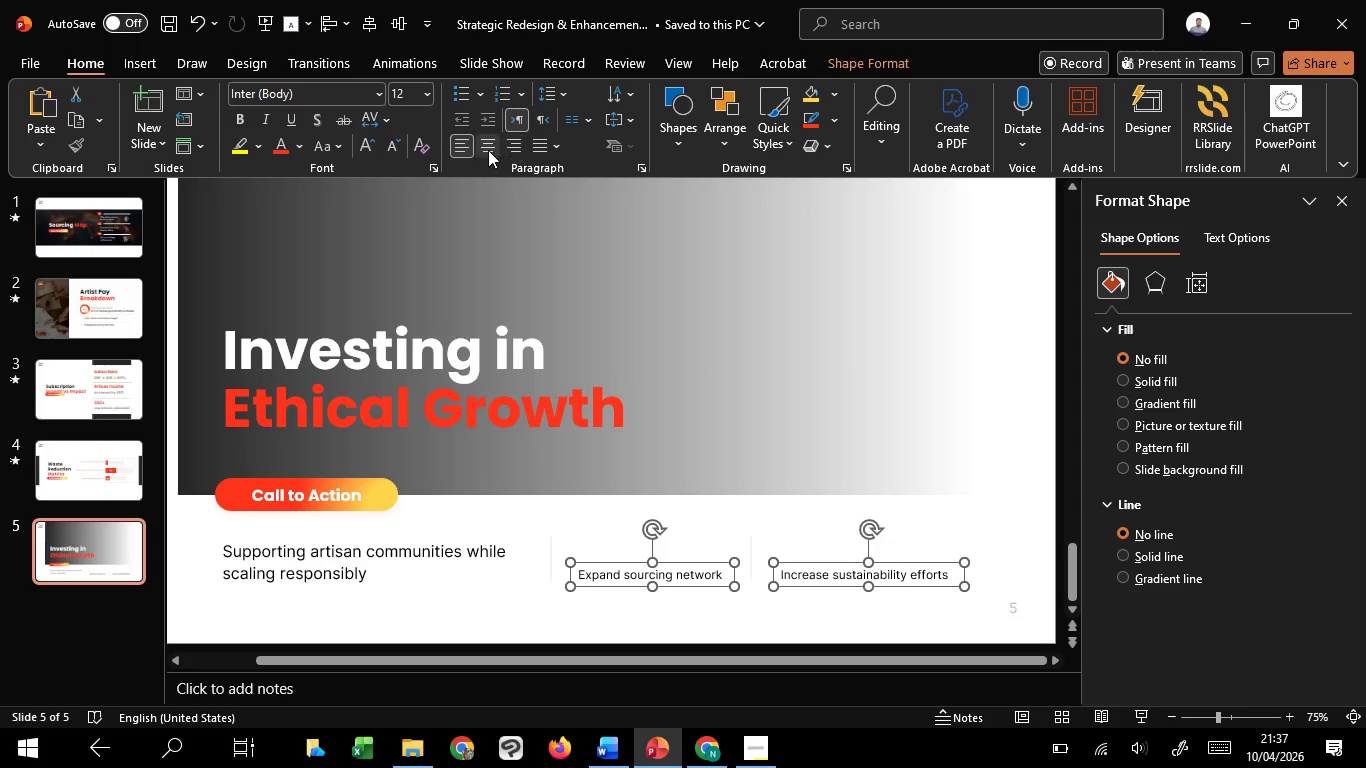 
key(Shift+ShiftLeft)
 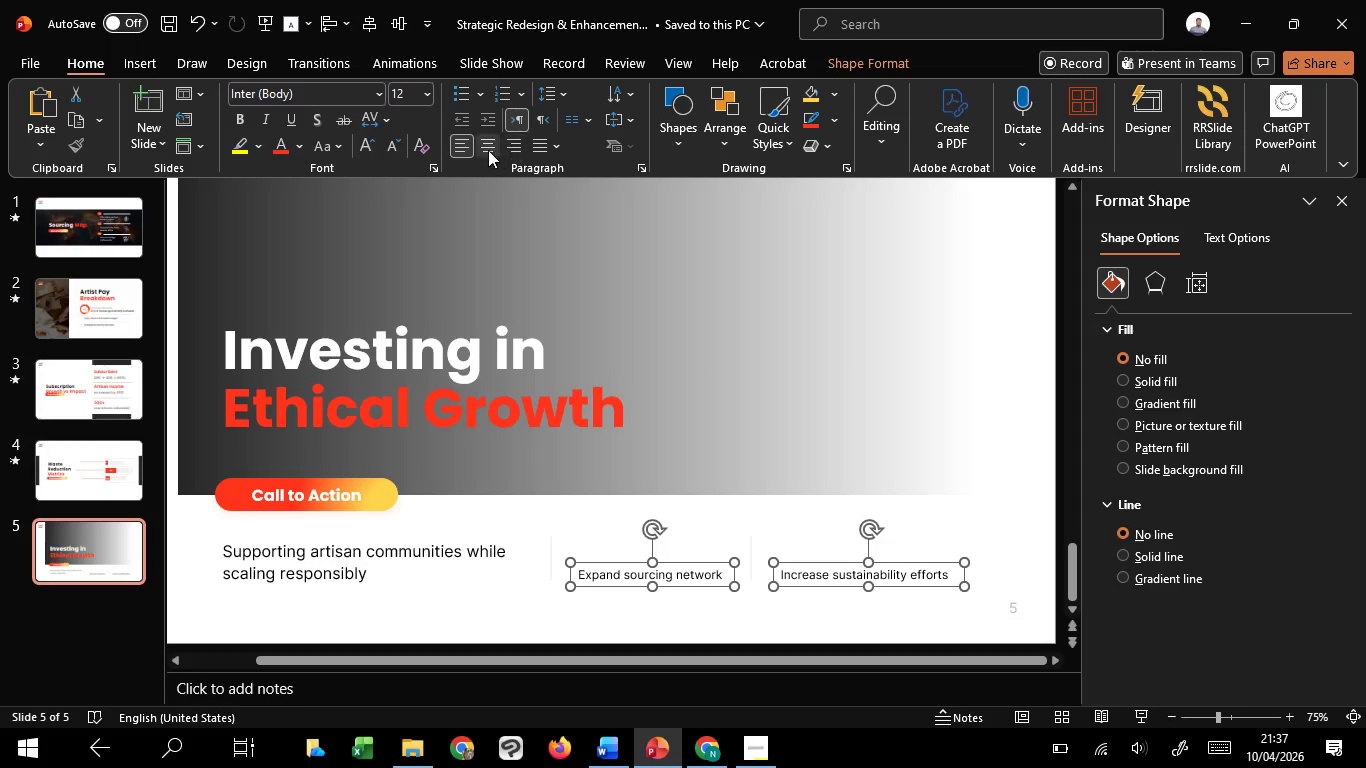 
key(Shift+ShiftLeft)
 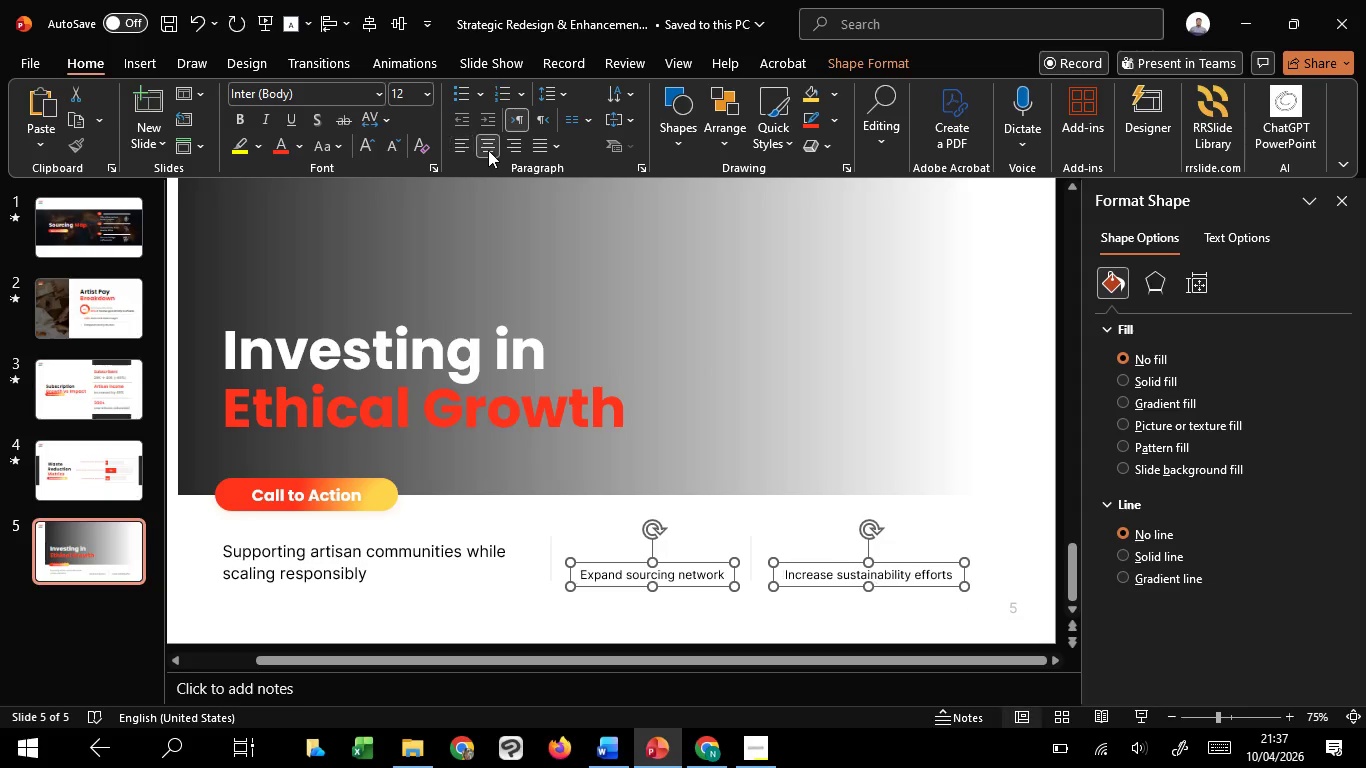 
left_click([488, 150])
 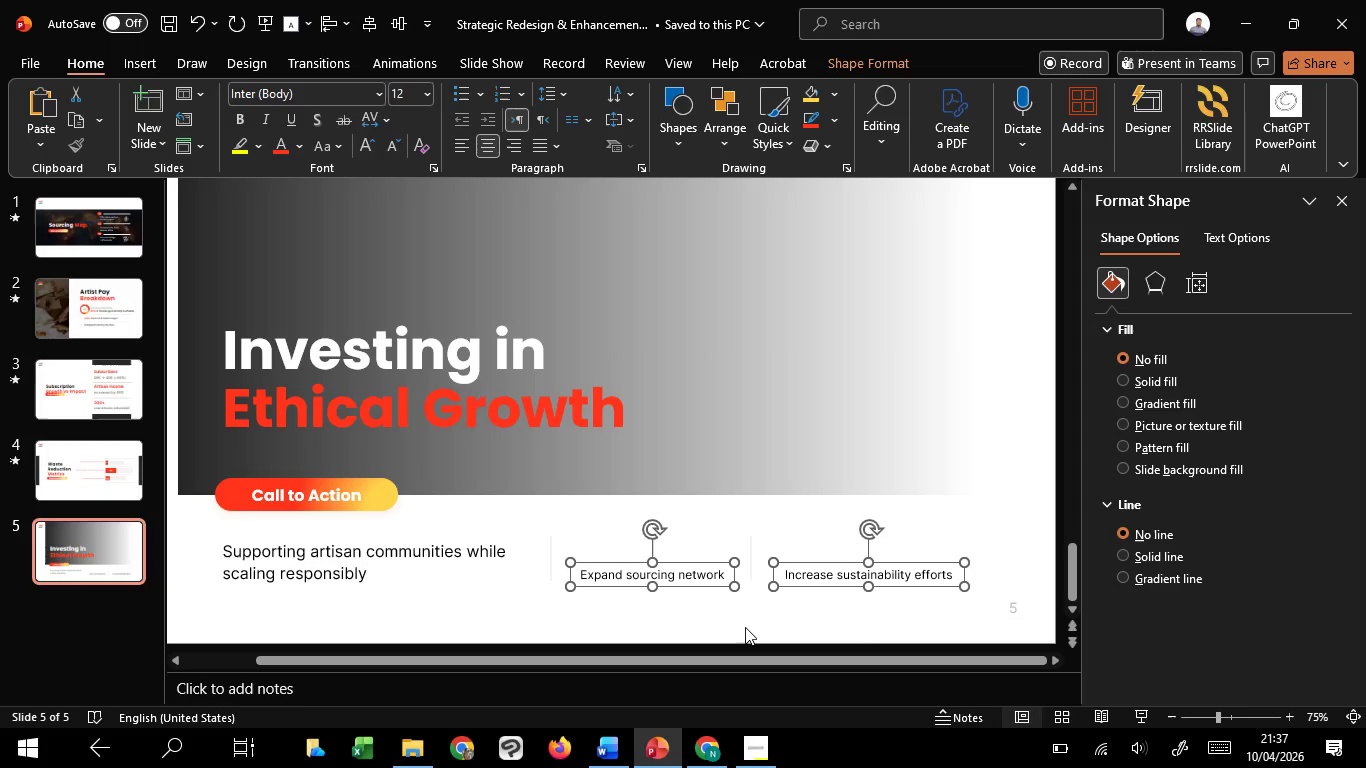 
left_click([745, 627])
 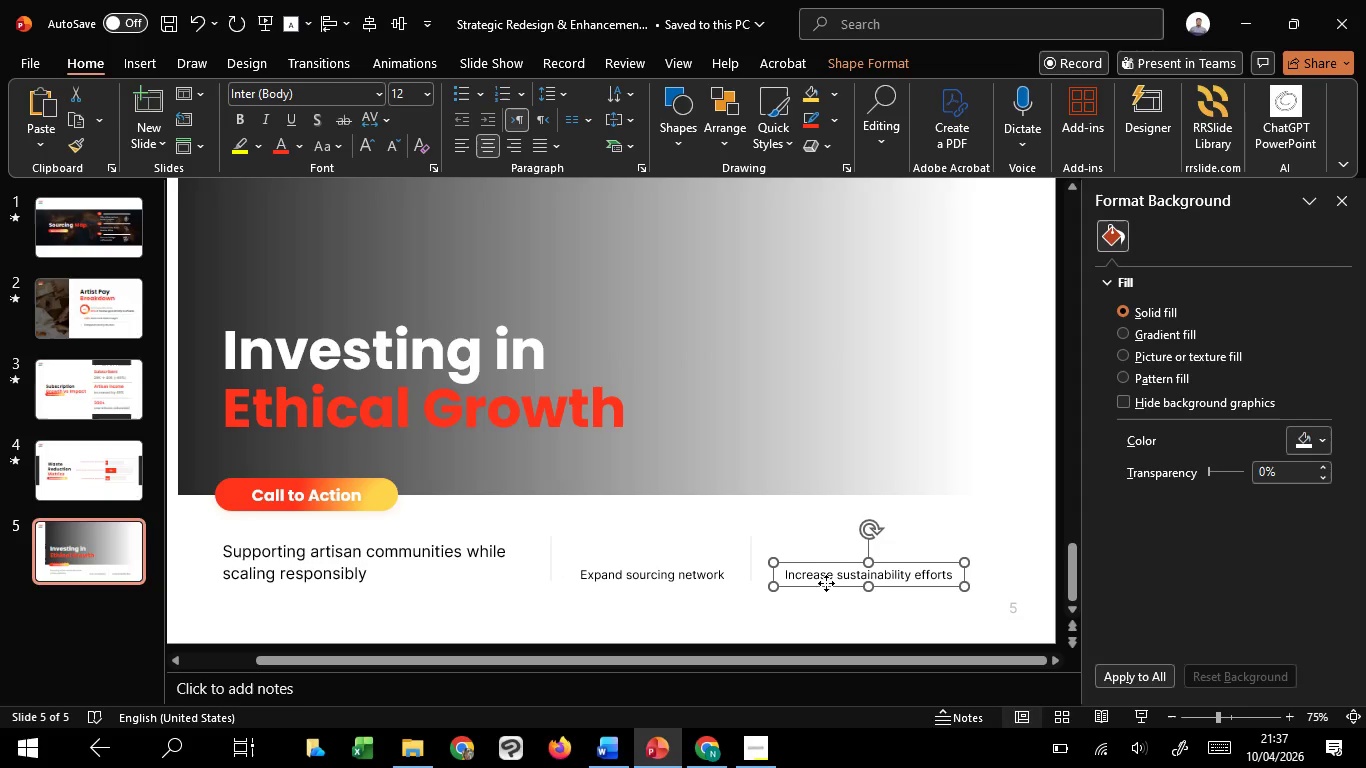 
left_click([825, 583])
 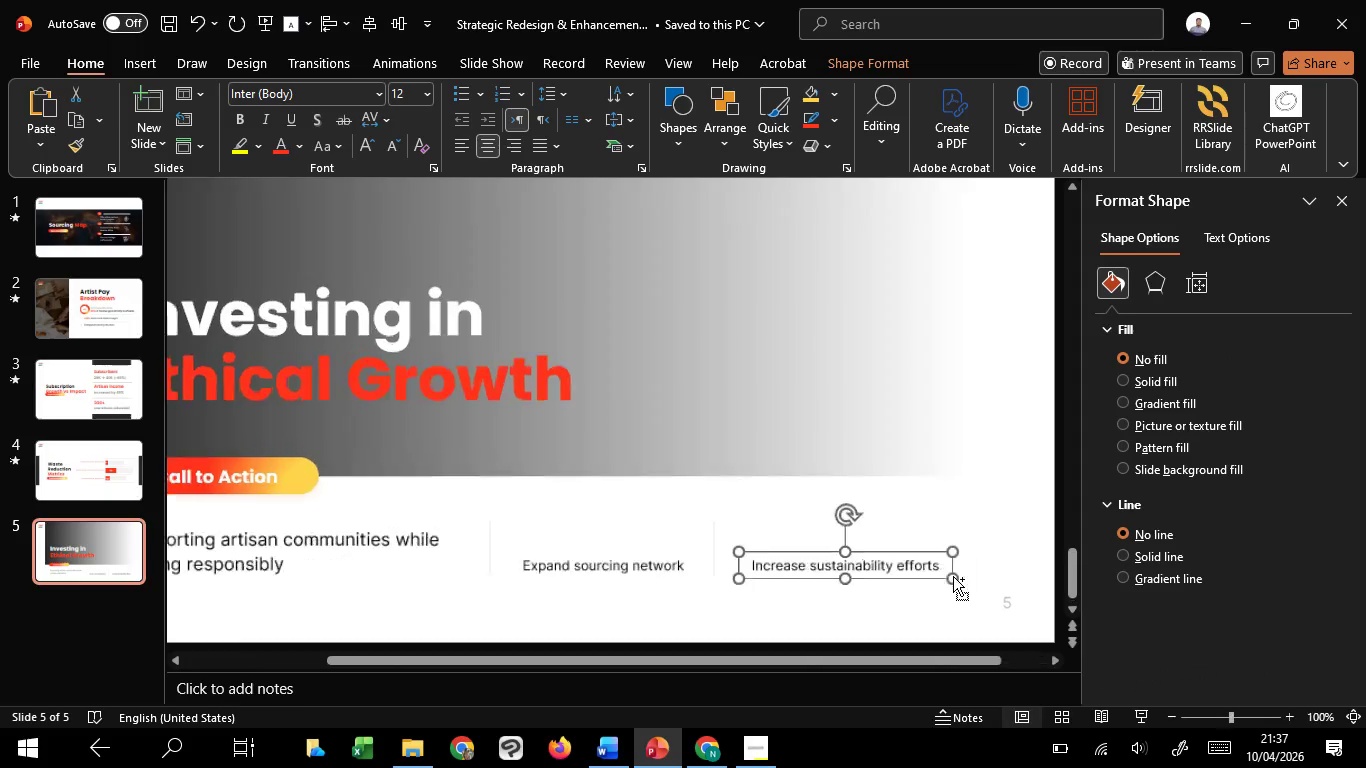 
hold_key(key=ControlLeft, duration=2.84)
scroll: coordinate [953, 576], scroll_direction: up, amount: 1.0
 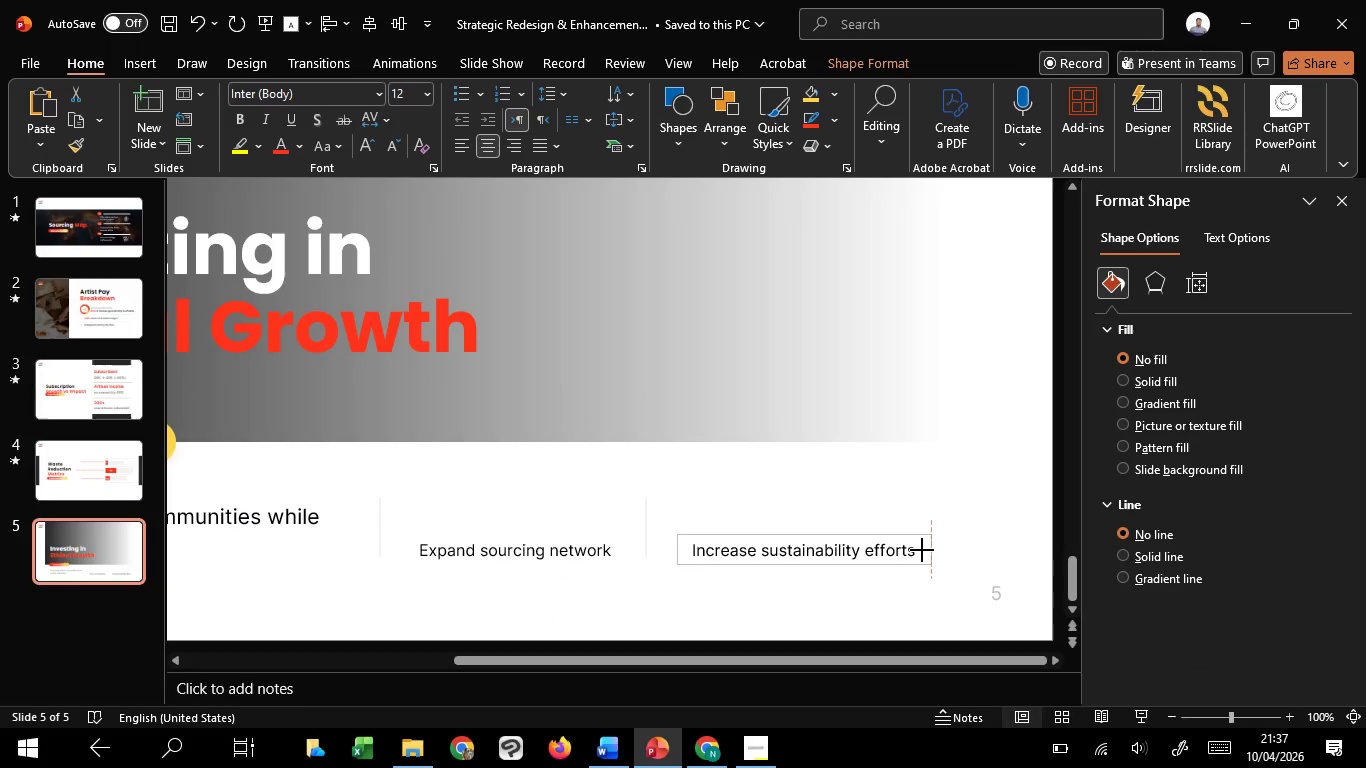 
hold_key(key=ShiftLeft, duration=1.51)
left_click_drag(start_coordinate=[933, 553], to_coordinate=[896, 547])
 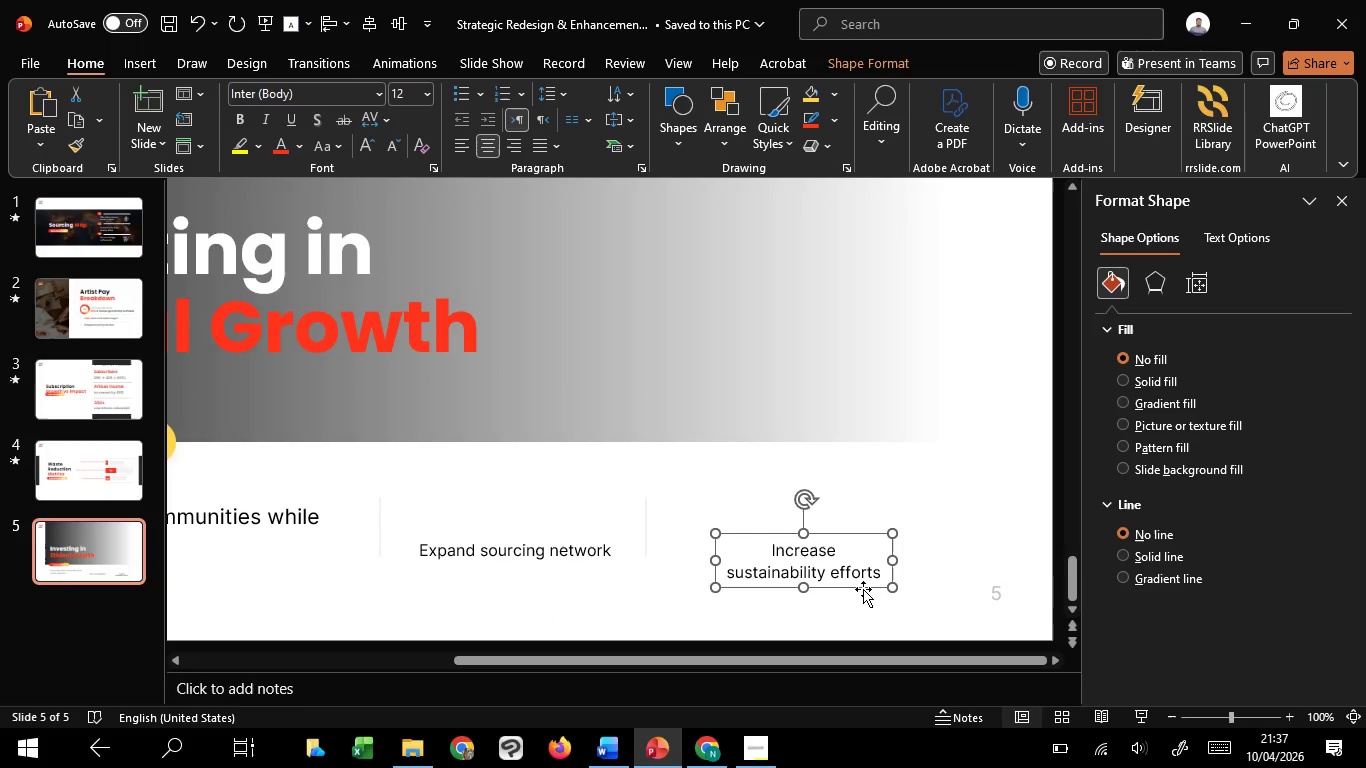 
key(Control+Shift+ShiftLeft)
 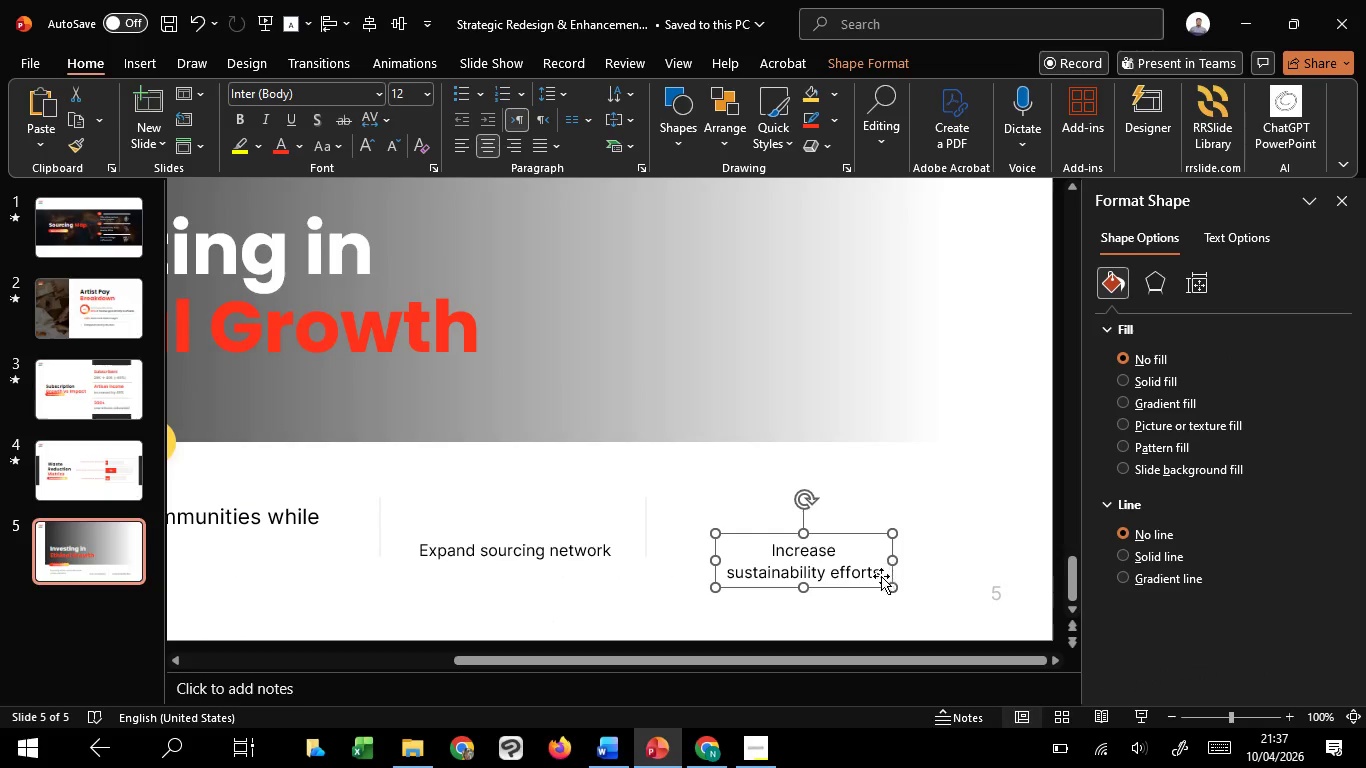 
key(Control+Shift+ShiftLeft)
 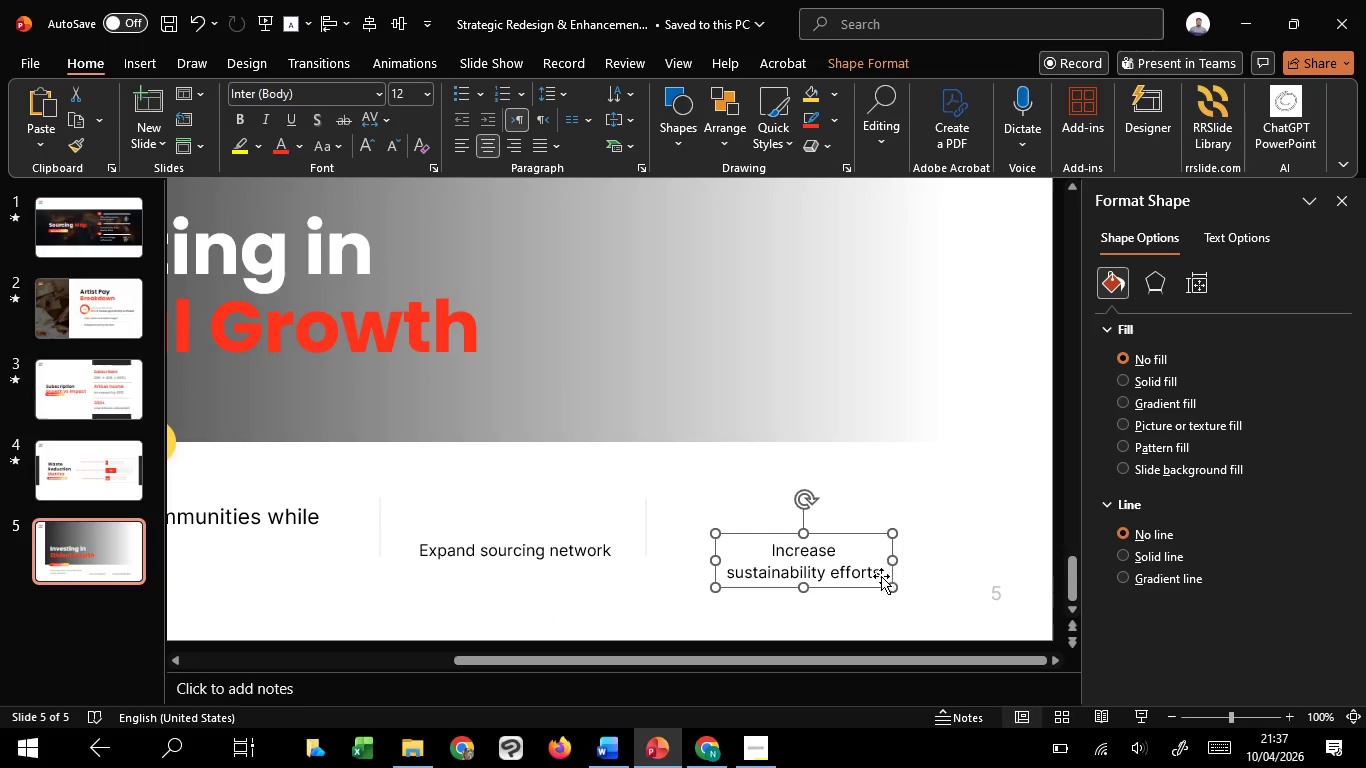 
key(Control+Shift+ShiftLeft)
 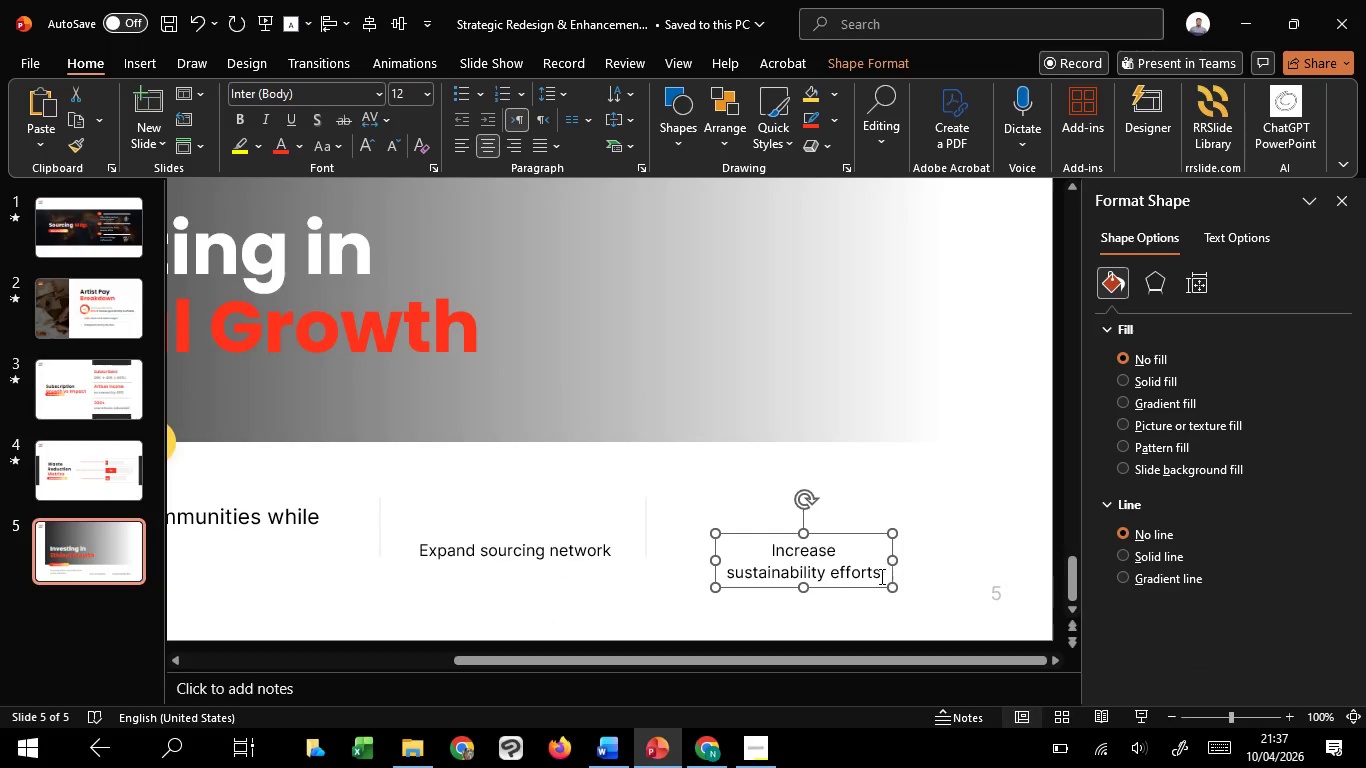 
key(Control+Shift+ShiftLeft)
 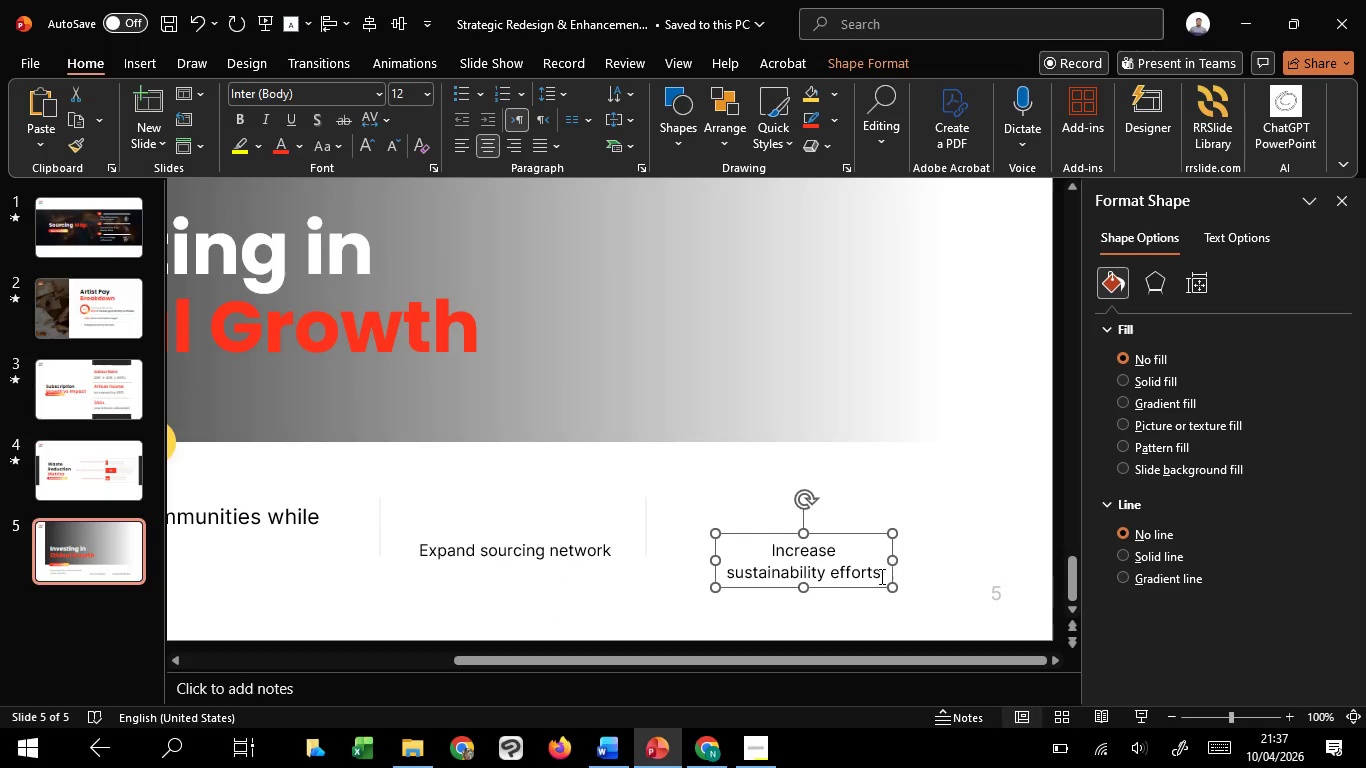 
key(Control+Shift+ShiftLeft)
 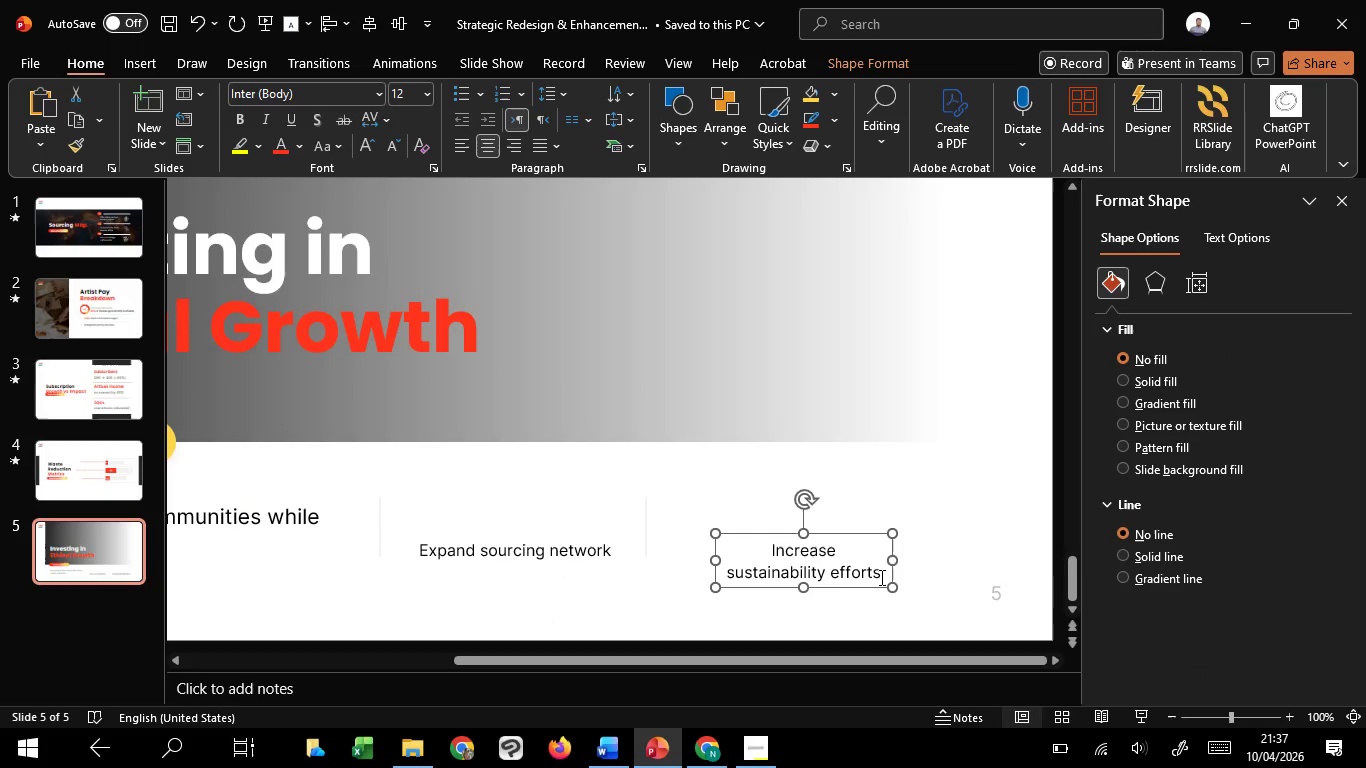 
key(Control+Shift+ShiftLeft)
 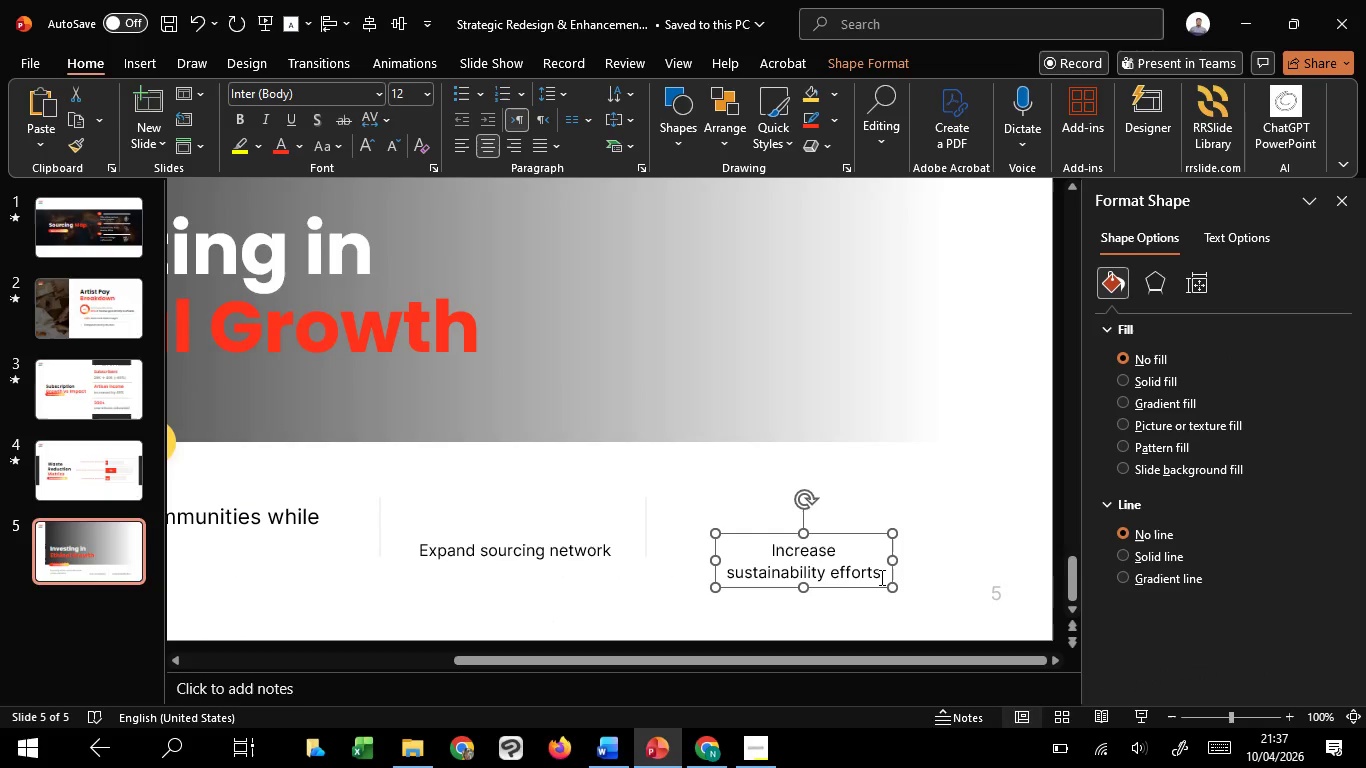 
key(Control+Shift+ShiftLeft)
 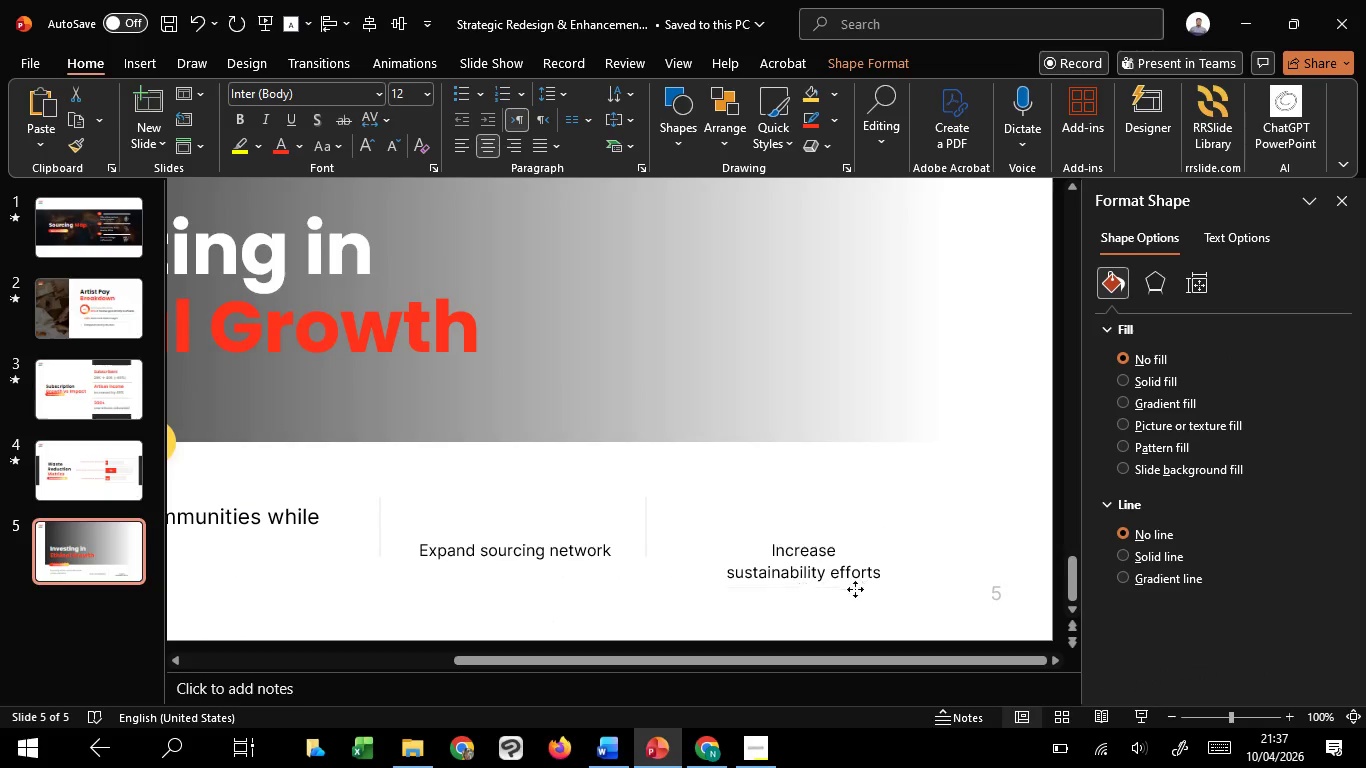 
left_click_drag(start_coordinate=[862, 589], to_coordinate=[824, 589])
 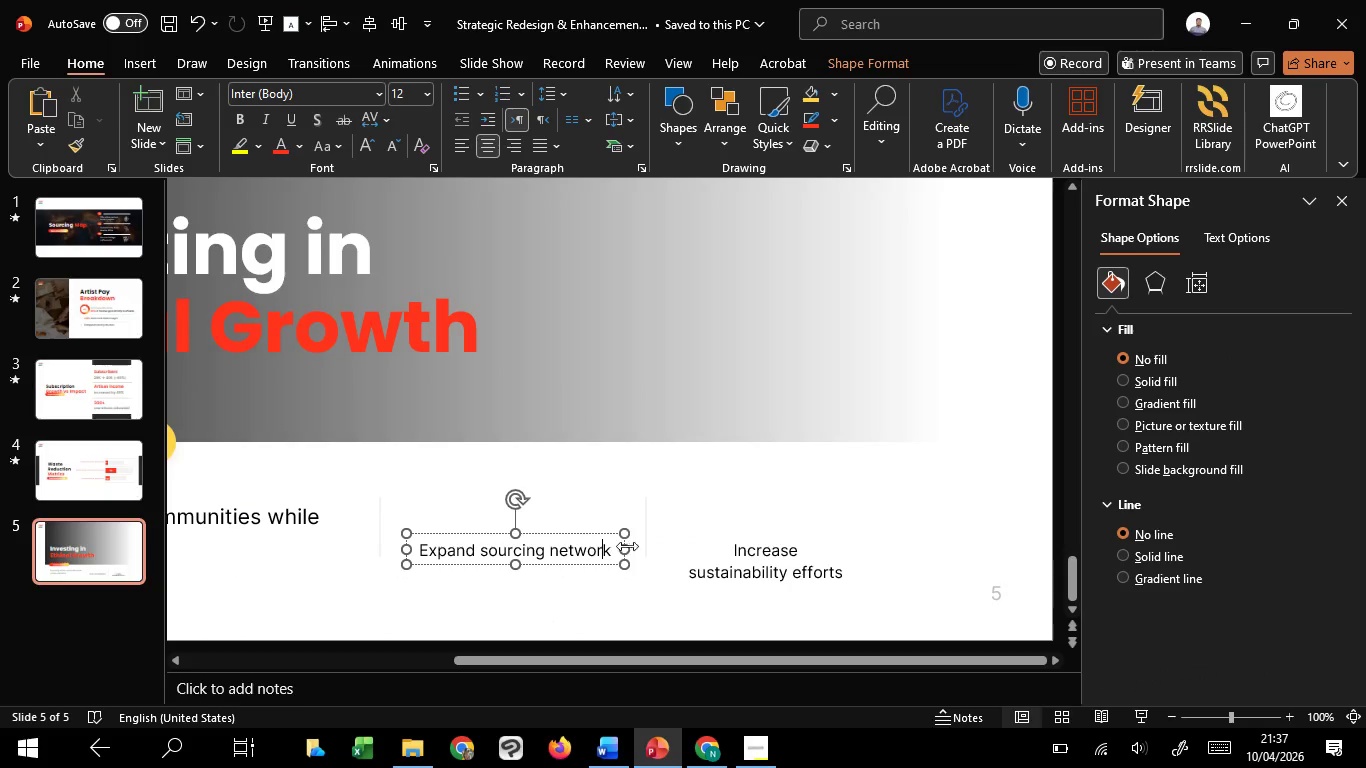 
hold_key(key=ShiftLeft, duration=1.47)
 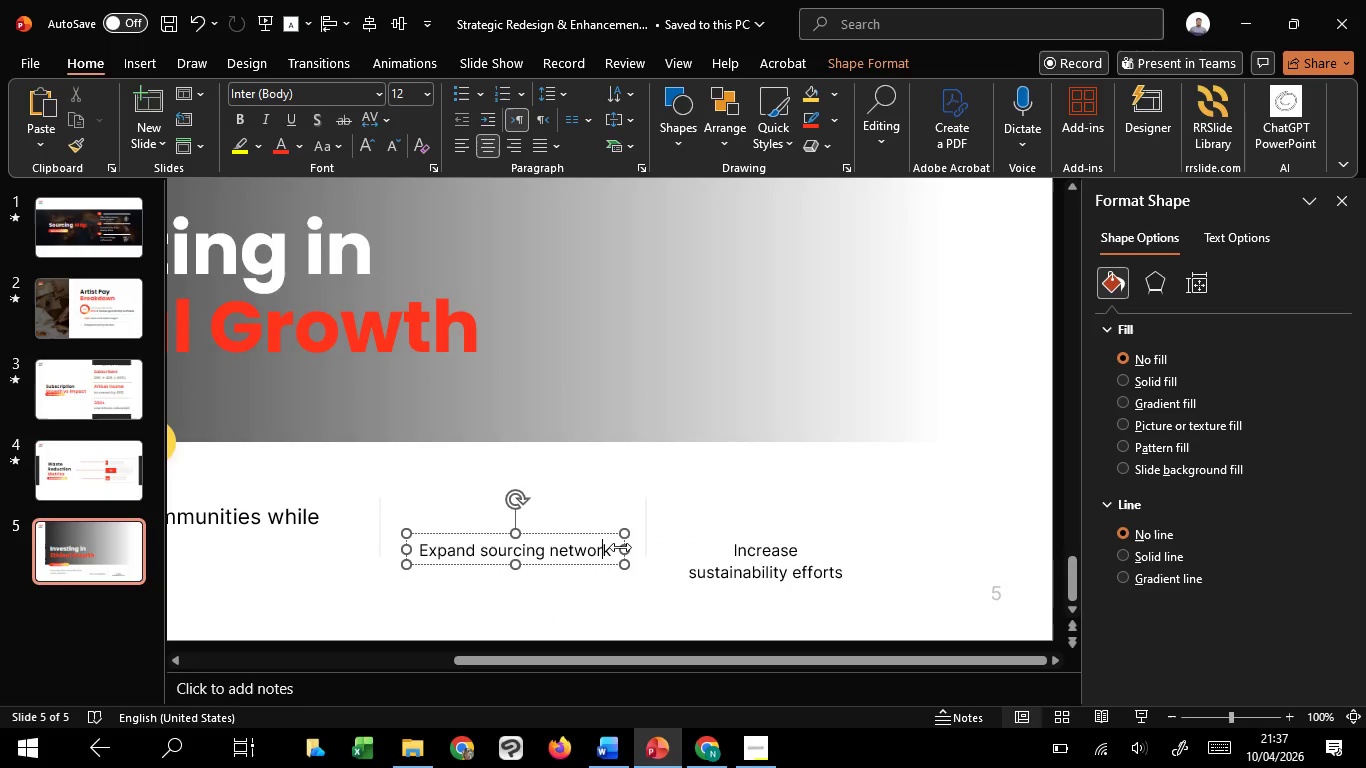 
left_click([601, 554])
 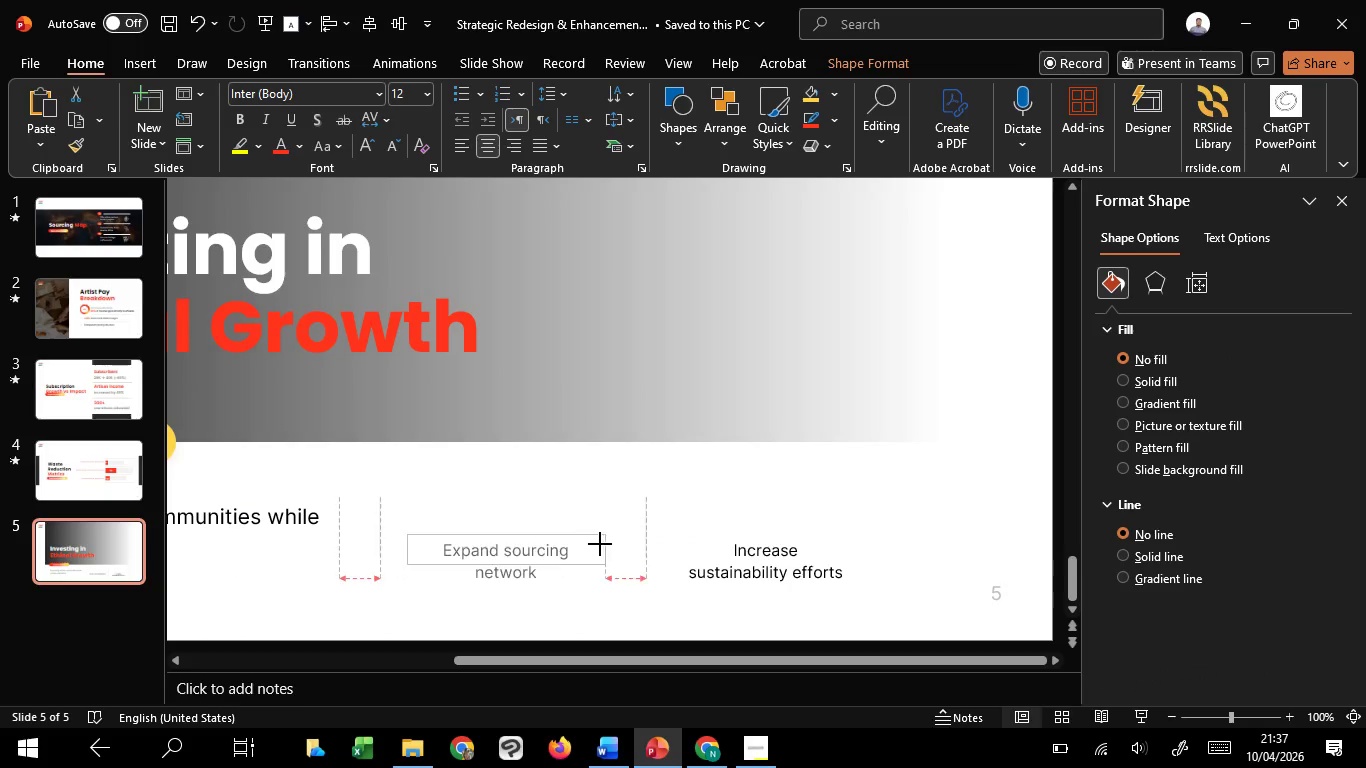 
left_click_drag(start_coordinate=[627, 546], to_coordinate=[592, 544])
 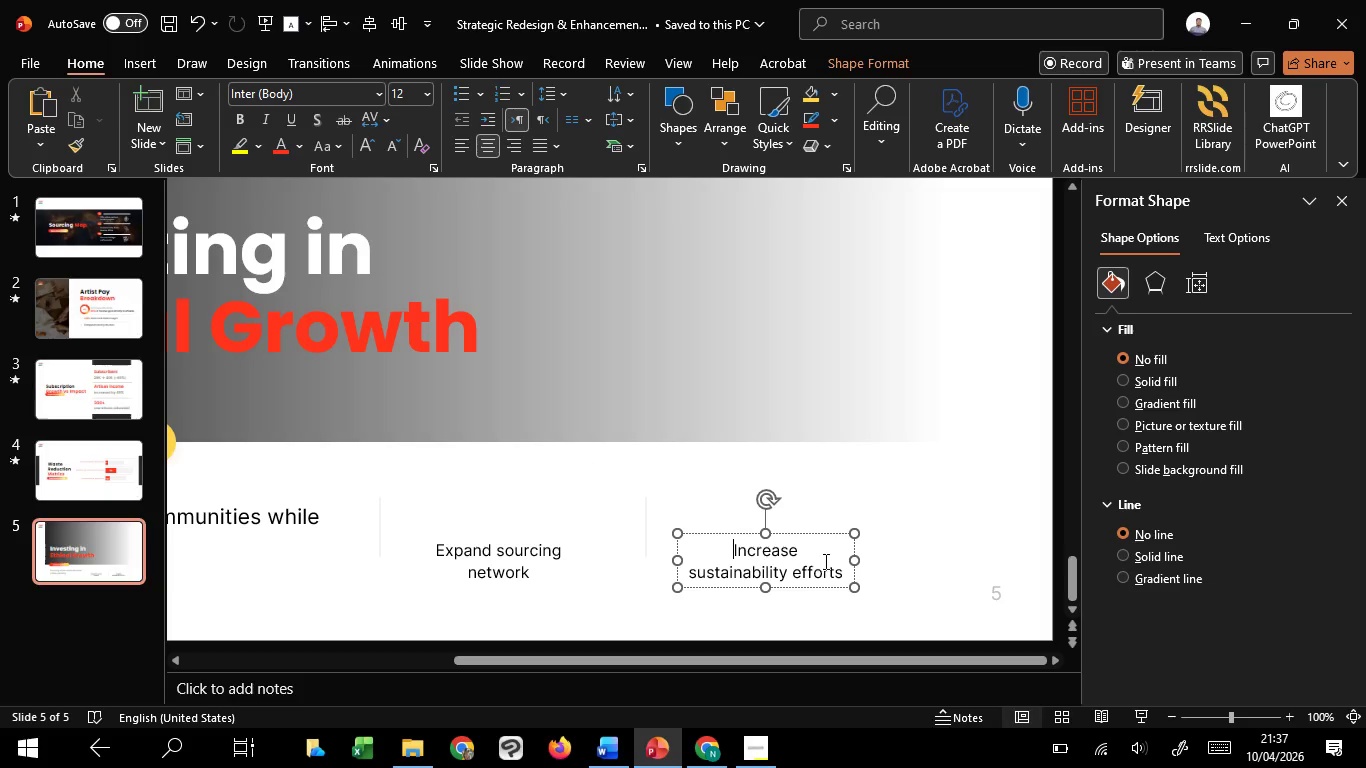 
left_click([729, 553])
 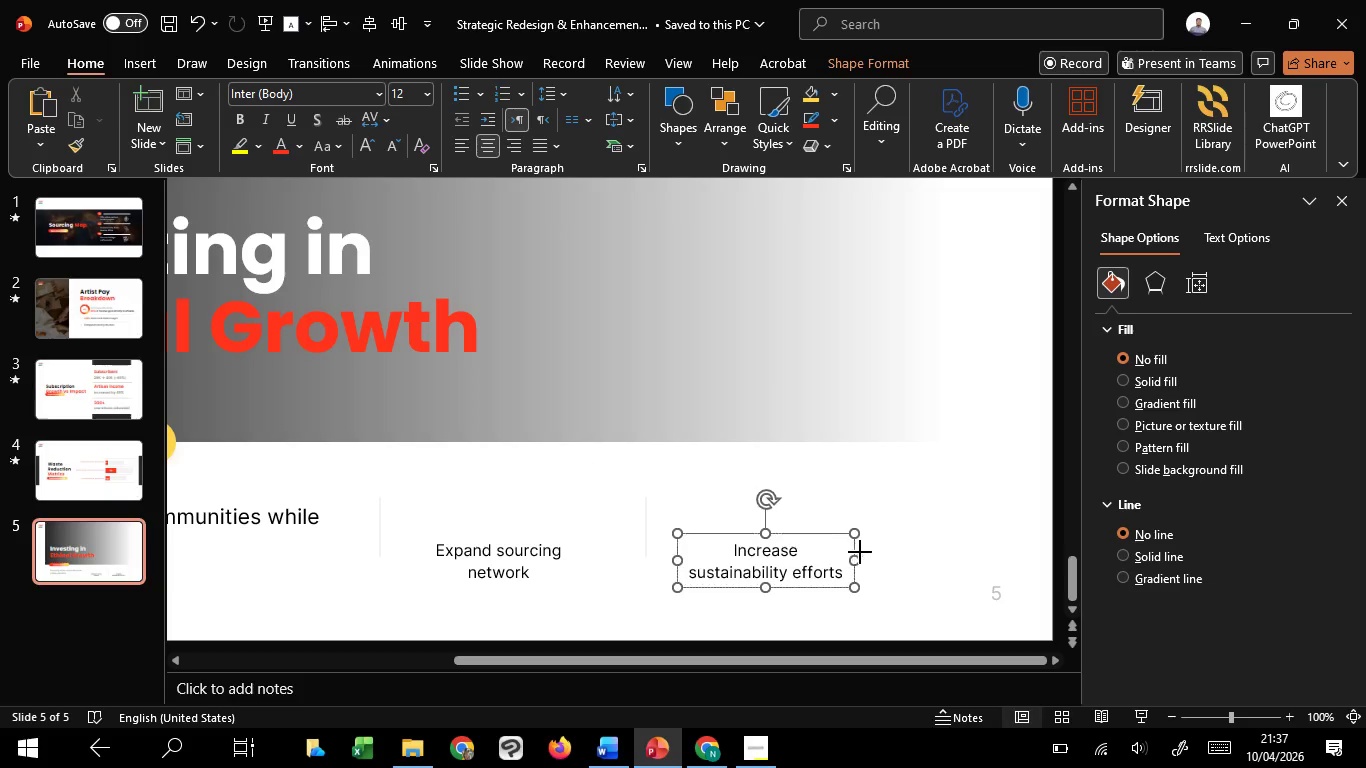 
hold_key(key=ControlLeft, duration=1.3)
left_click_drag(start_coordinate=[853, 555], to_coordinate=[864, 552])
 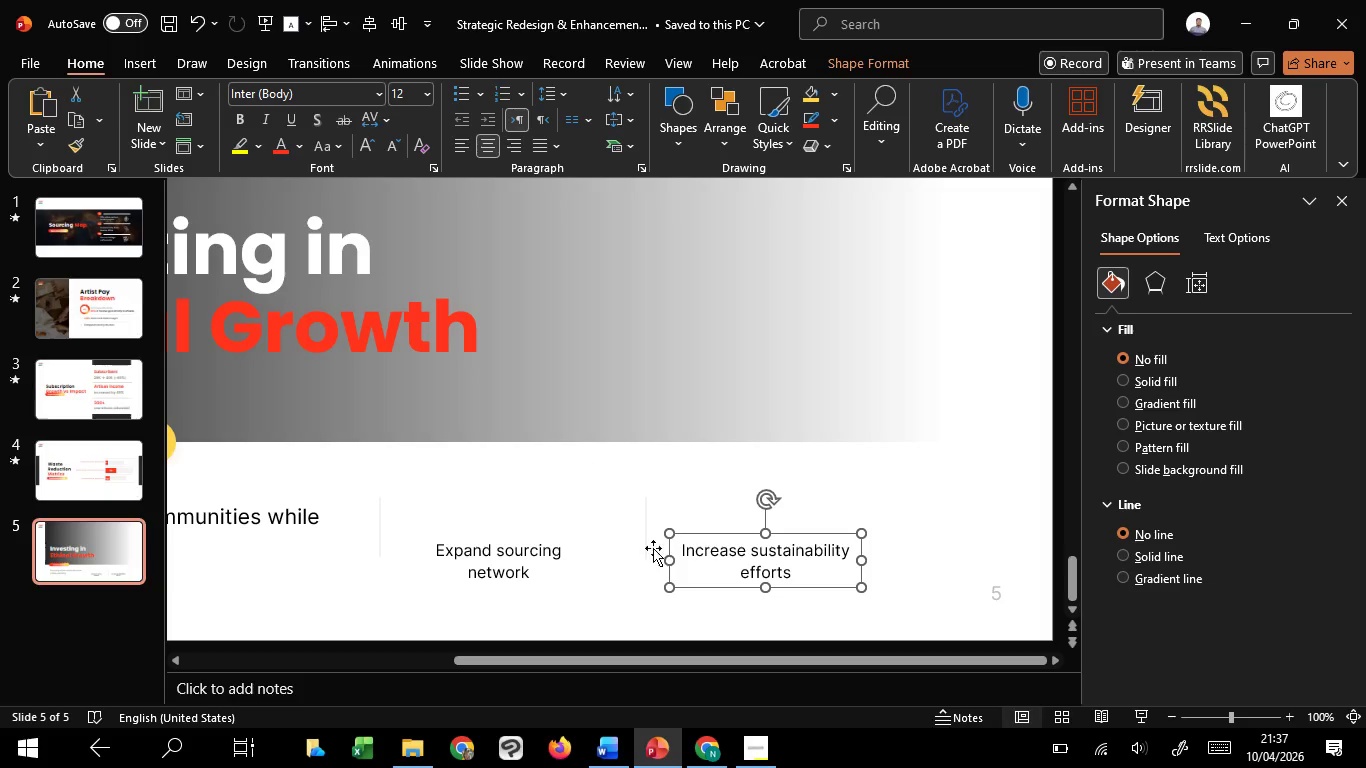 
hold_key(key=ShiftLeft, duration=0.97)
 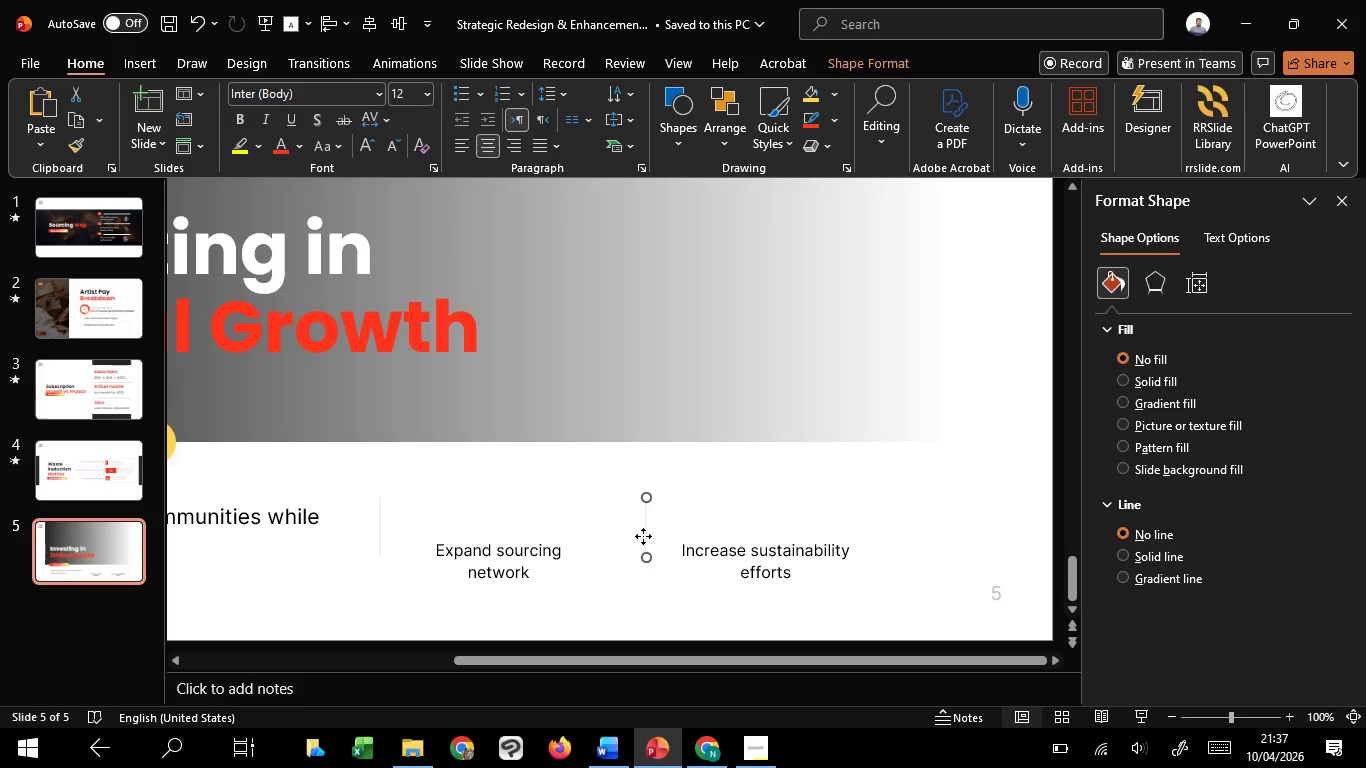 
left_click([643, 536])
 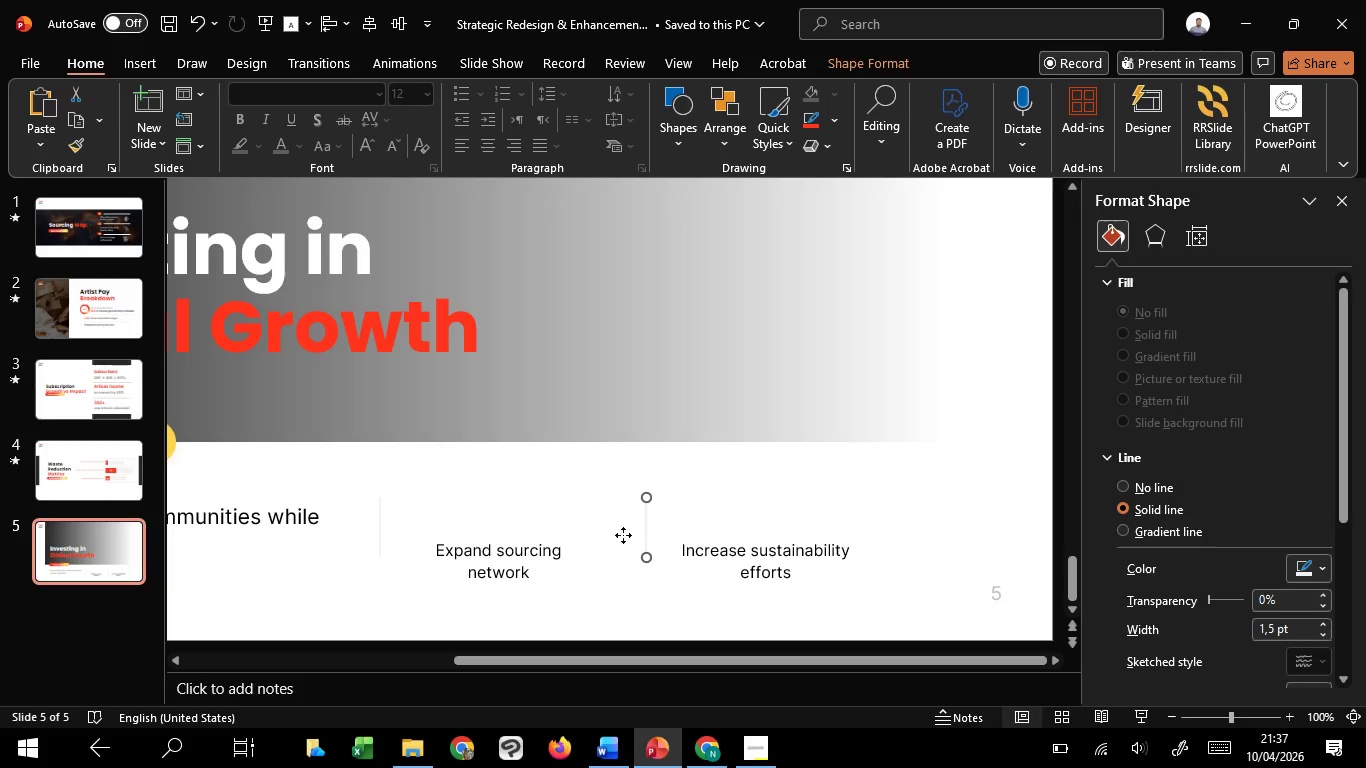 
left_click_drag(start_coordinate=[643, 535], to_coordinate=[608, 534])
 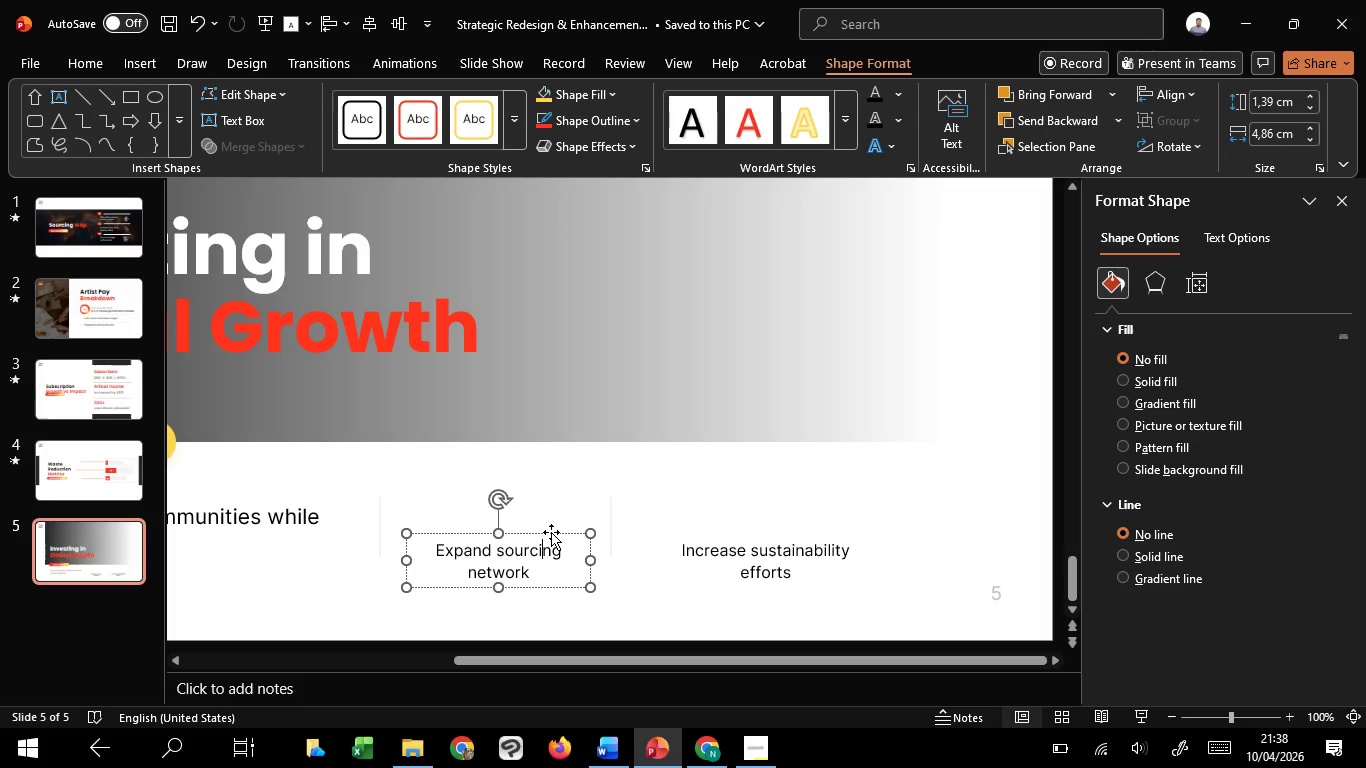 
hold_key(key=ShiftLeft, duration=1.5)
 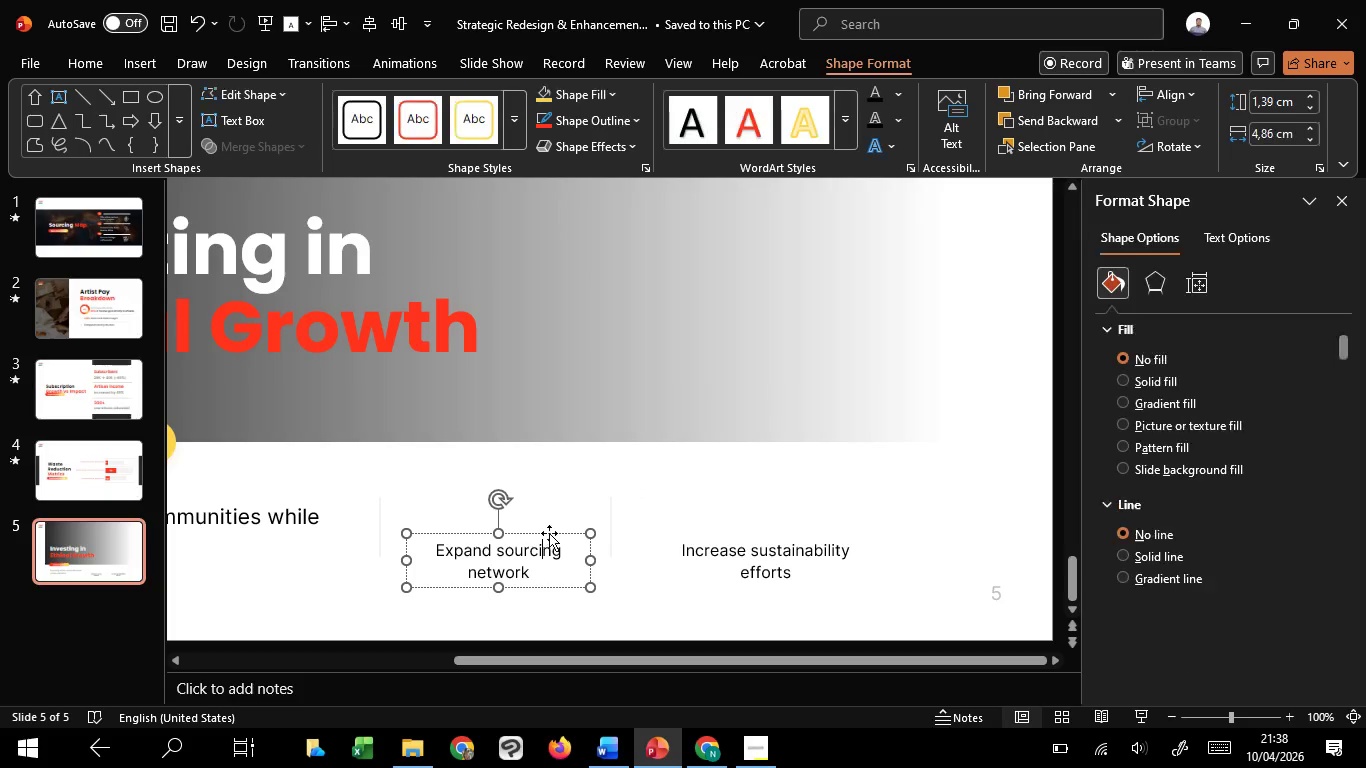 
hold_key(key=ShiftLeft, duration=0.39)
 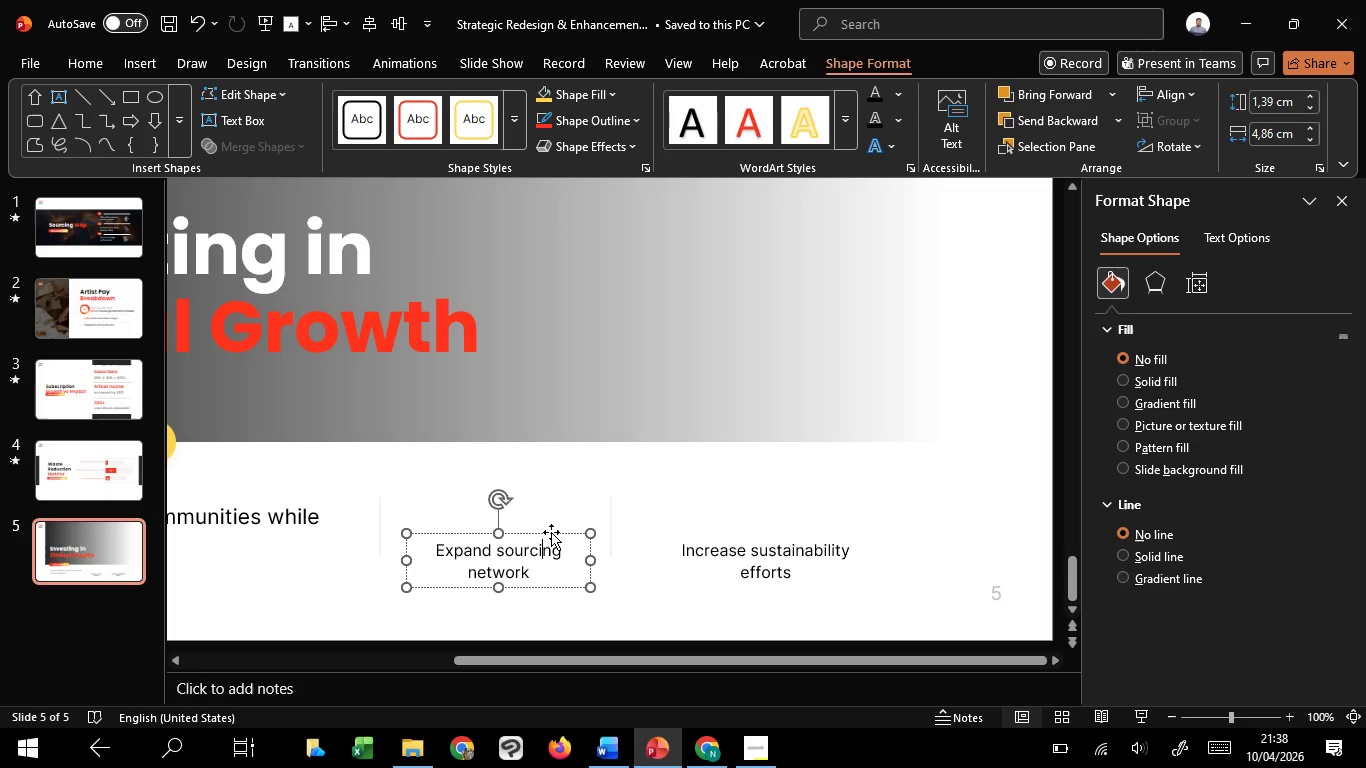 
left_click([545, 540])
 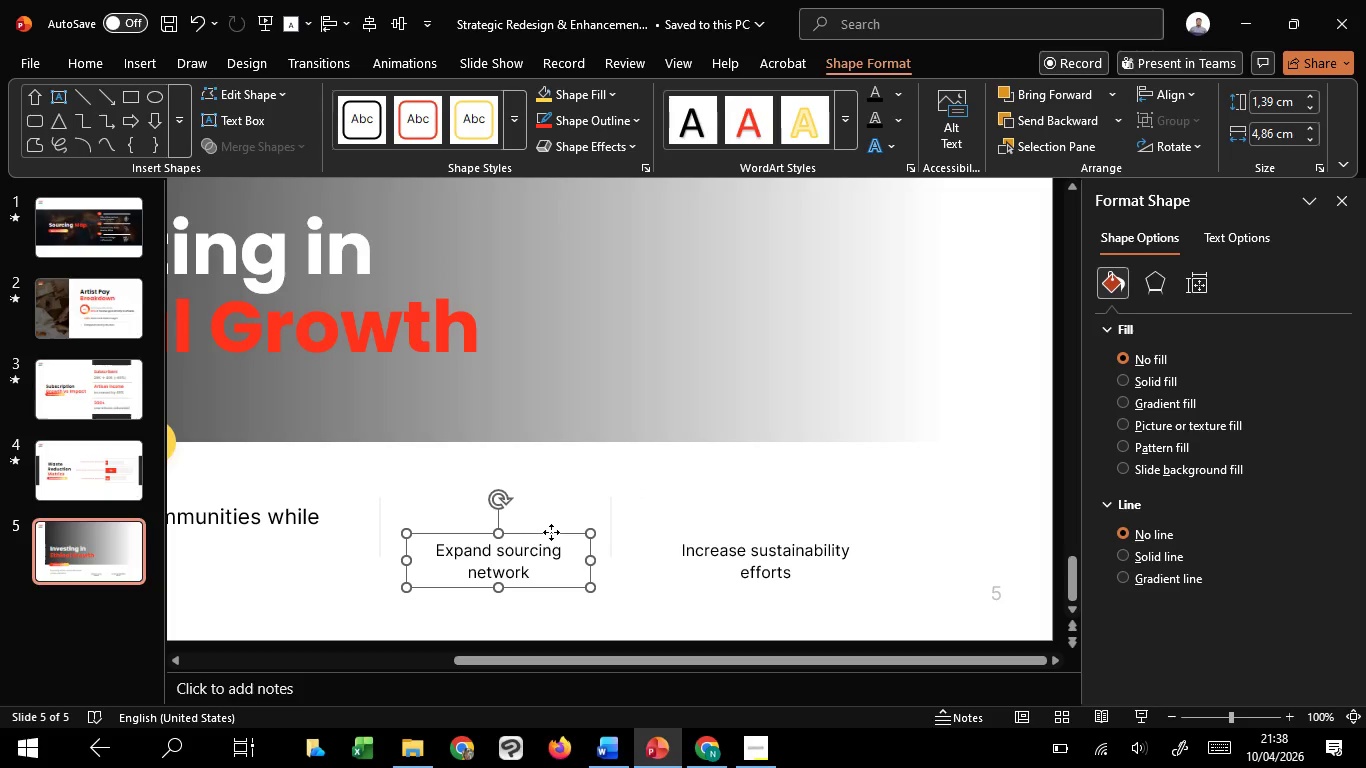 
left_click_drag(start_coordinate=[551, 532], to_coordinate=[546, 532])
 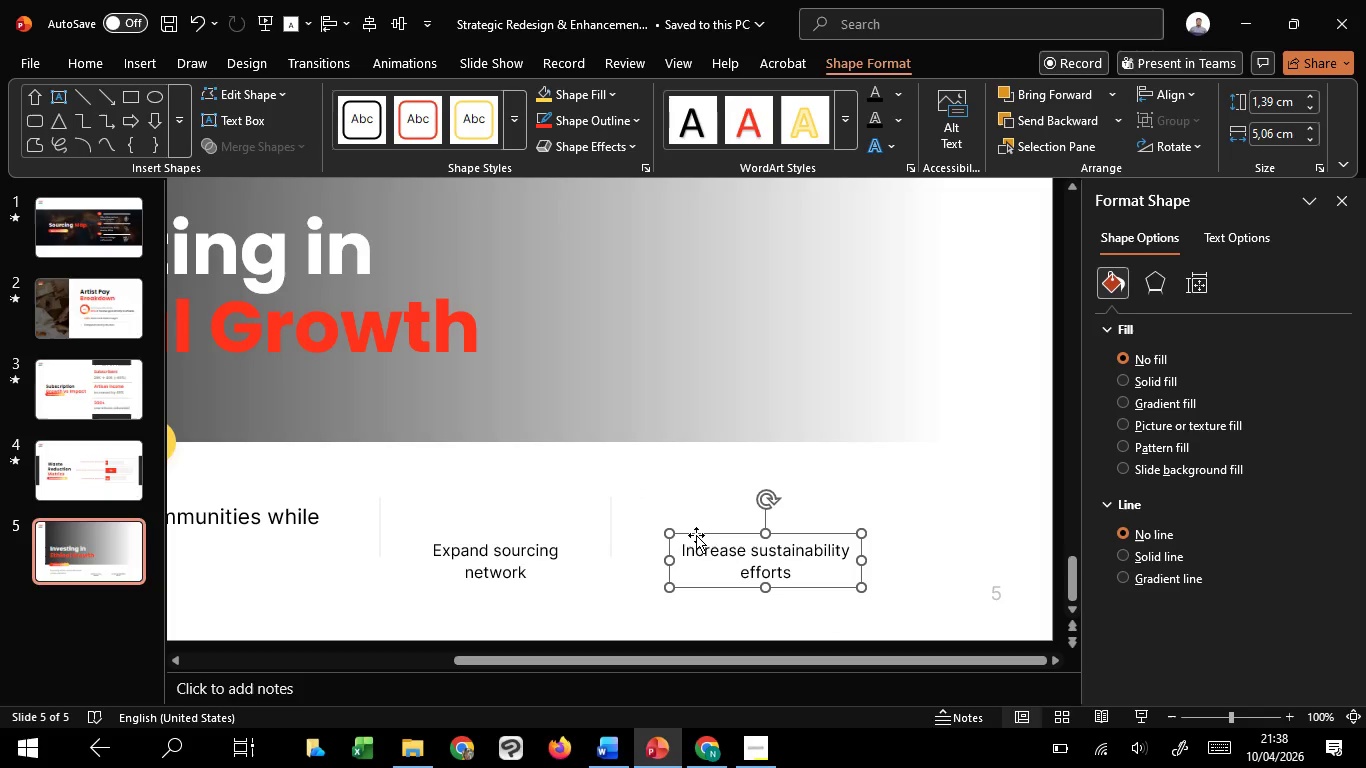 
hold_key(key=ShiftLeft, duration=1.5)
 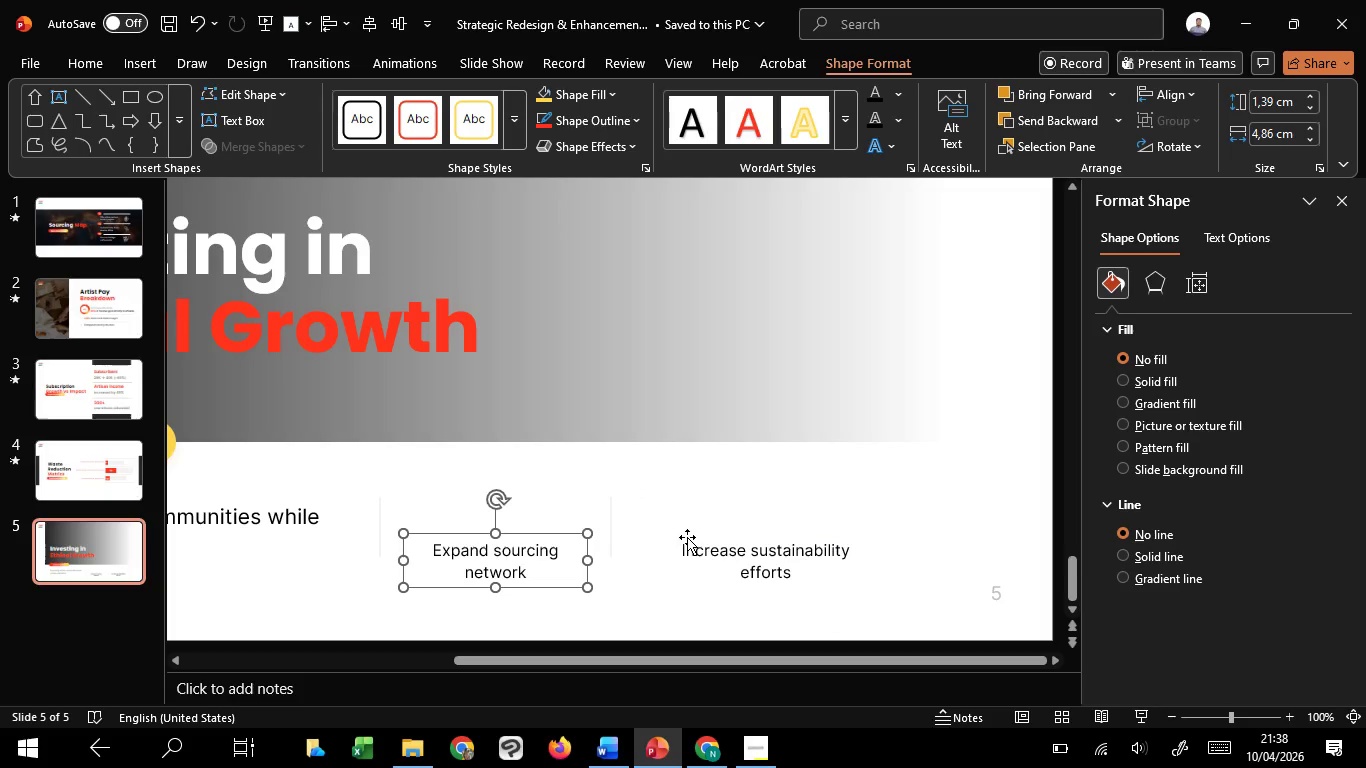 
key(Shift+ShiftLeft)
 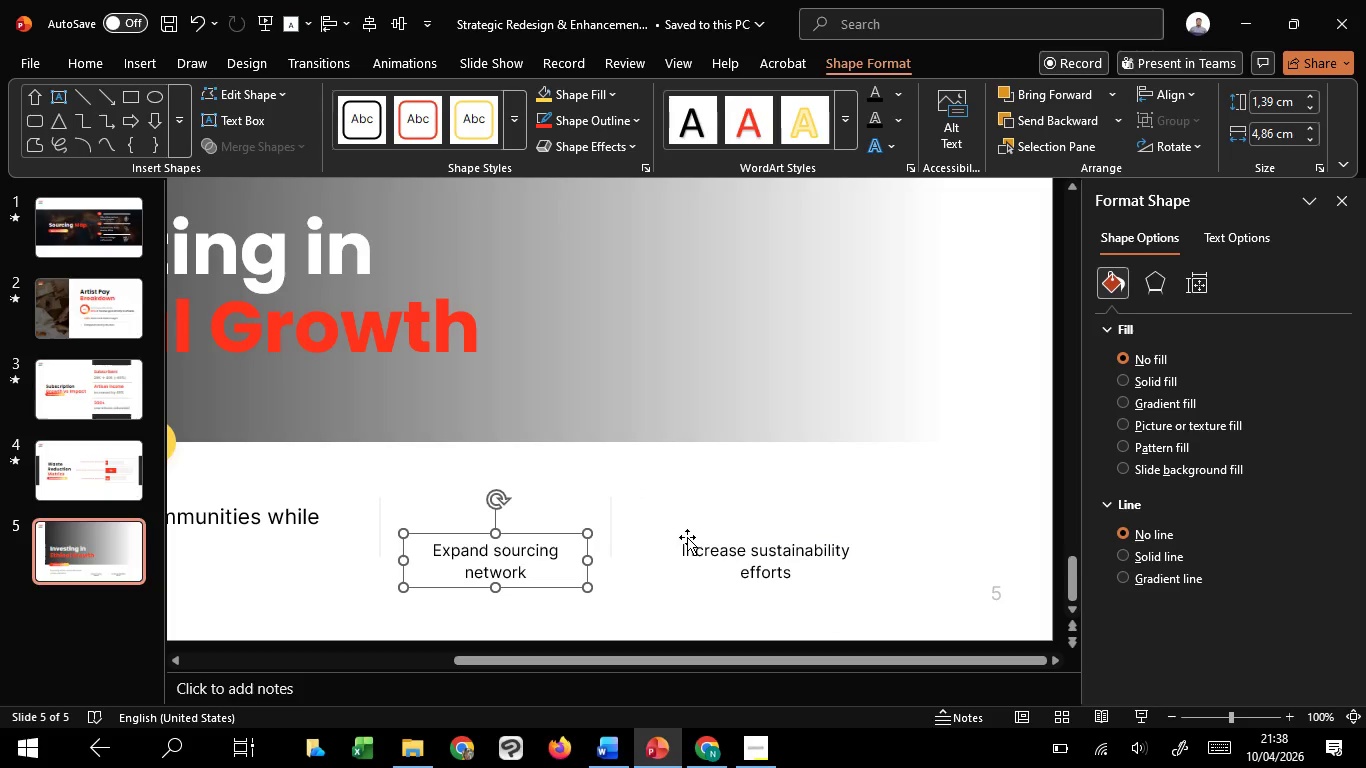 
key(Shift+ShiftLeft)
 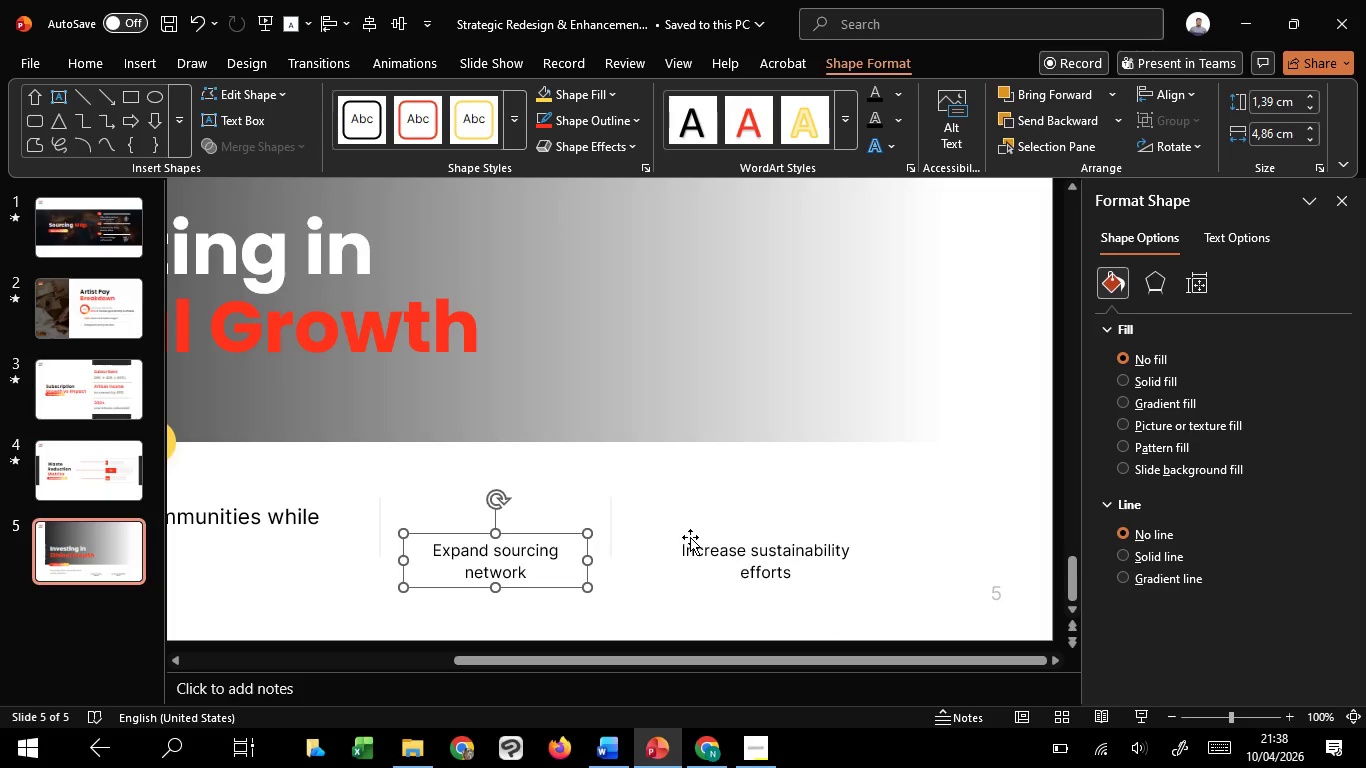 
key(Shift+ShiftLeft)
 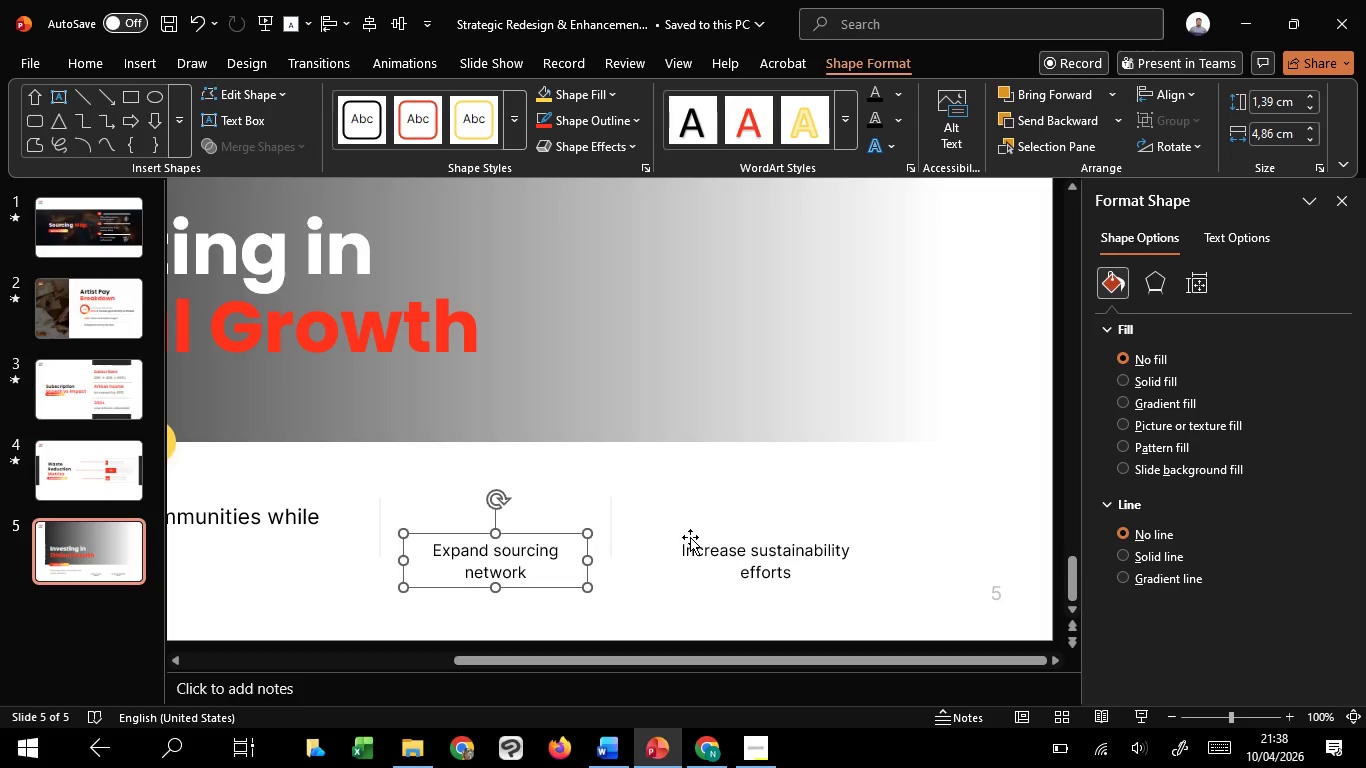 
key(Shift+ShiftLeft)
 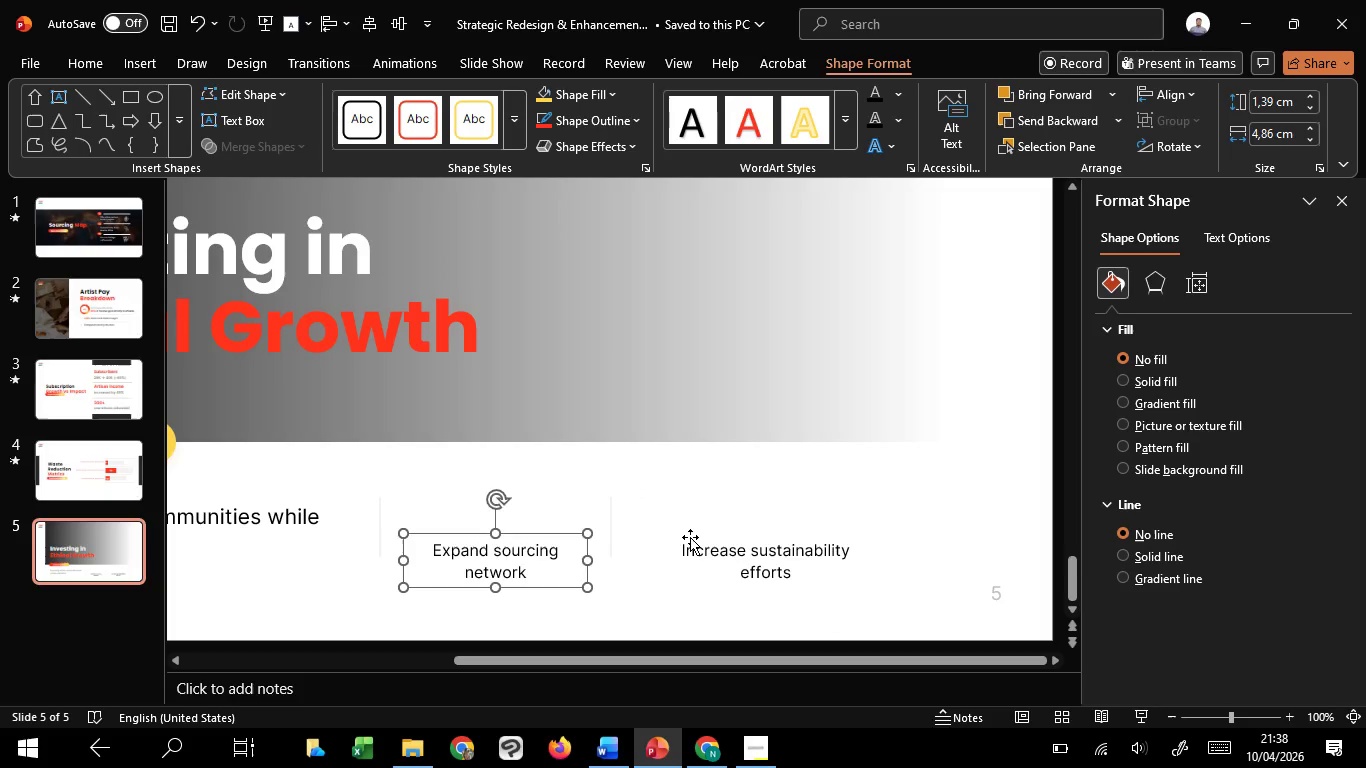 
key(Shift+ShiftLeft)
 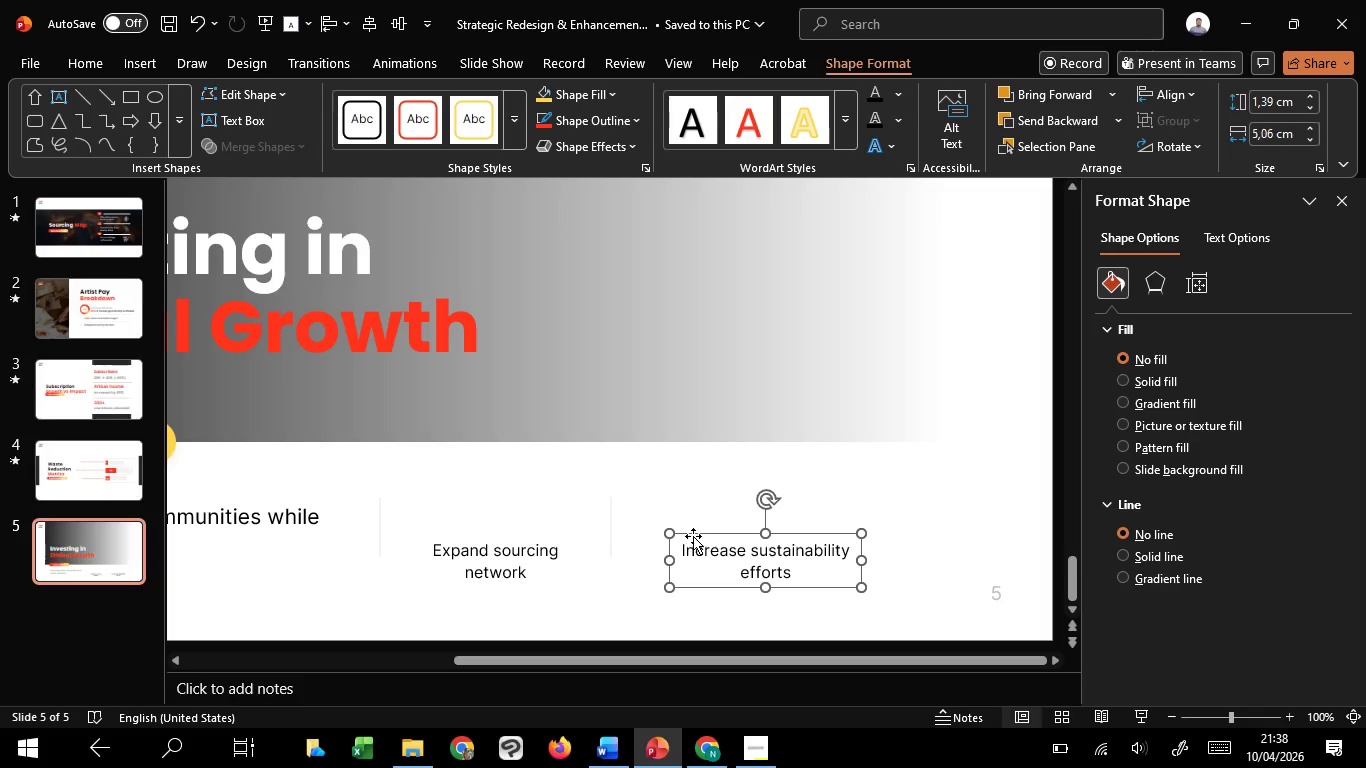 
left_click([690, 537])
 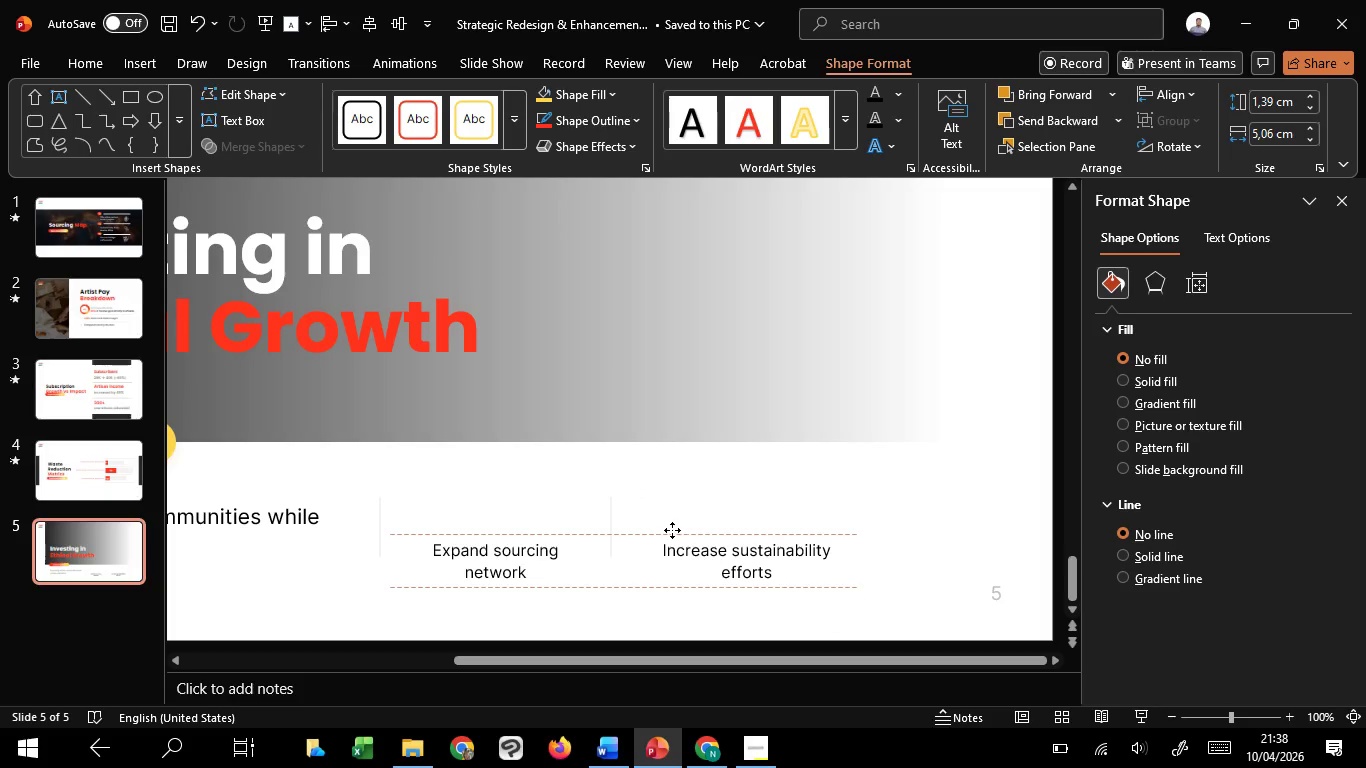 
left_click_drag(start_coordinate=[698, 534], to_coordinate=[664, 530])
 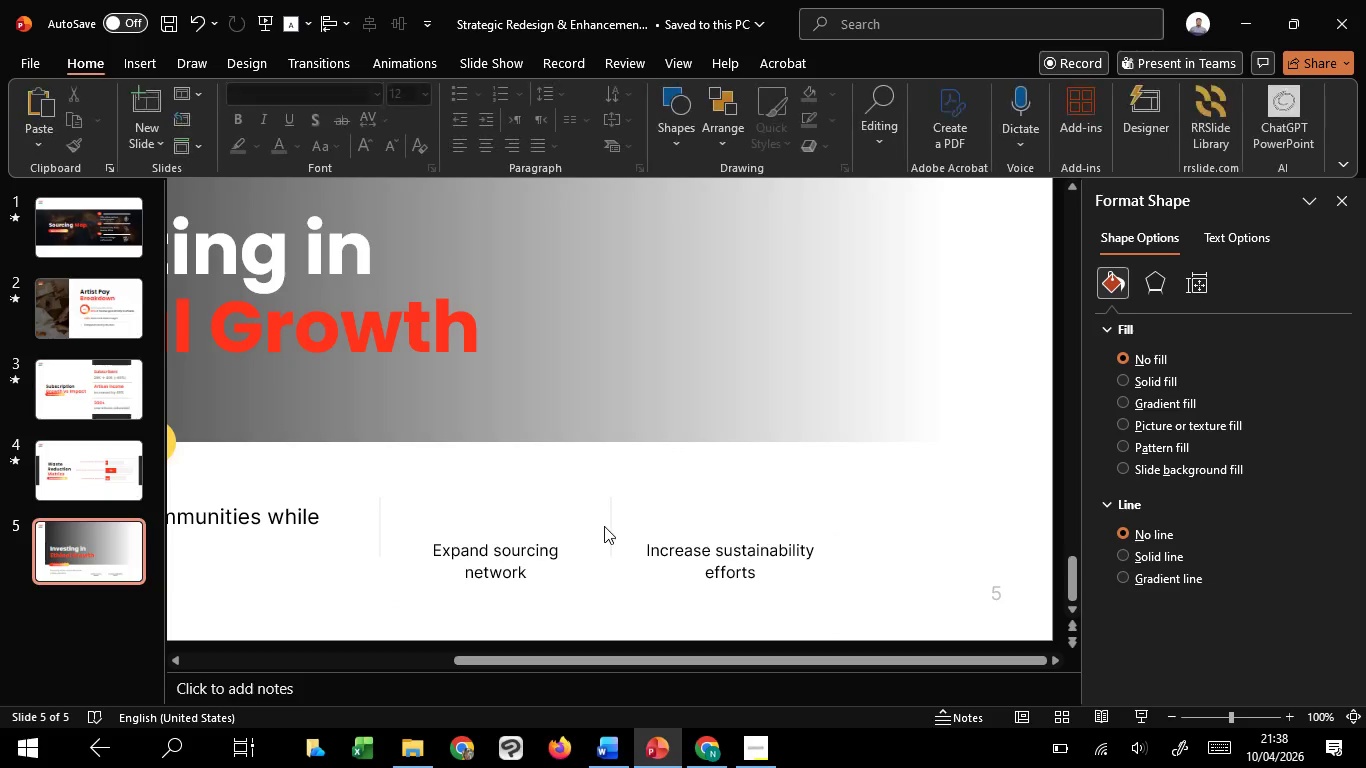 
hold_key(key=ShiftLeft, duration=1.5)
 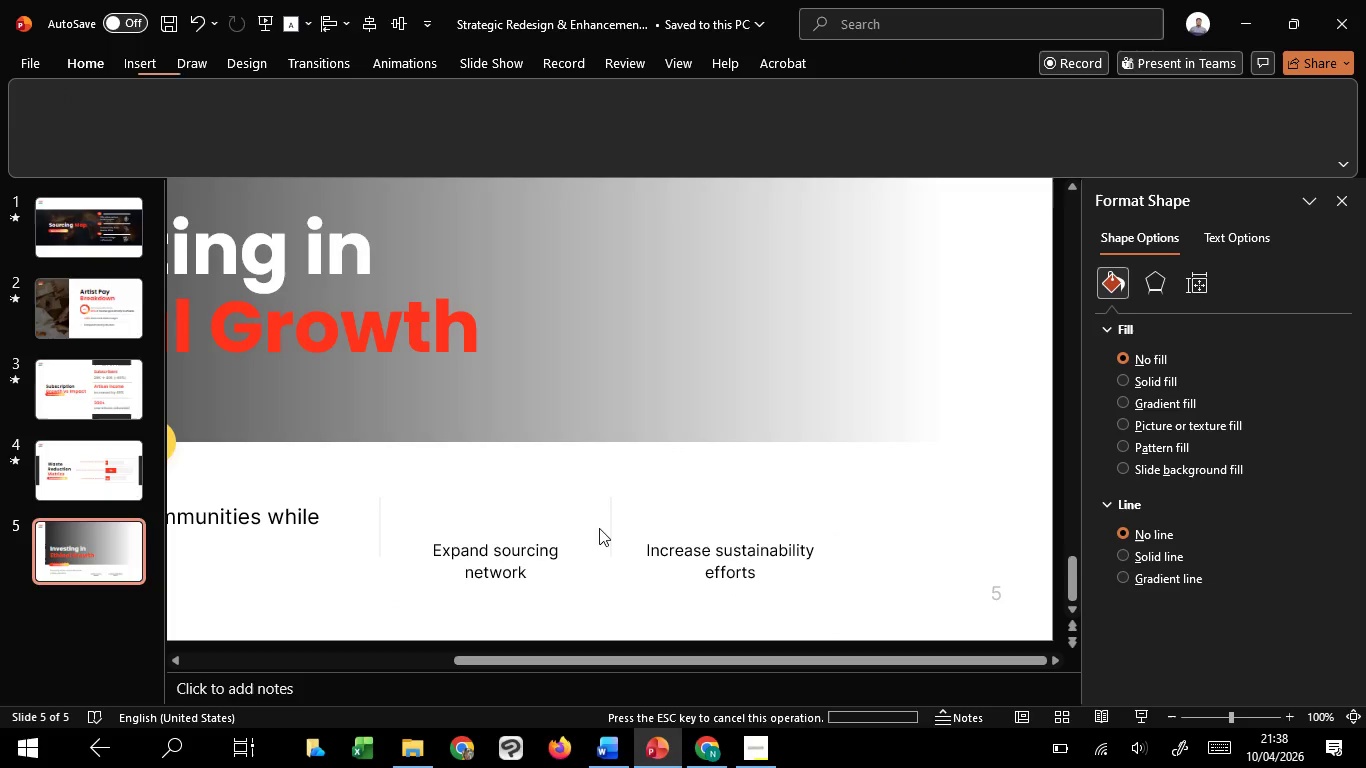 
hold_key(key=ShiftLeft, duration=0.47)
 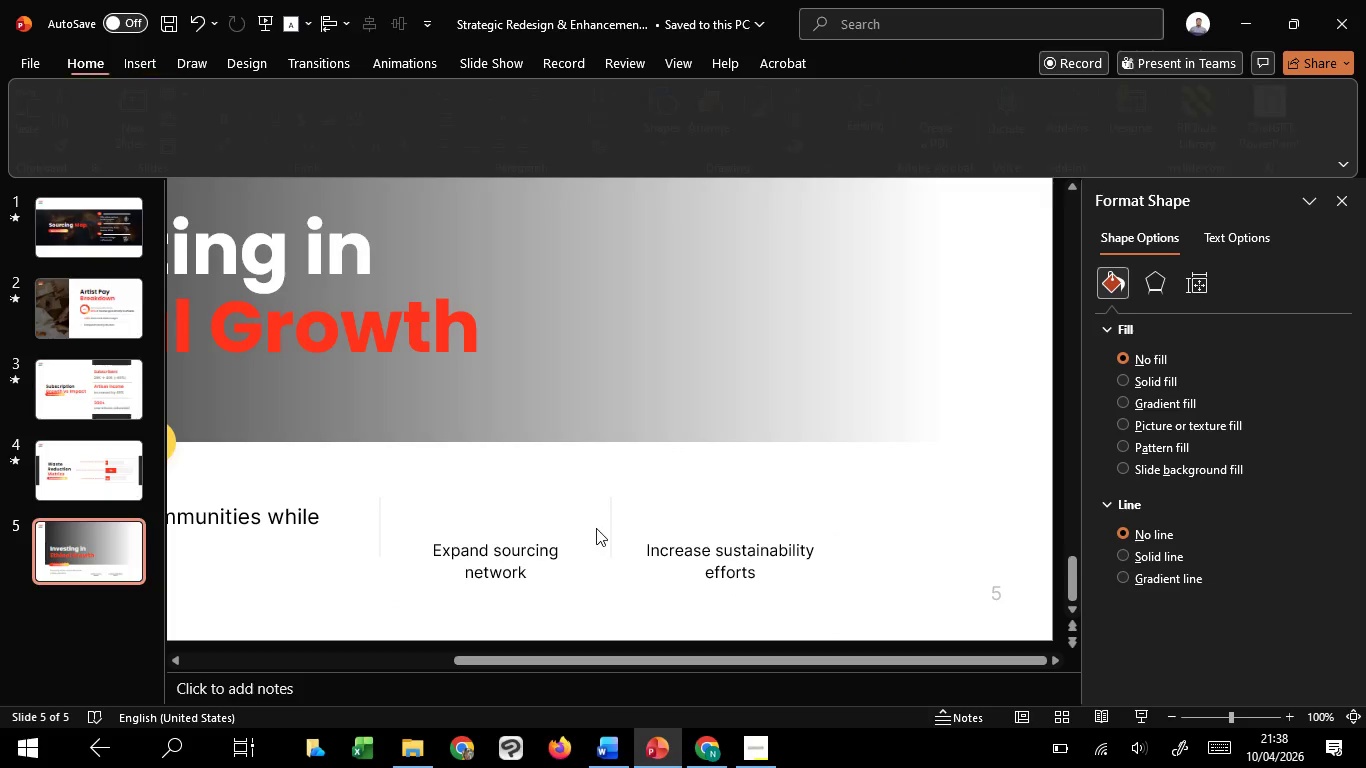 
left_click([651, 501])
 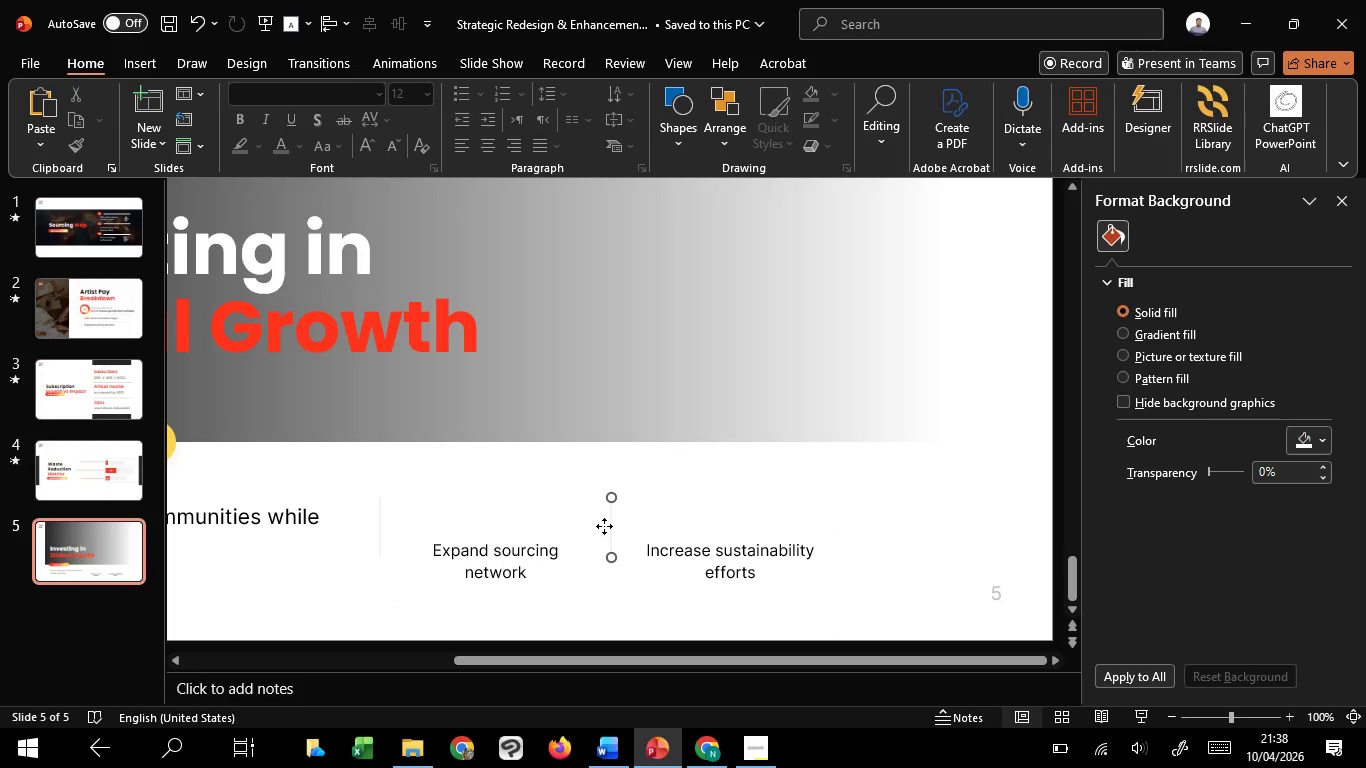 
left_click([604, 526])
 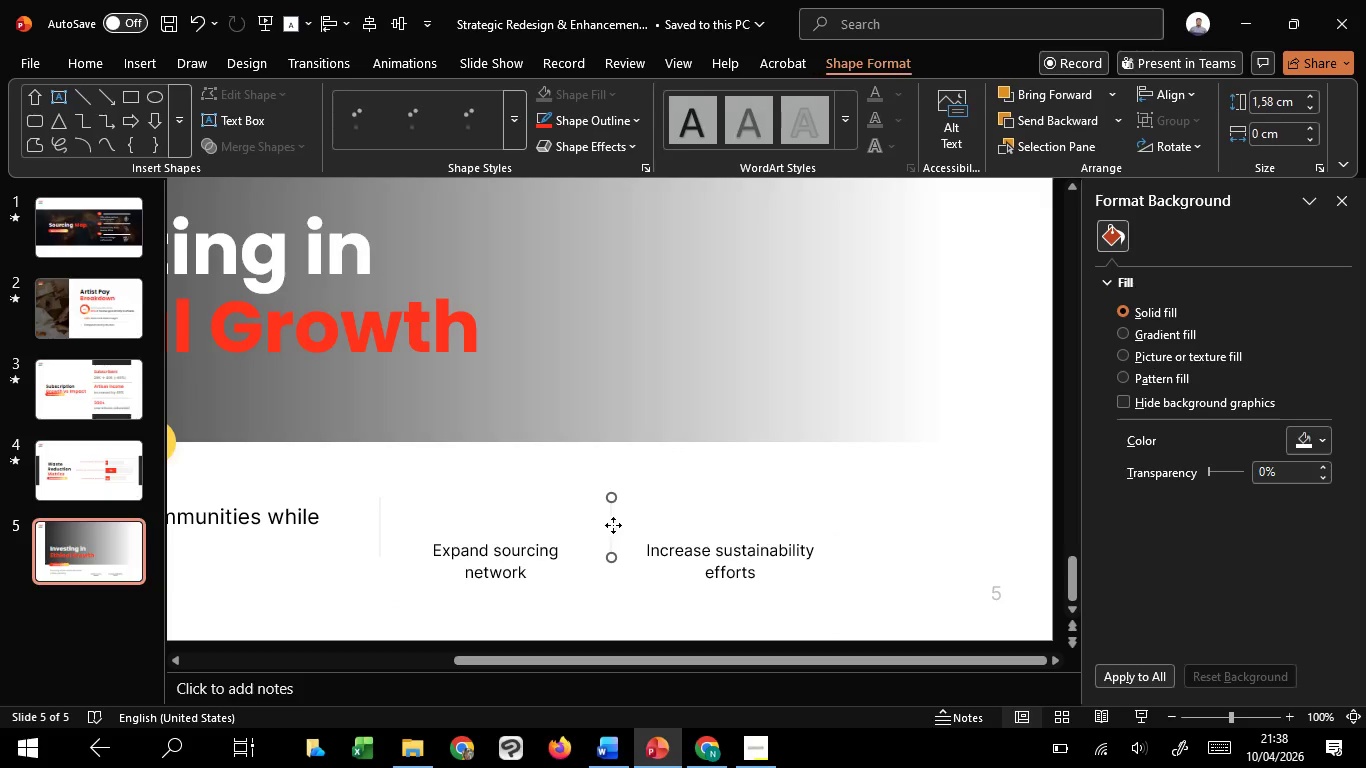 
hold_key(key=ControlLeft, duration=3.66)
hold_key(key=ShiftLeft, duration=3.22)
left_click_drag(start_coordinate=[612, 524], to_coordinate=[847, 542])
 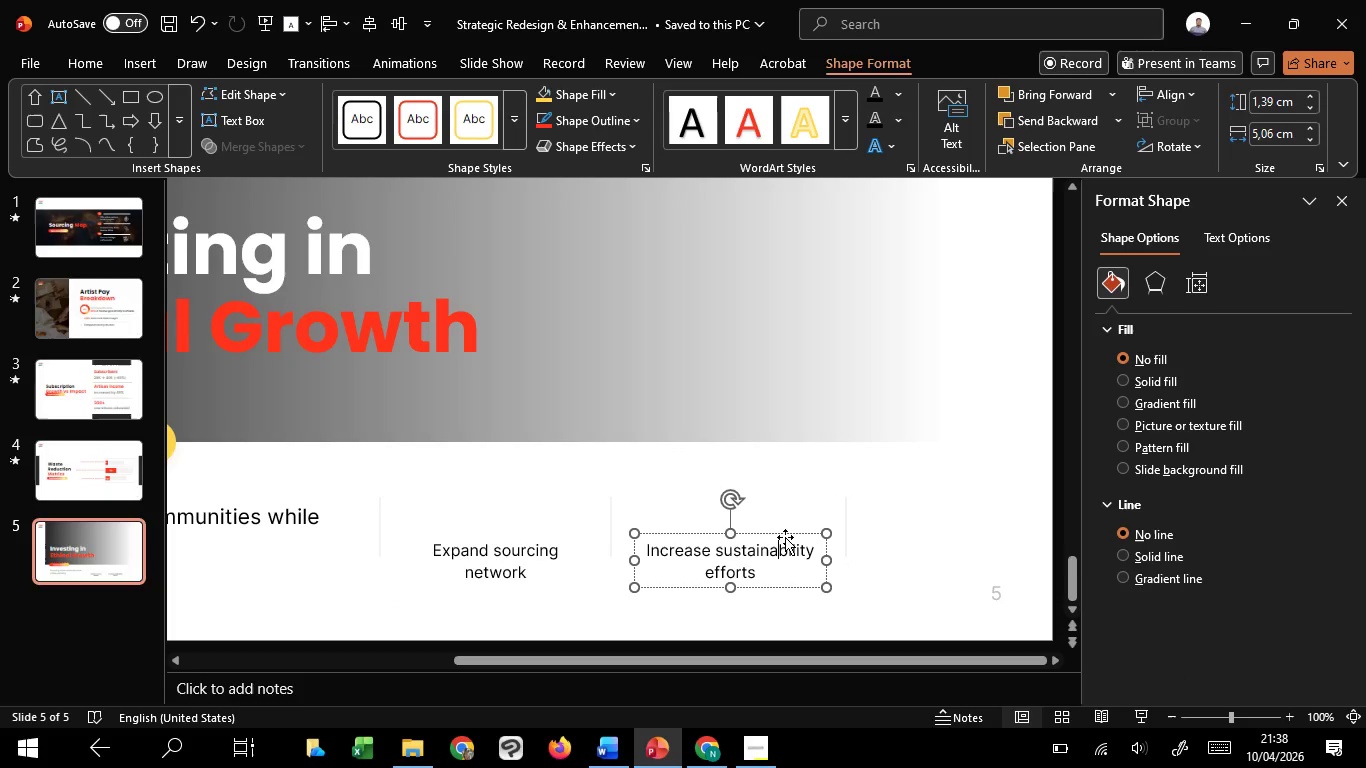 
hold_key(key=C, duration=1.5)
 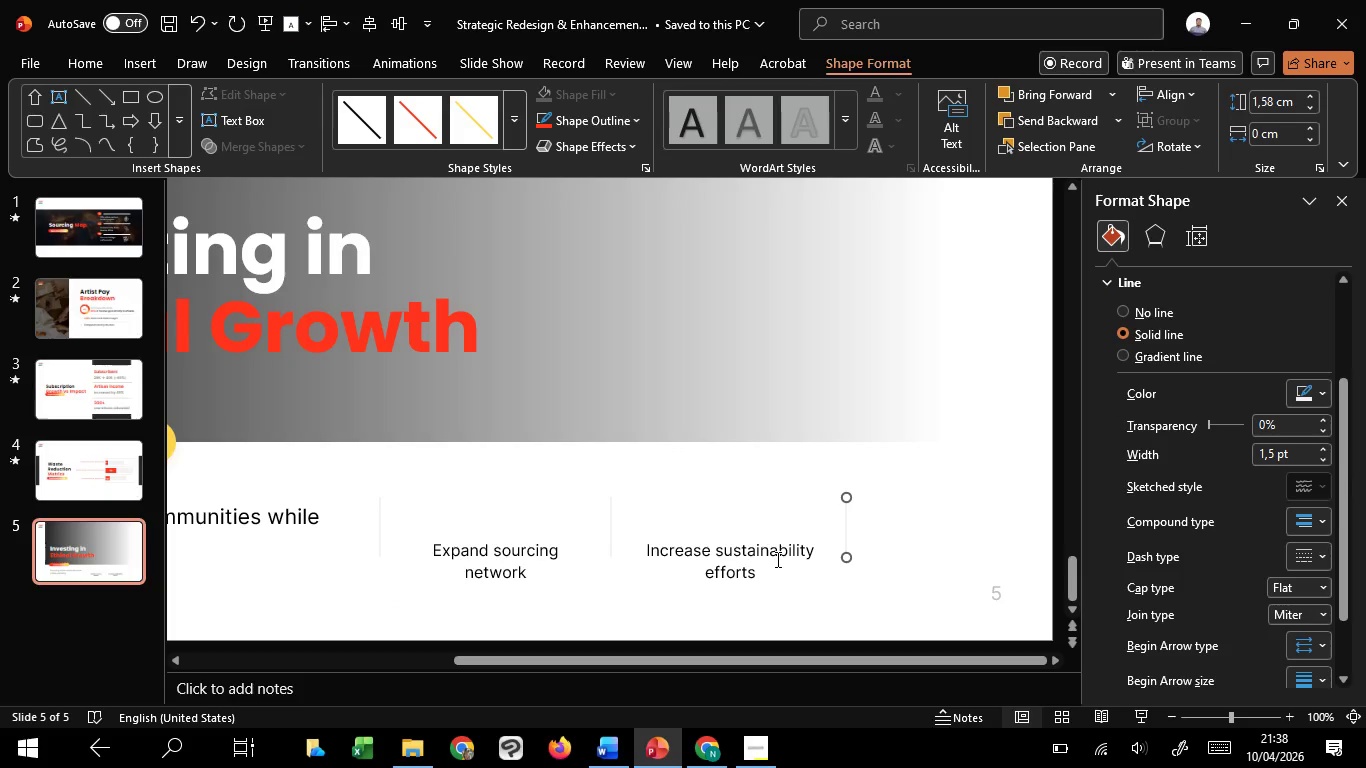 
hold_key(key=C, duration=0.53)
 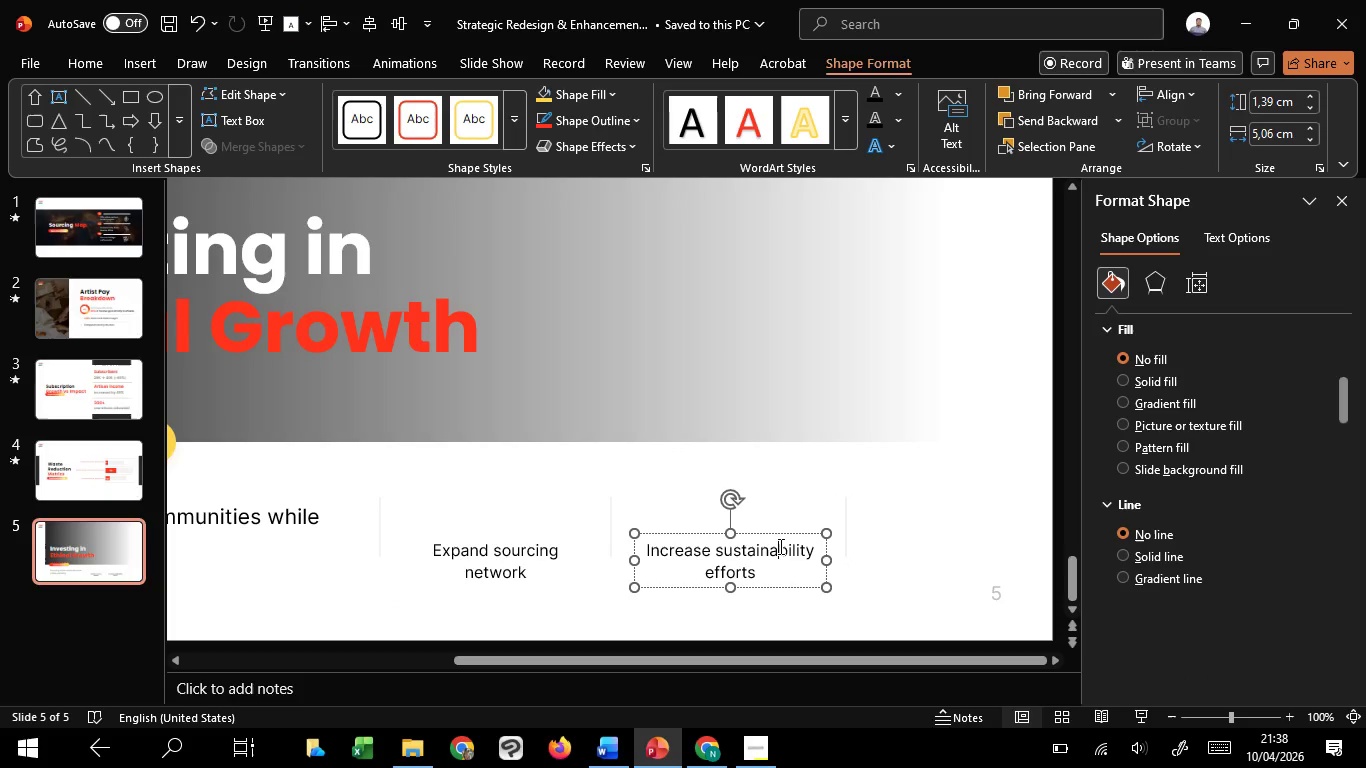 
left_click([776, 559])
 